 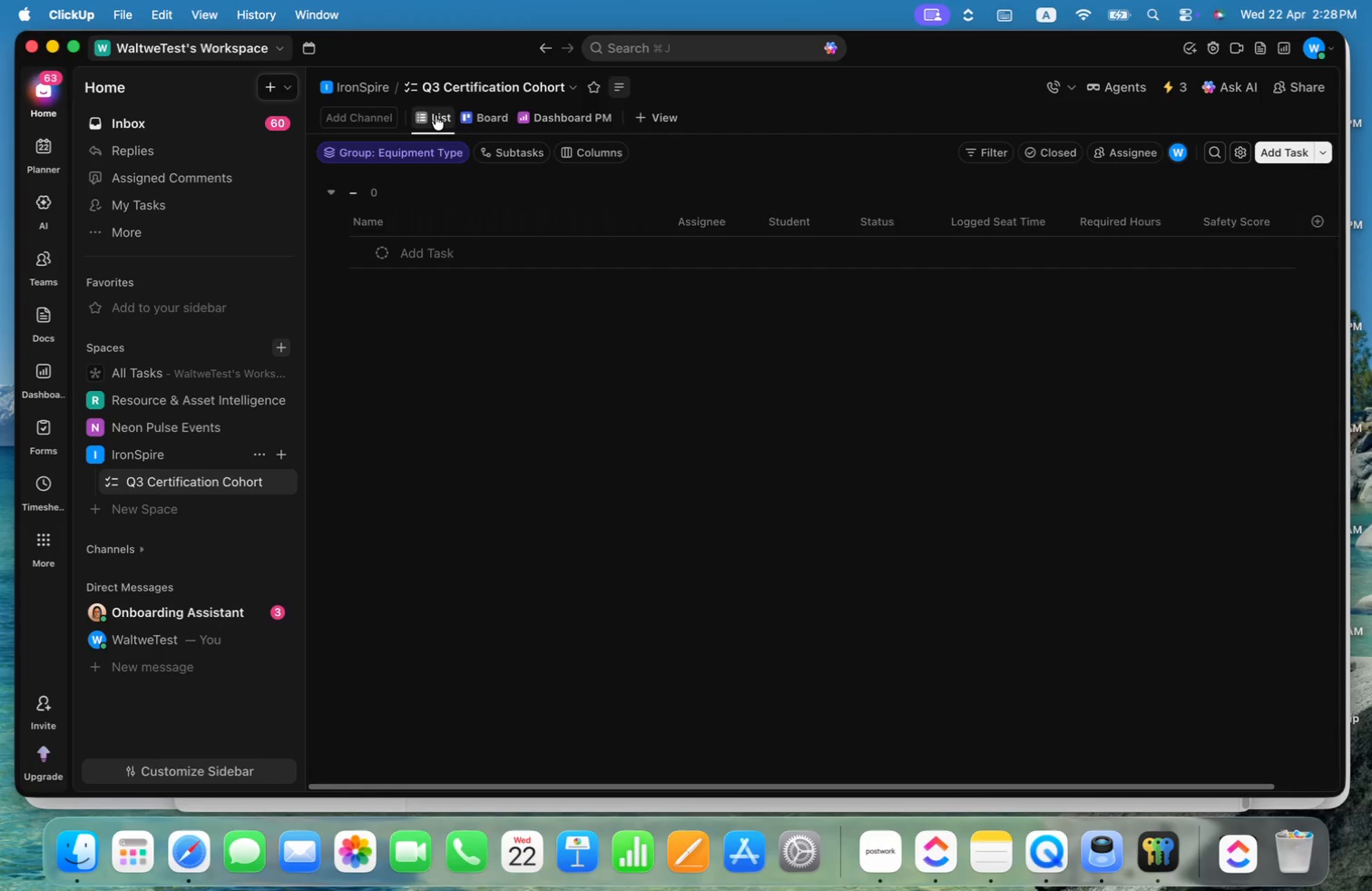 
left_click_drag(start_coordinate=[664, 214], to_coordinate=[651, 213])
 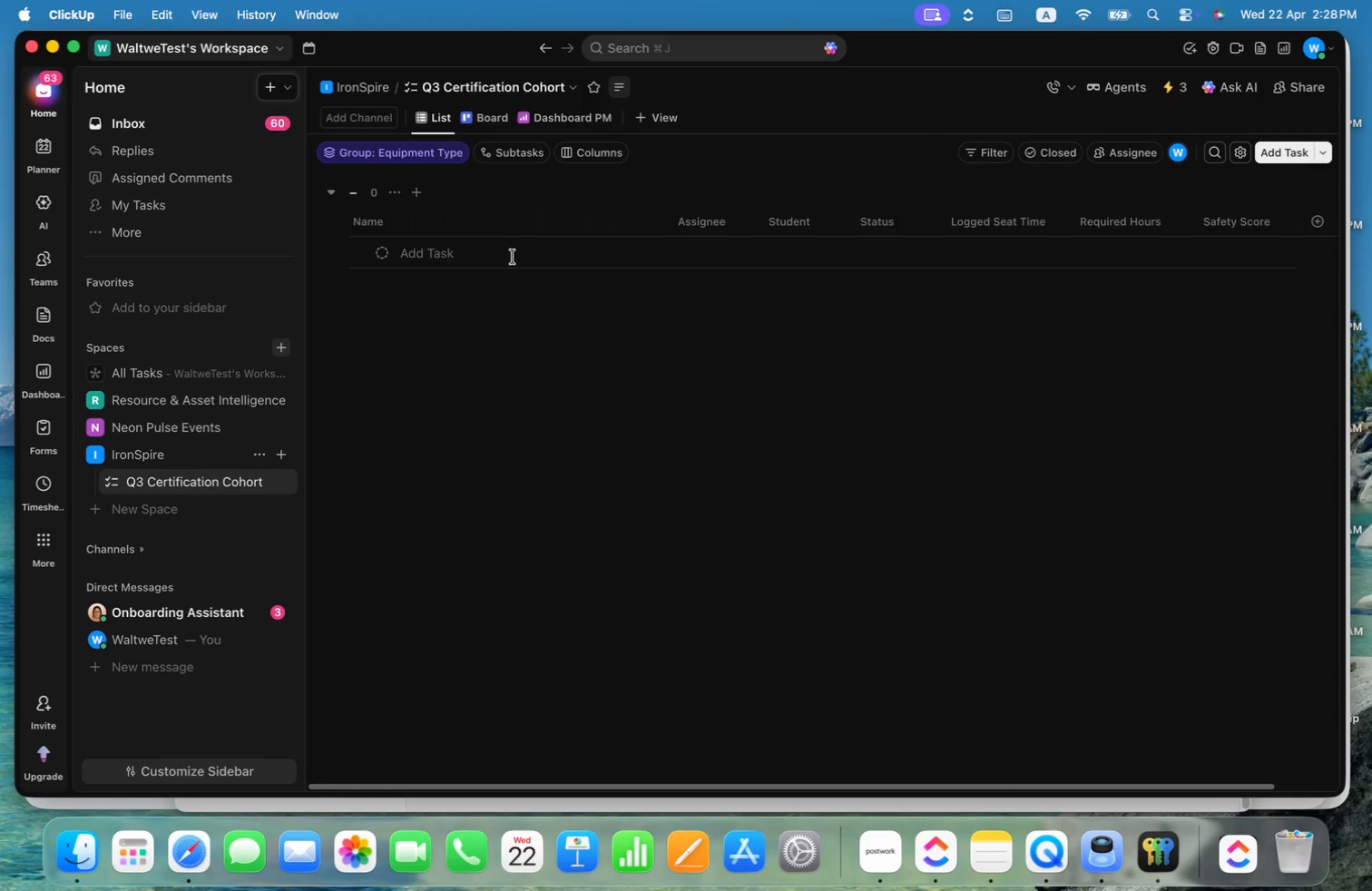 
left_click([795, 248])
 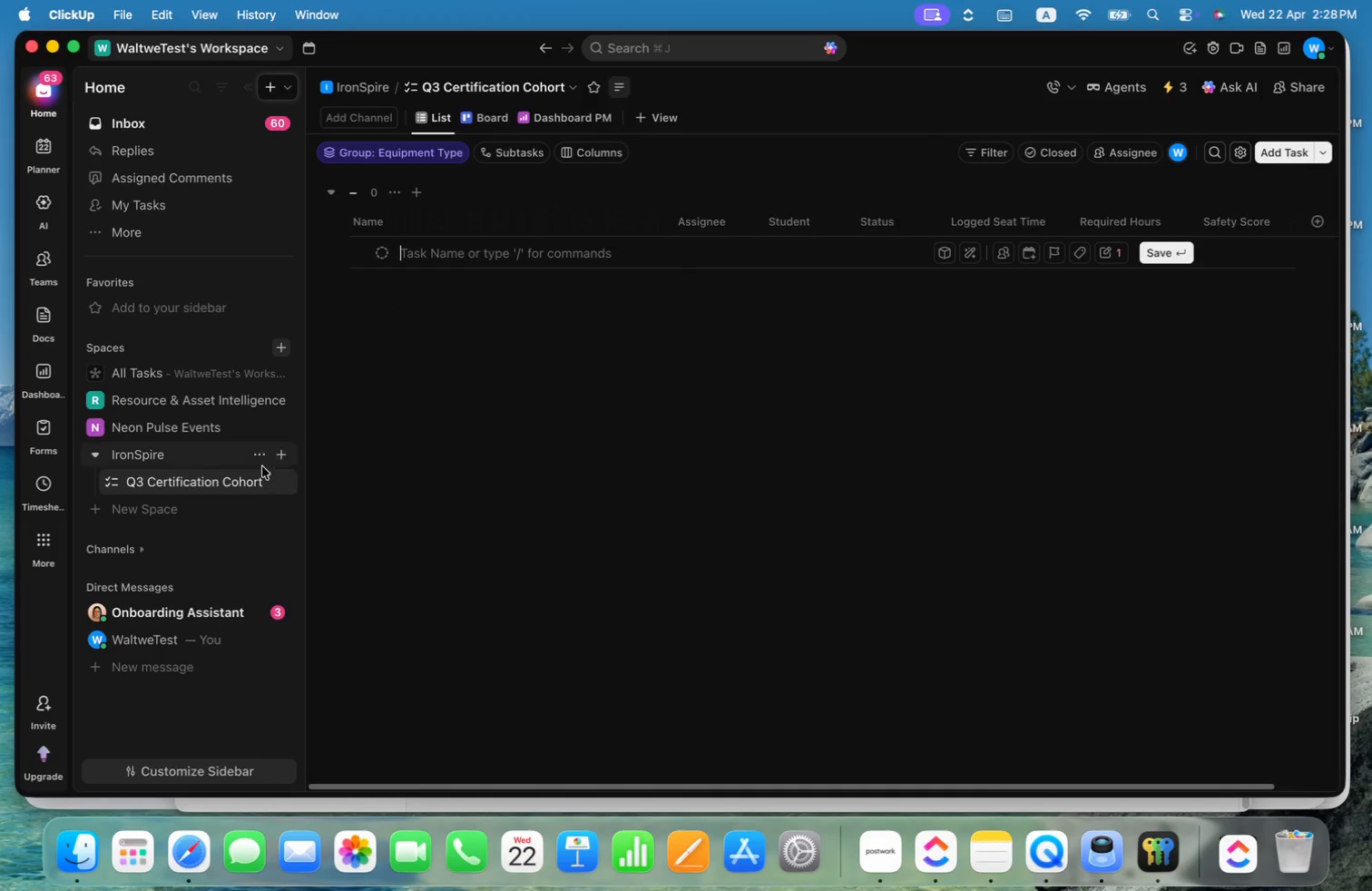 
left_click([258, 483])
 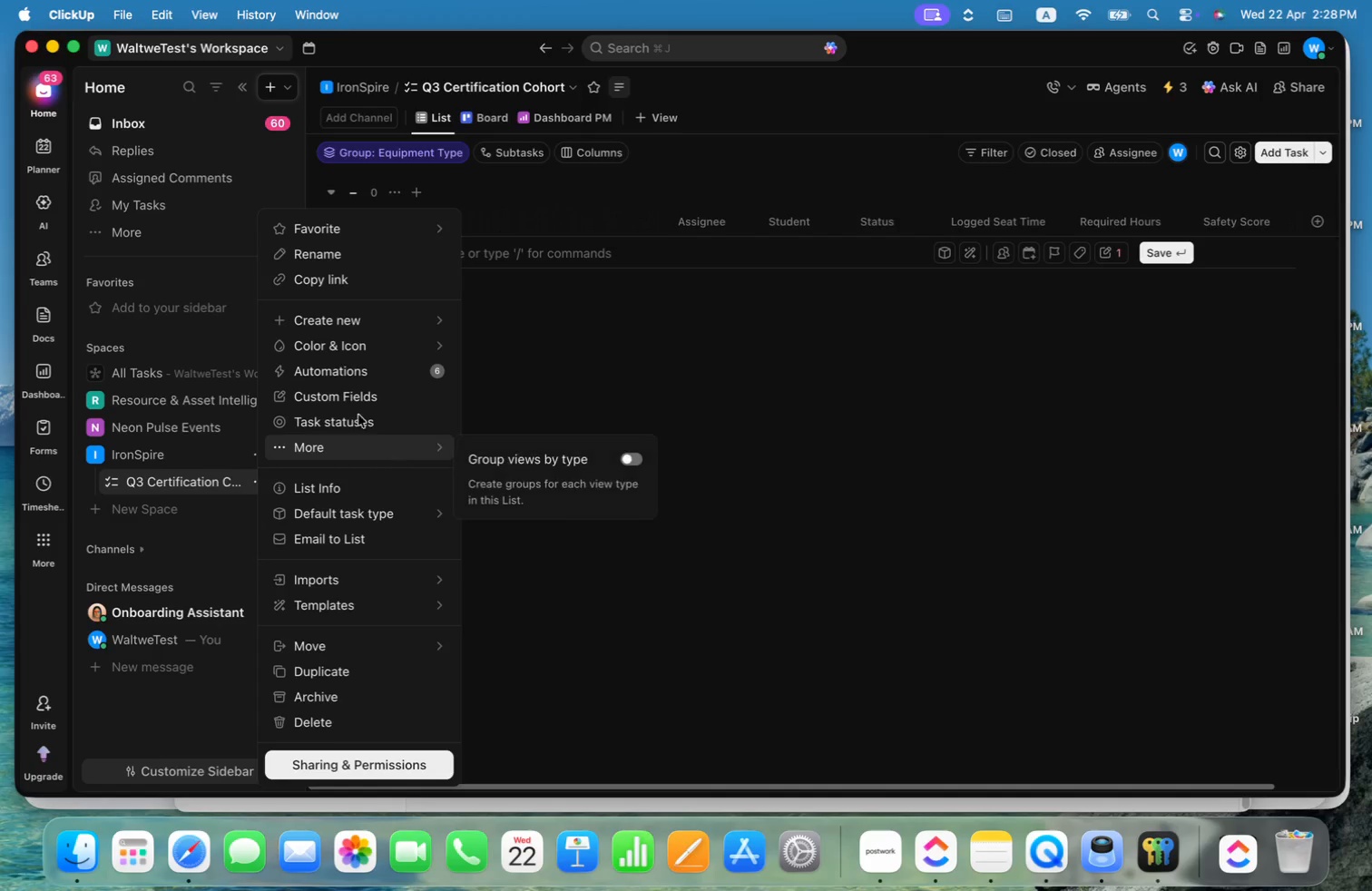 
left_click([336, 373])
 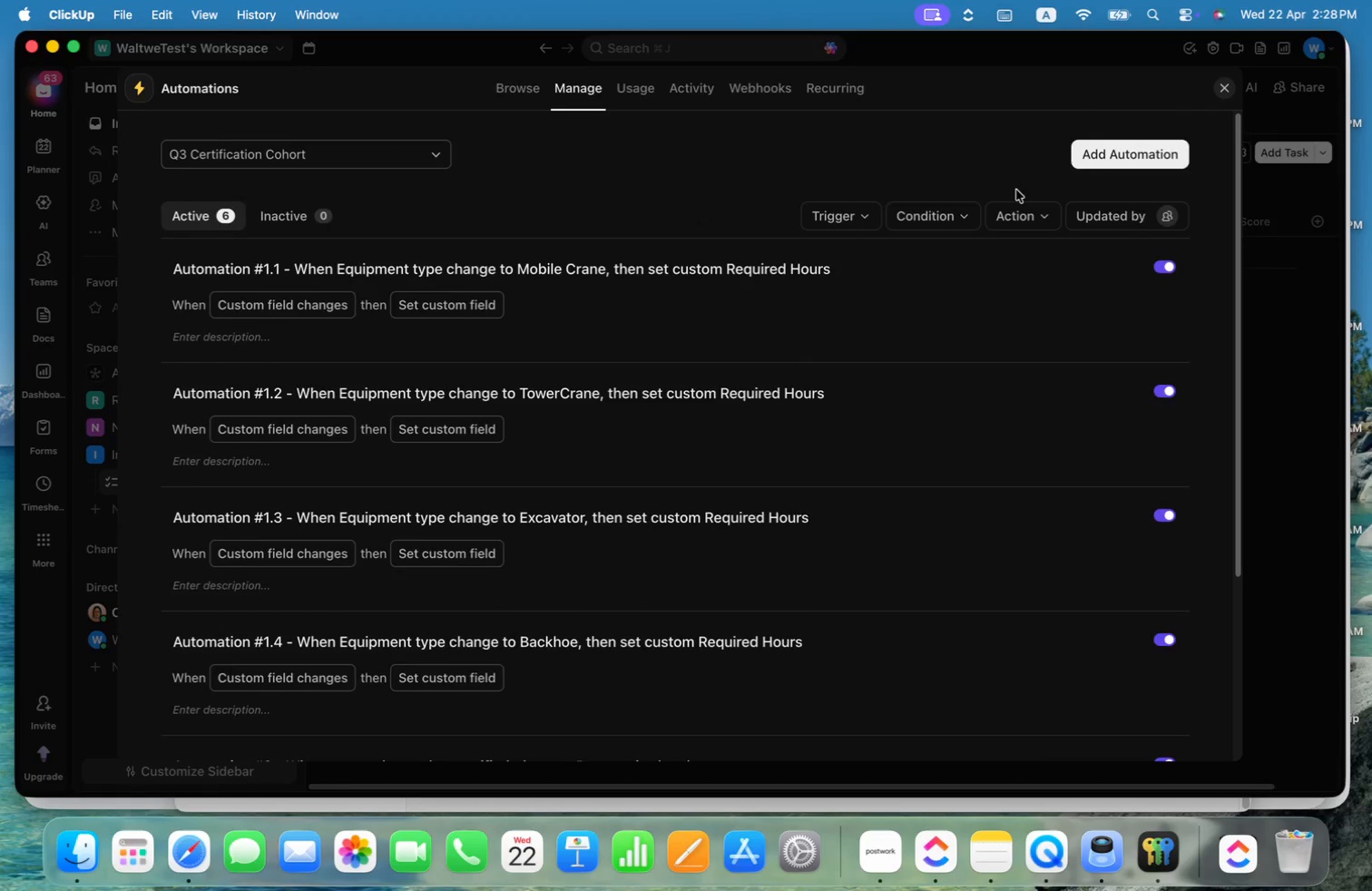 
left_click([1110, 165])
 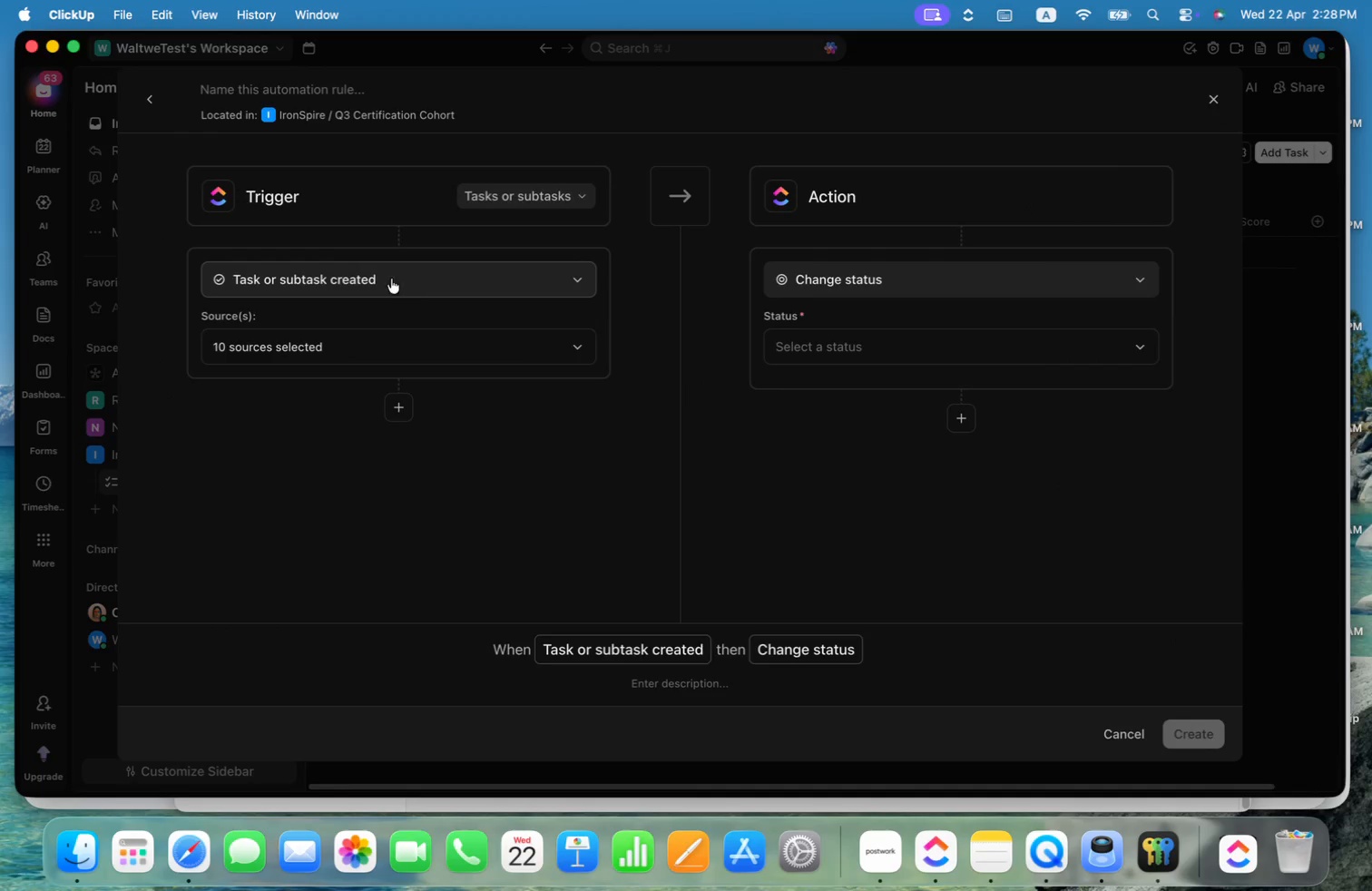 
left_click([391, 277])
 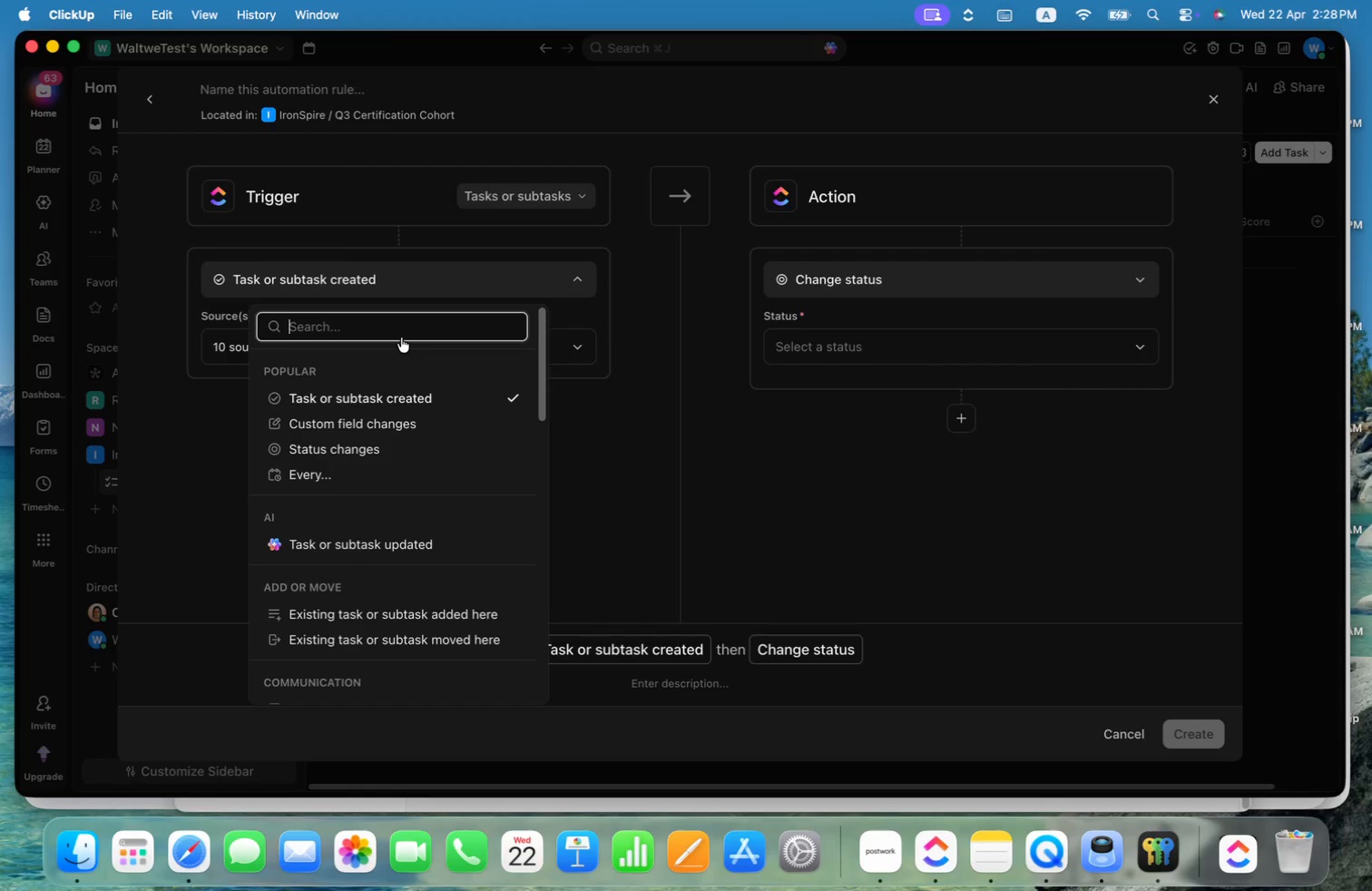 
type(task)
 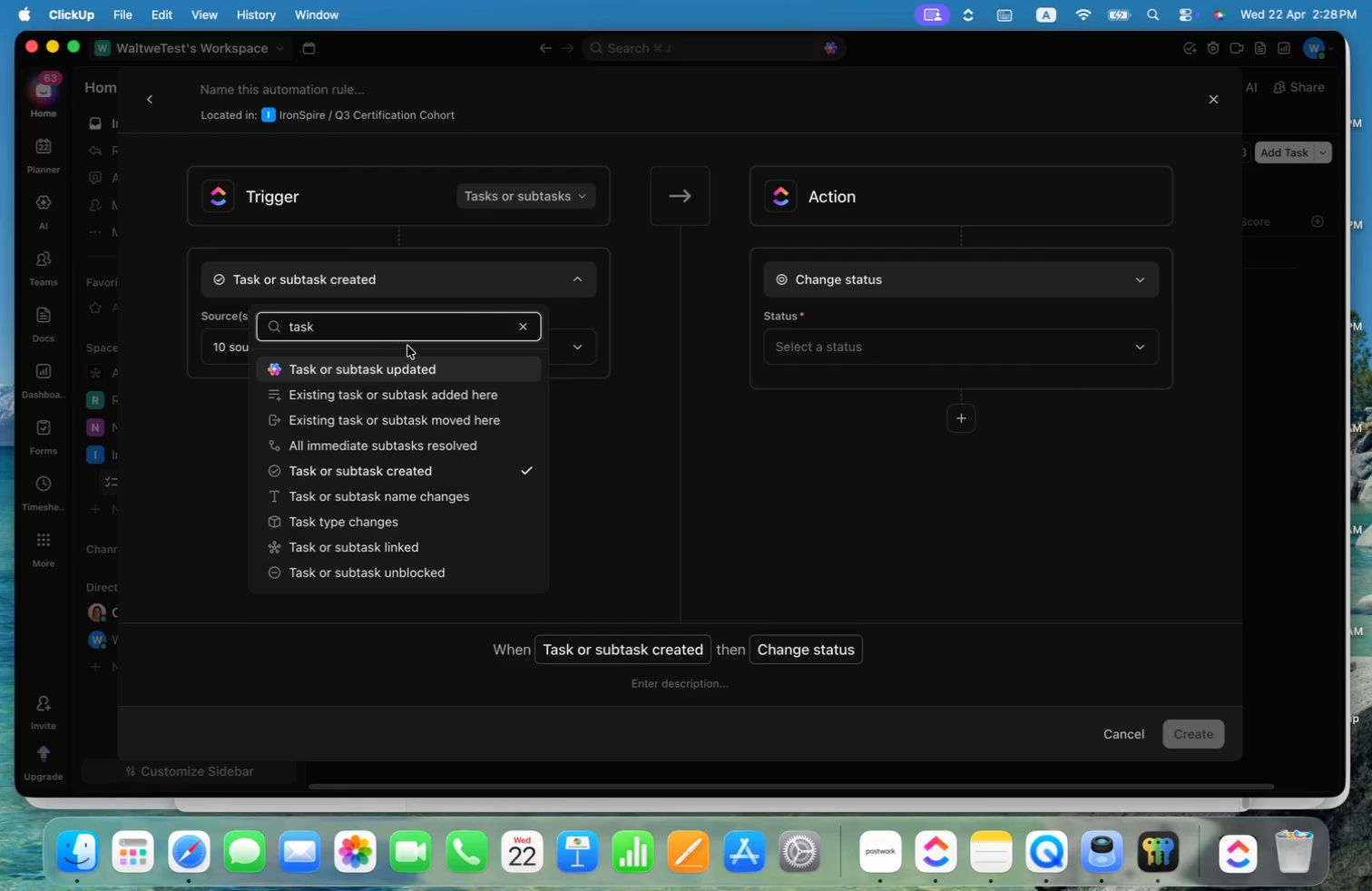 
key(Escape)
 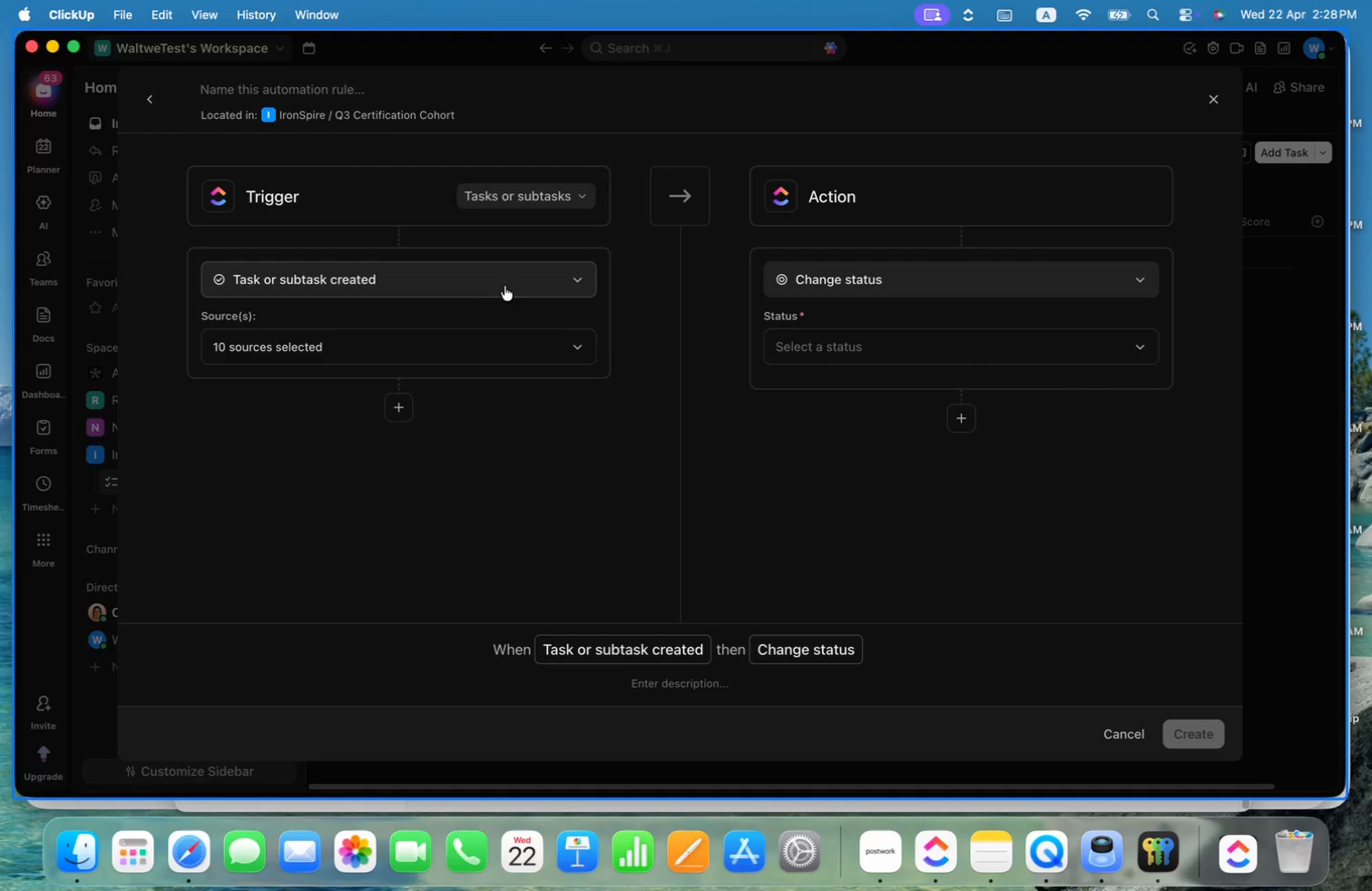 
left_click([507, 285])
 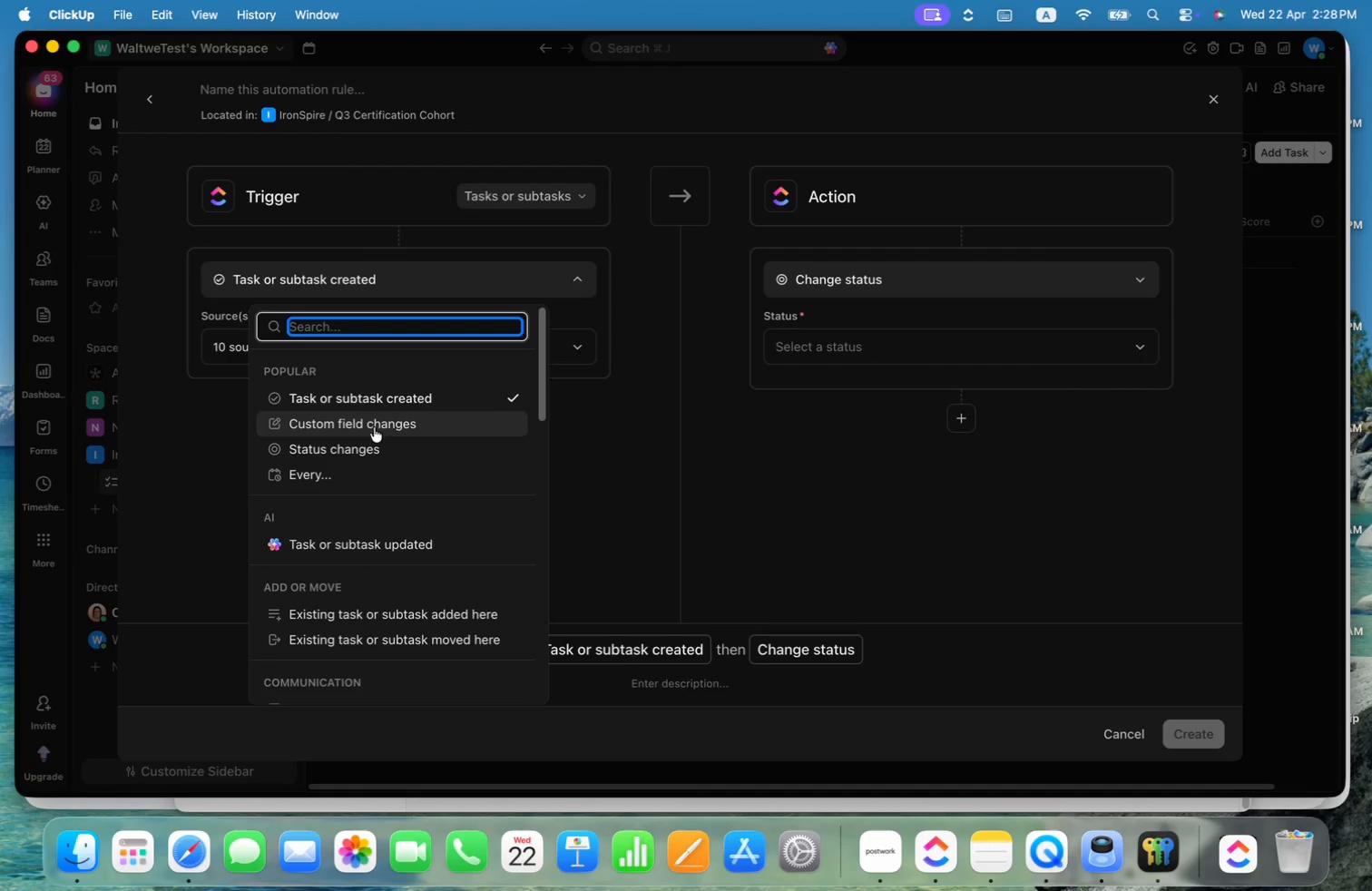 
left_click([375, 429])
 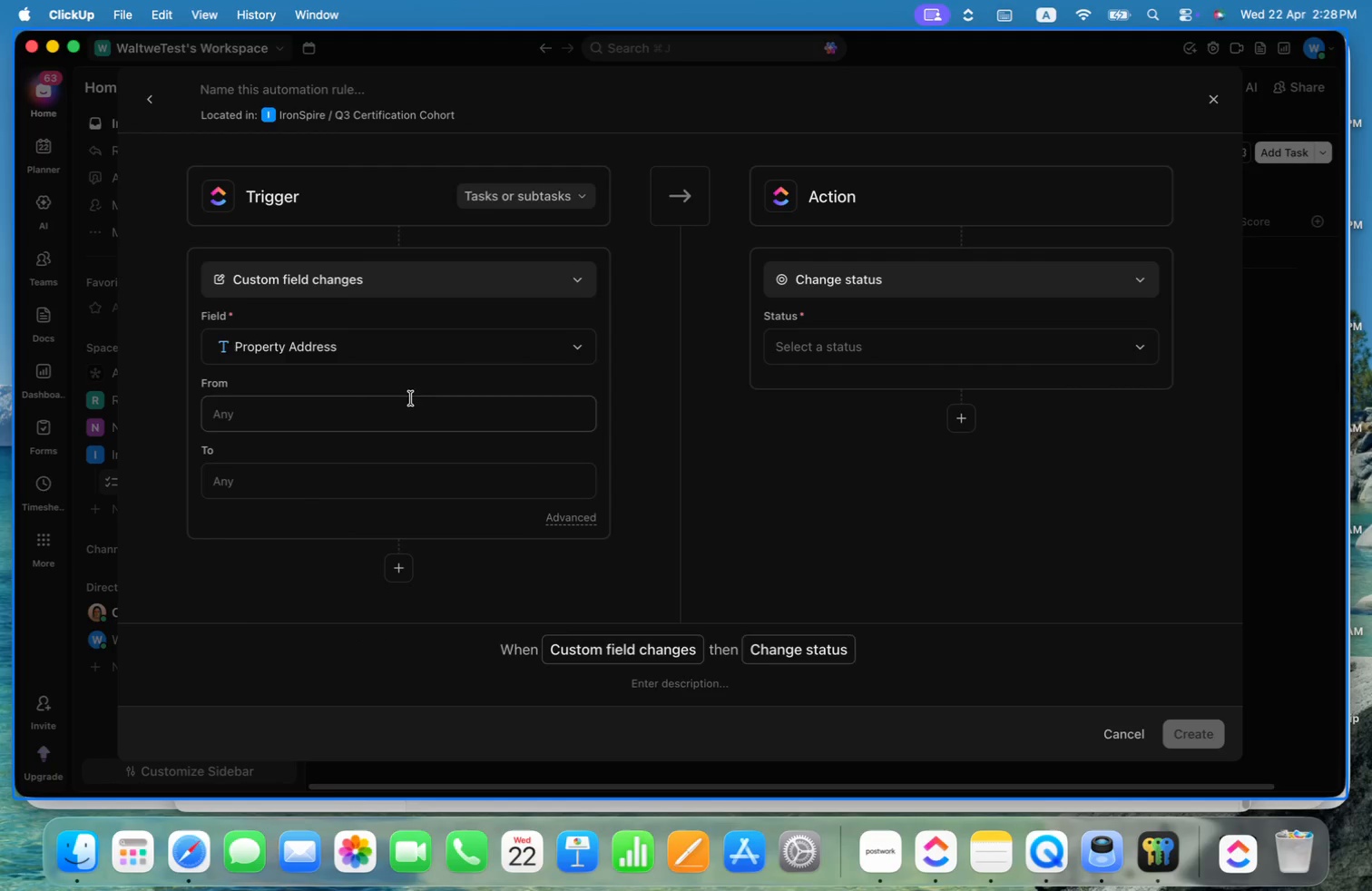 
left_click([436, 352])
 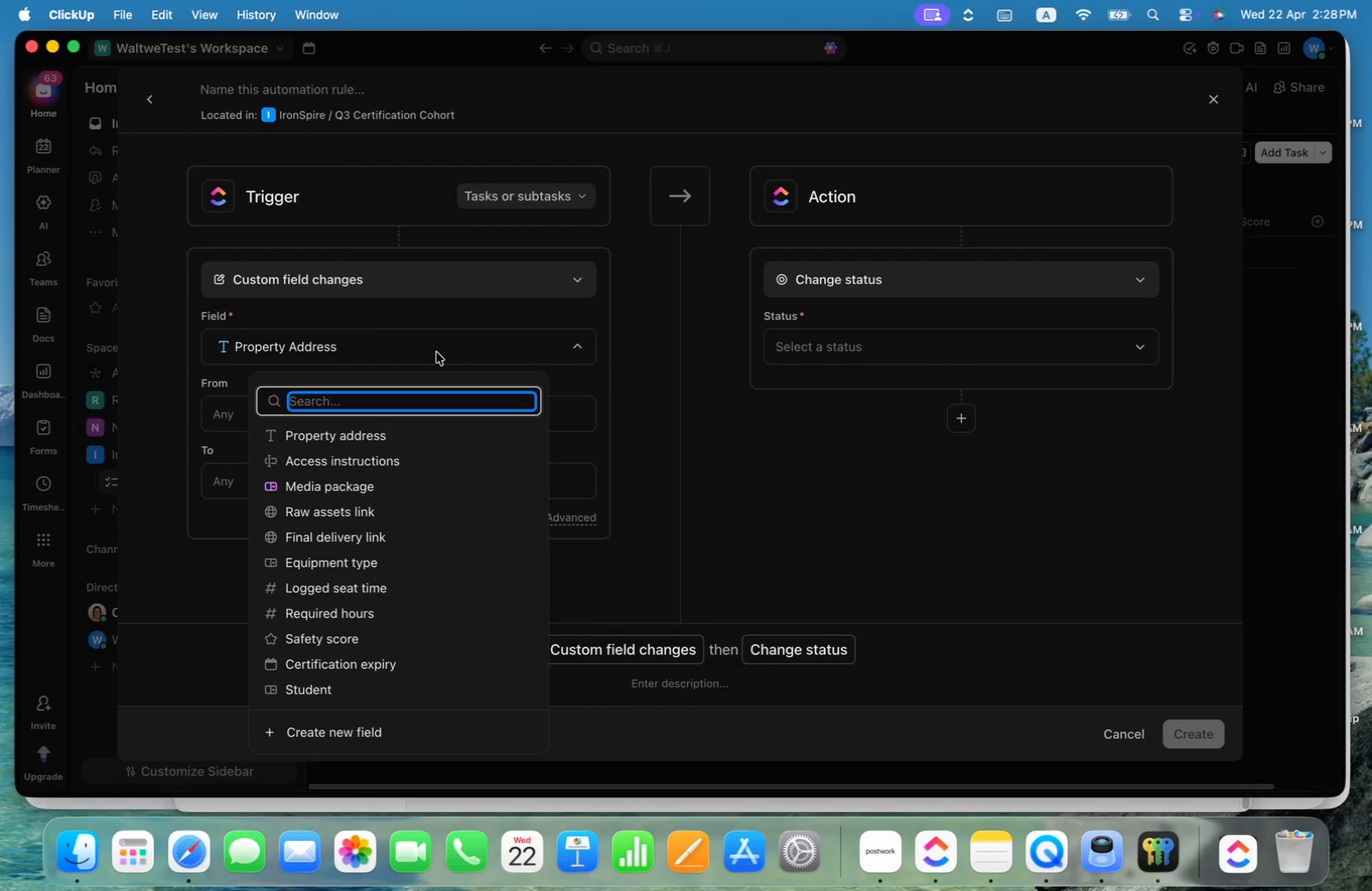 
type(st)
 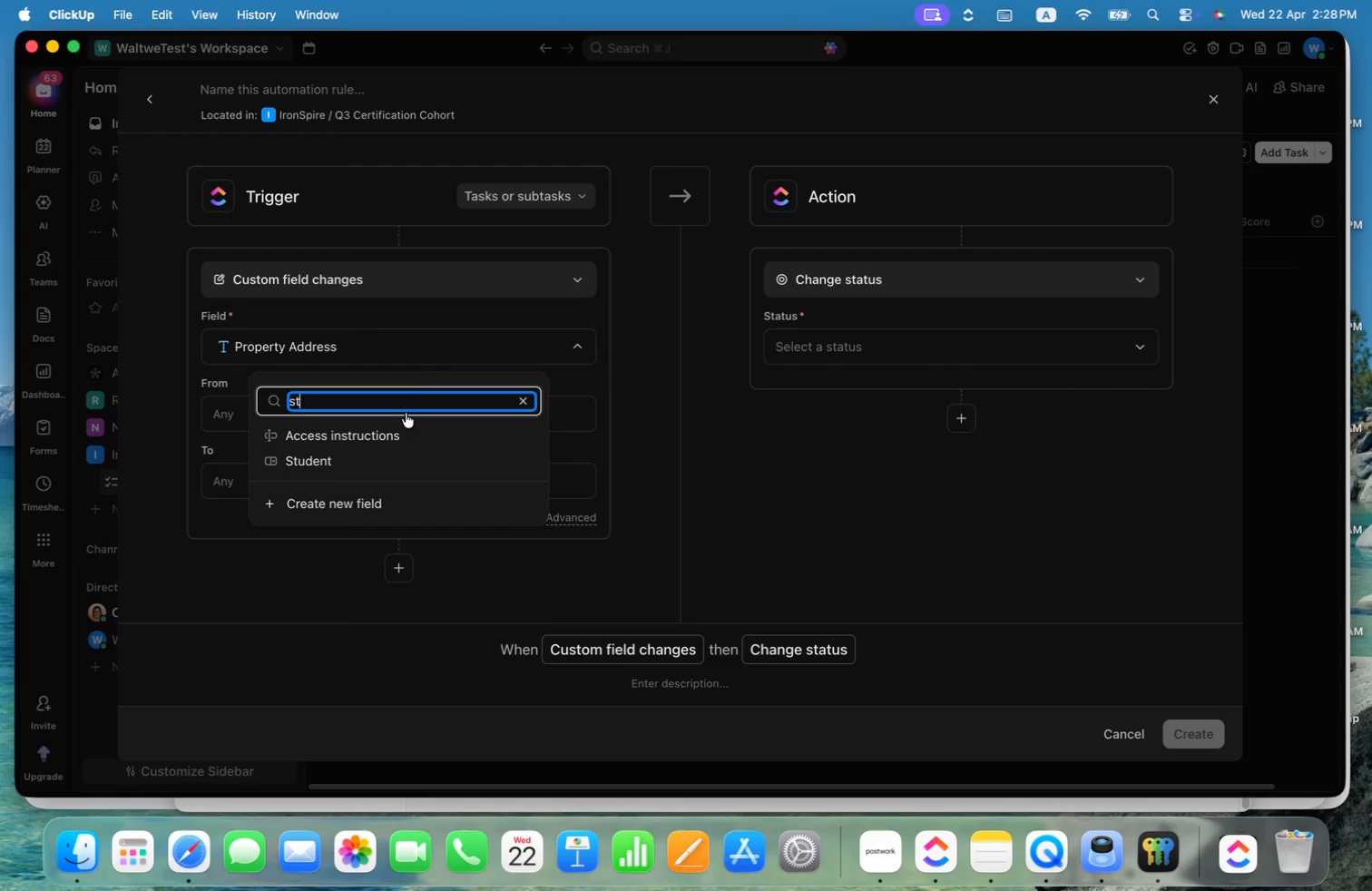 
left_click([311, 466])
 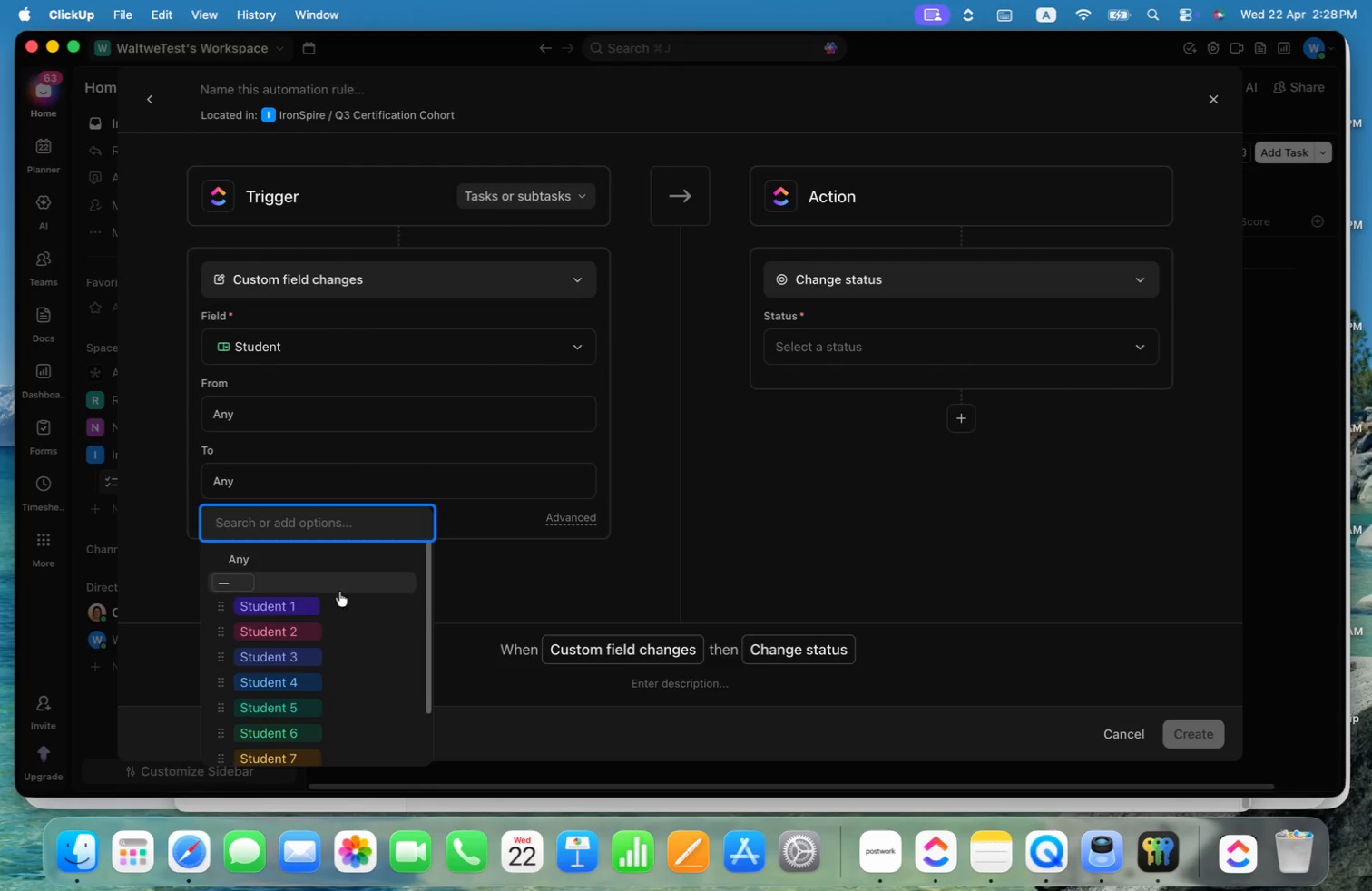 
left_click([342, 600])
 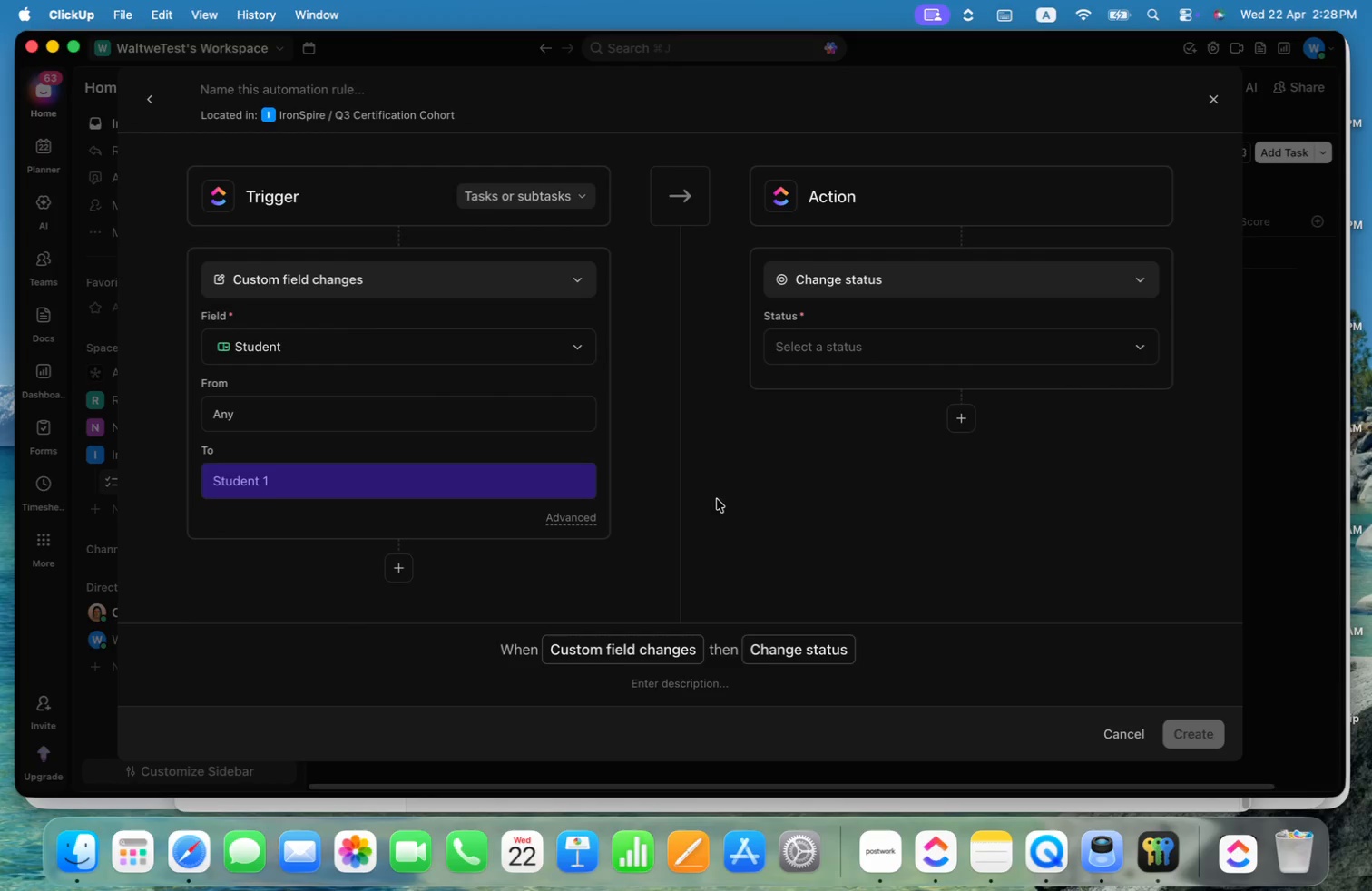 
left_click([999, 279])
 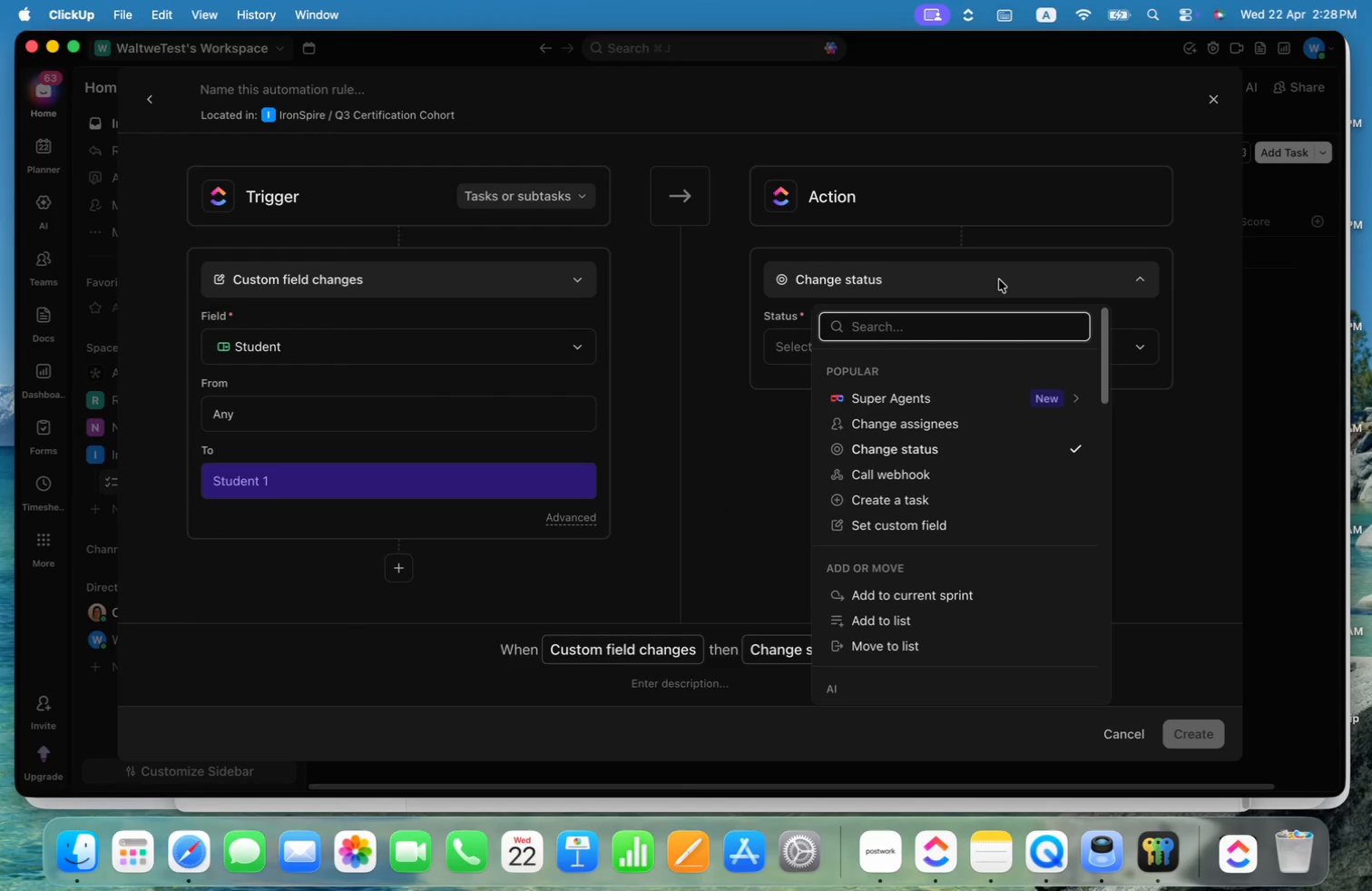 
type(task)
 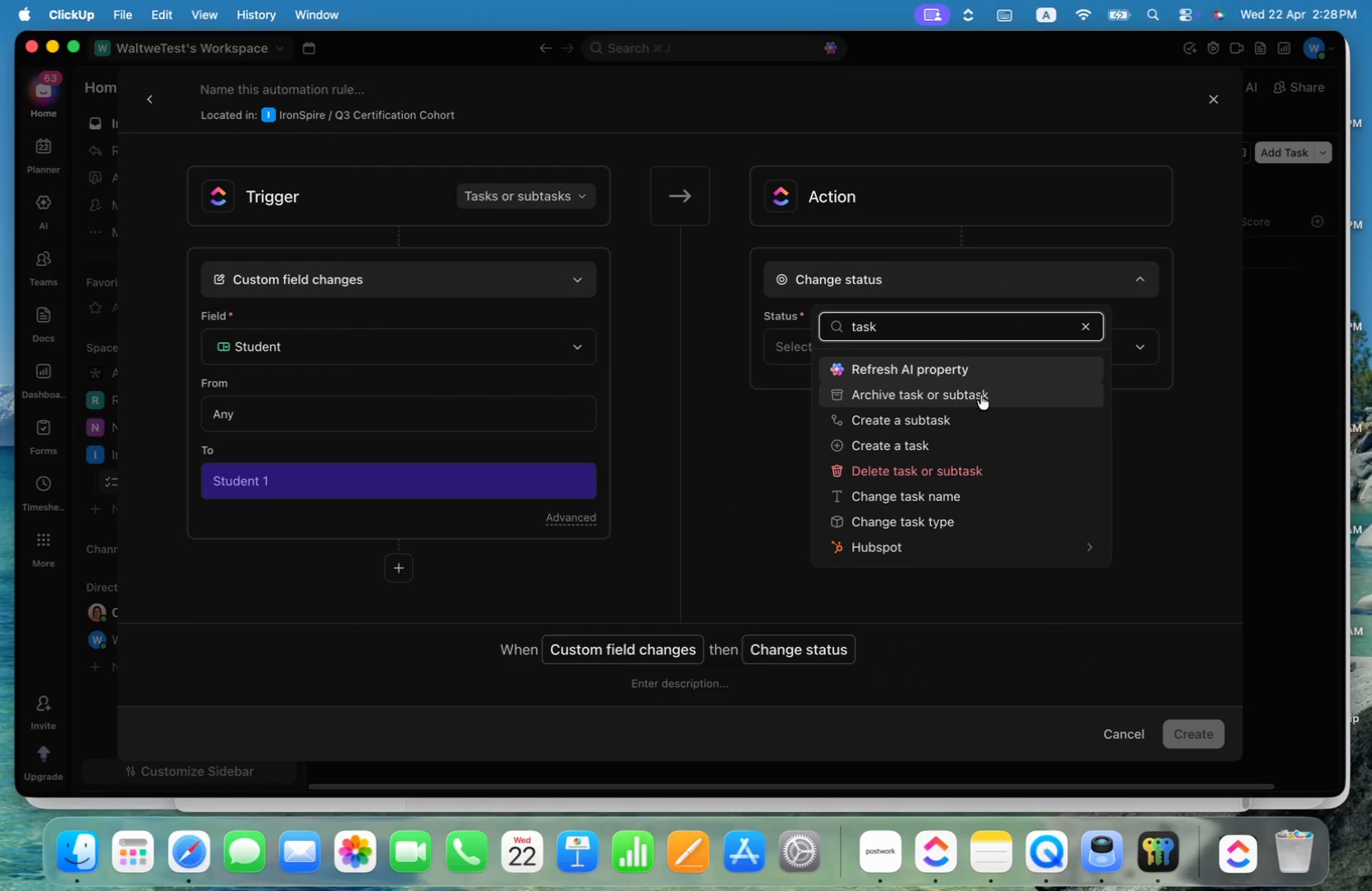 
left_click([953, 496])
 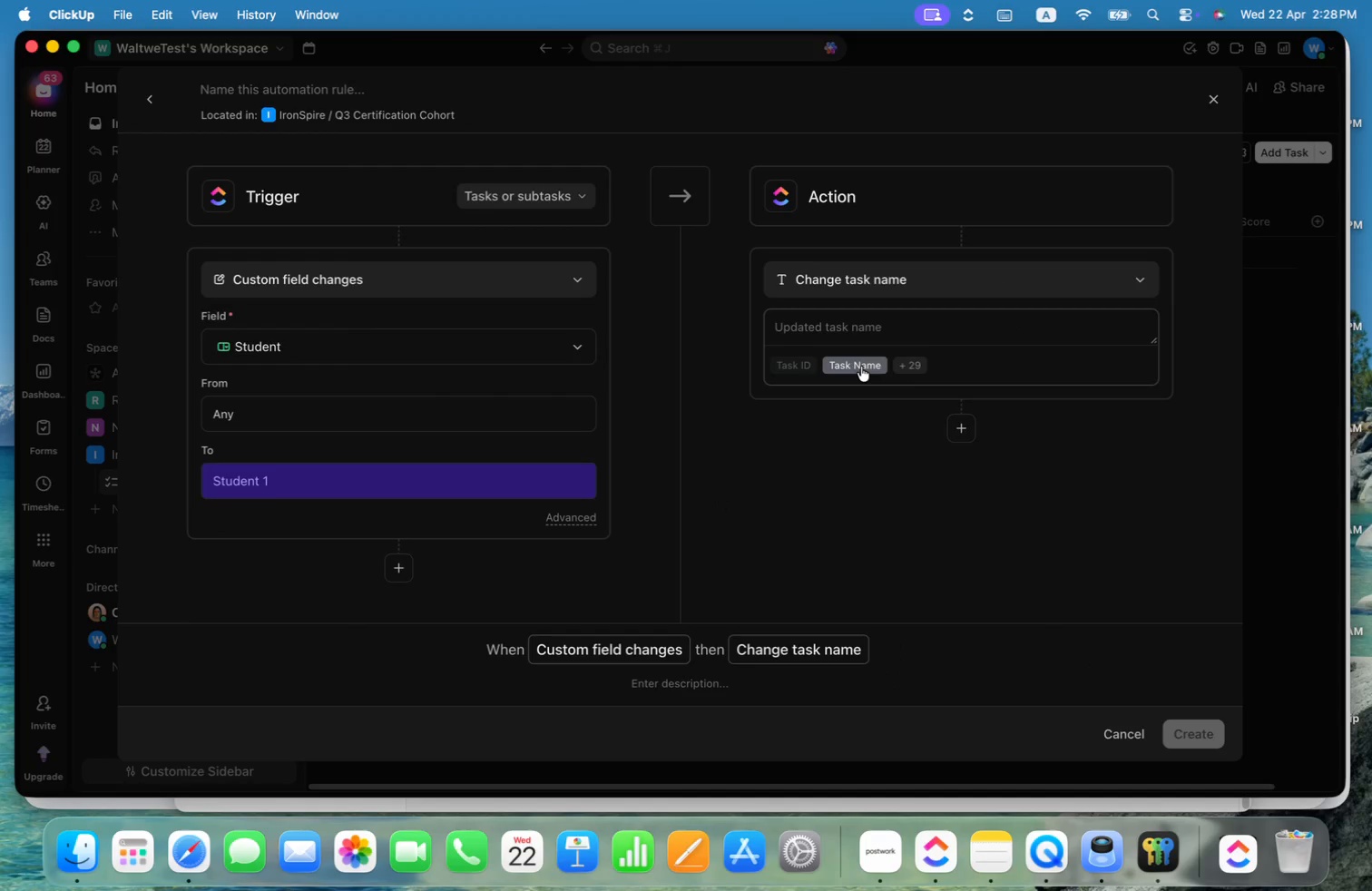 
left_click([910, 368])
 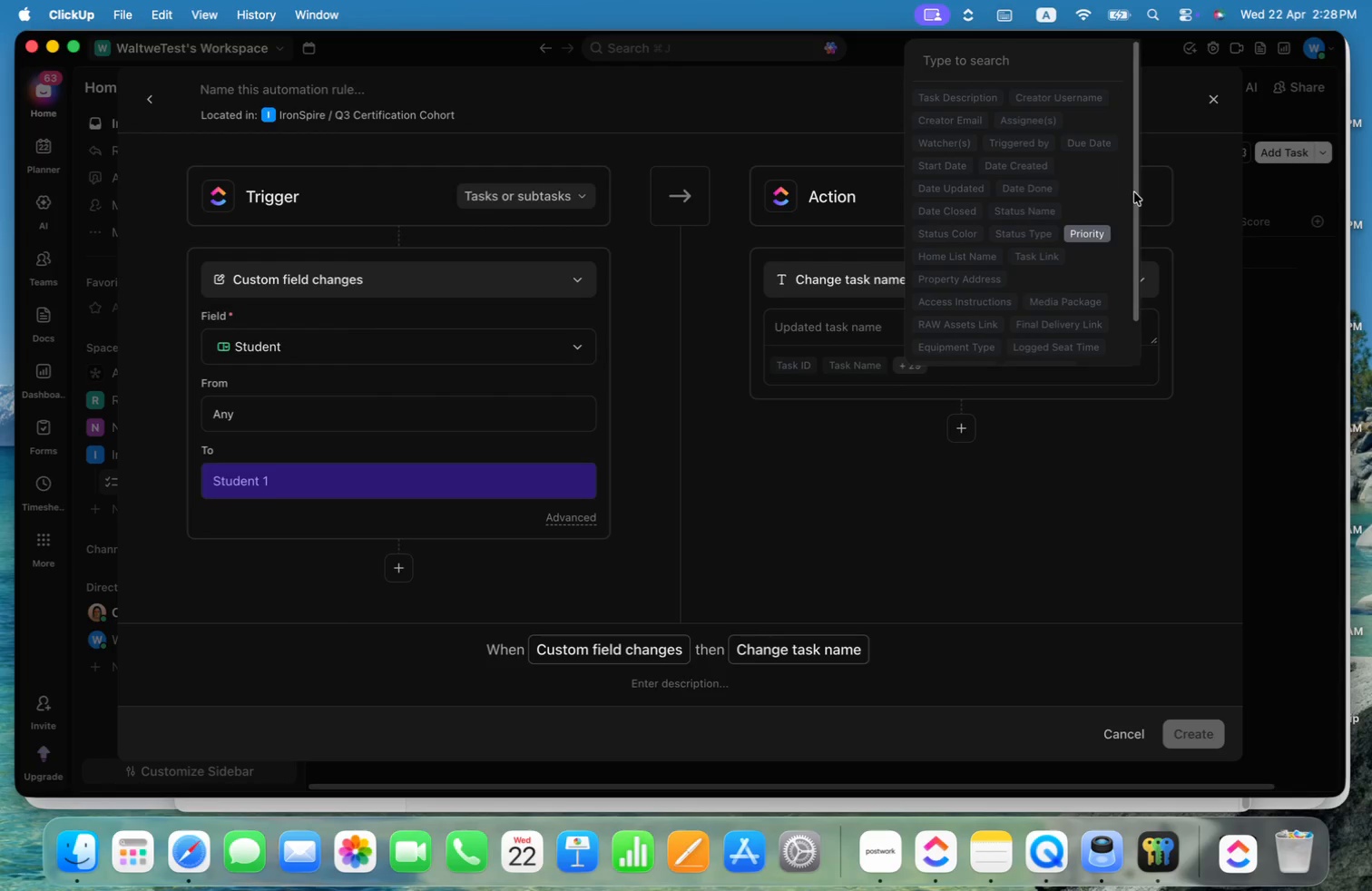 
left_click_drag(start_coordinate=[1134, 184], to_coordinate=[1135, 179])
 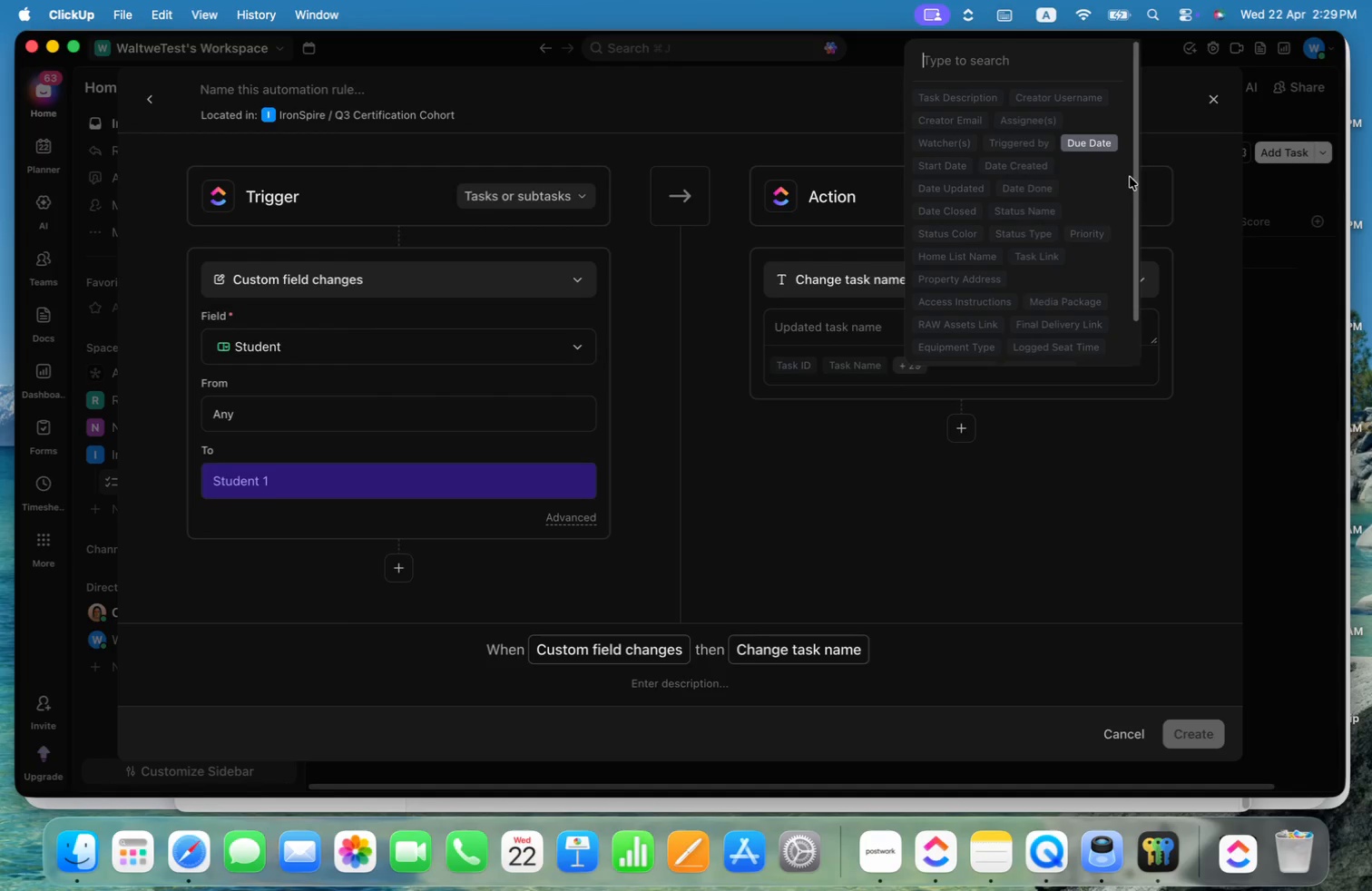 
left_click_drag(start_coordinate=[1135, 180], to_coordinate=[1132, 244])
 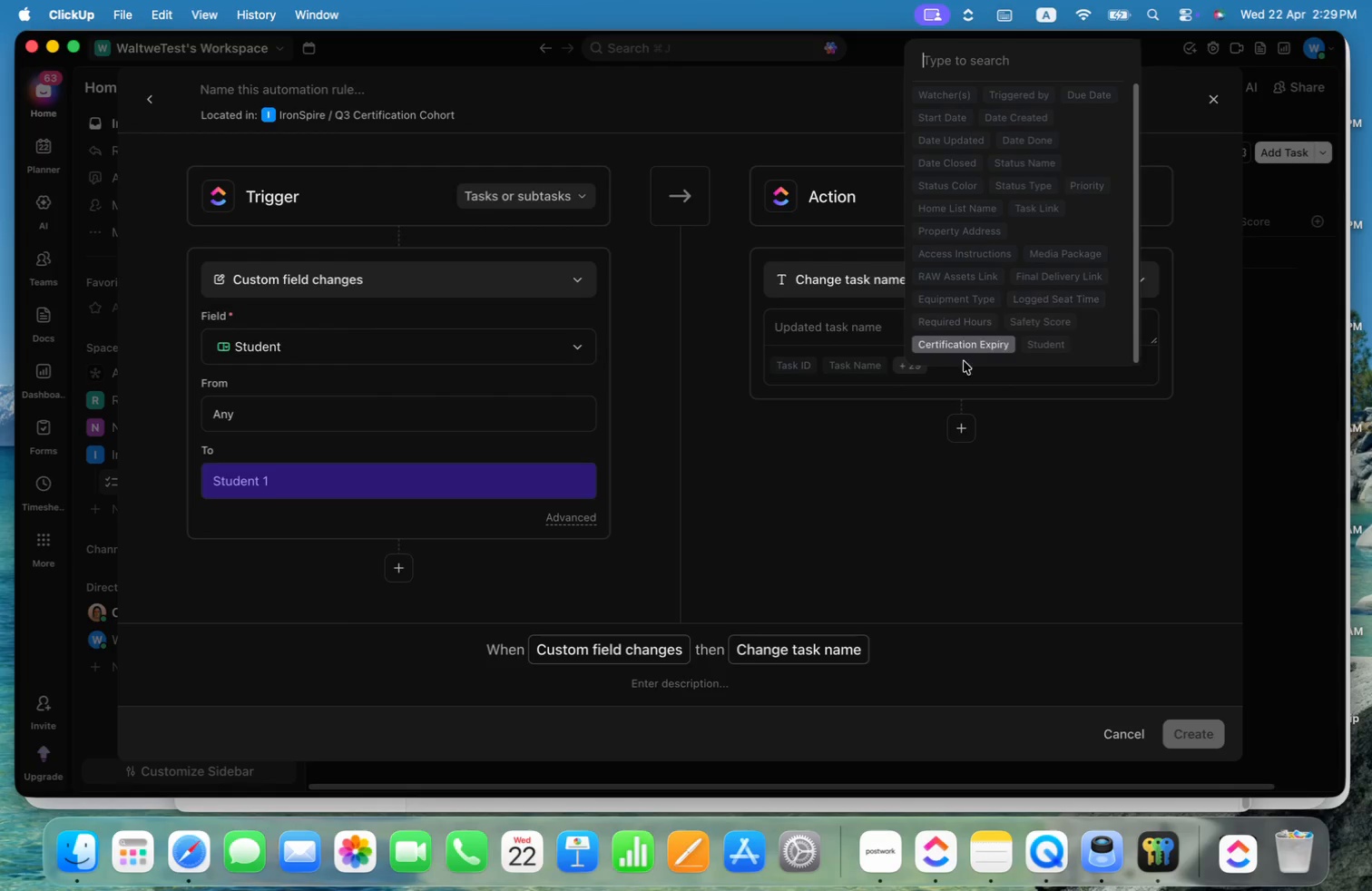 
left_click([1044, 344])
 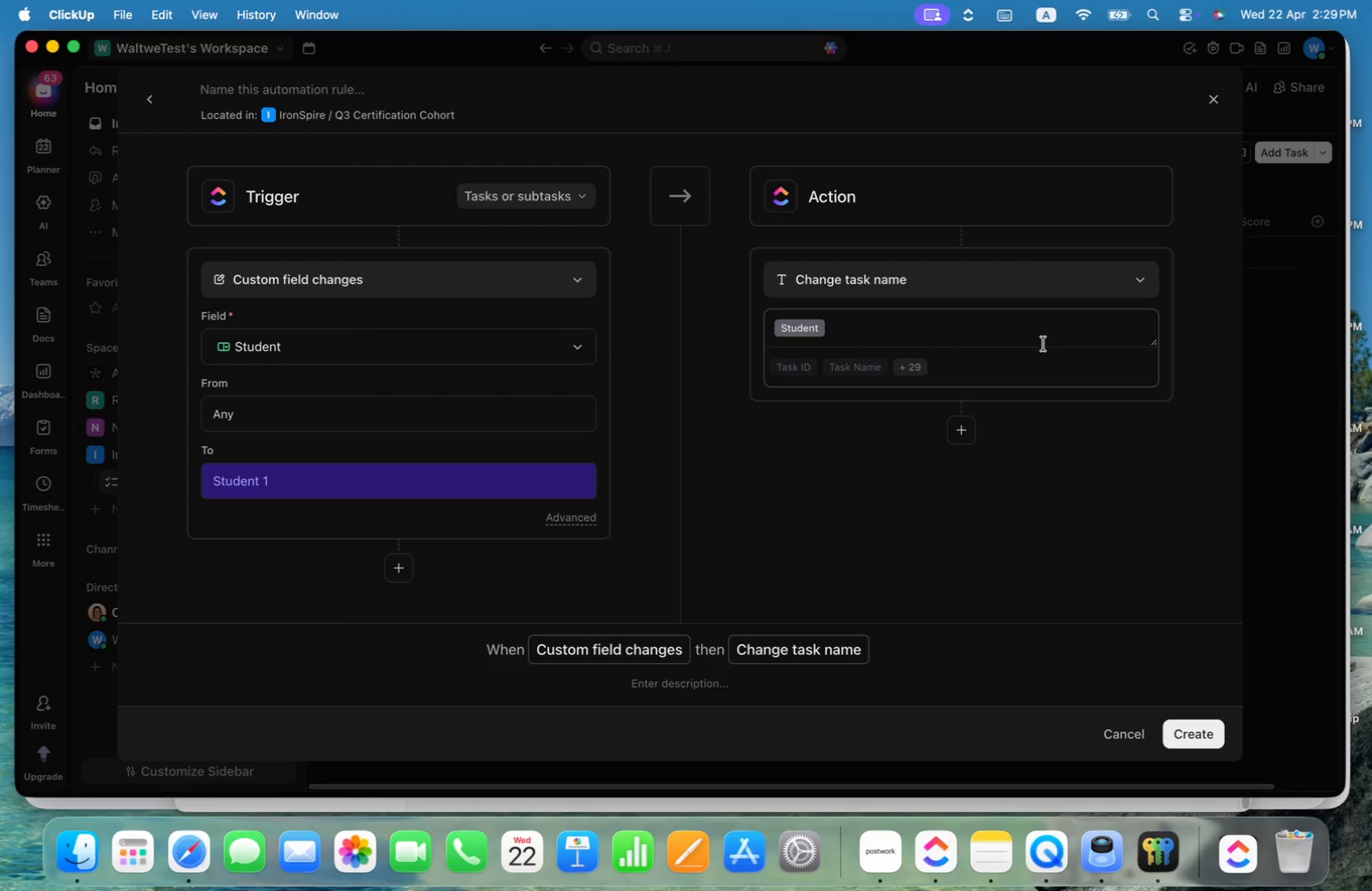 
key(Space)
 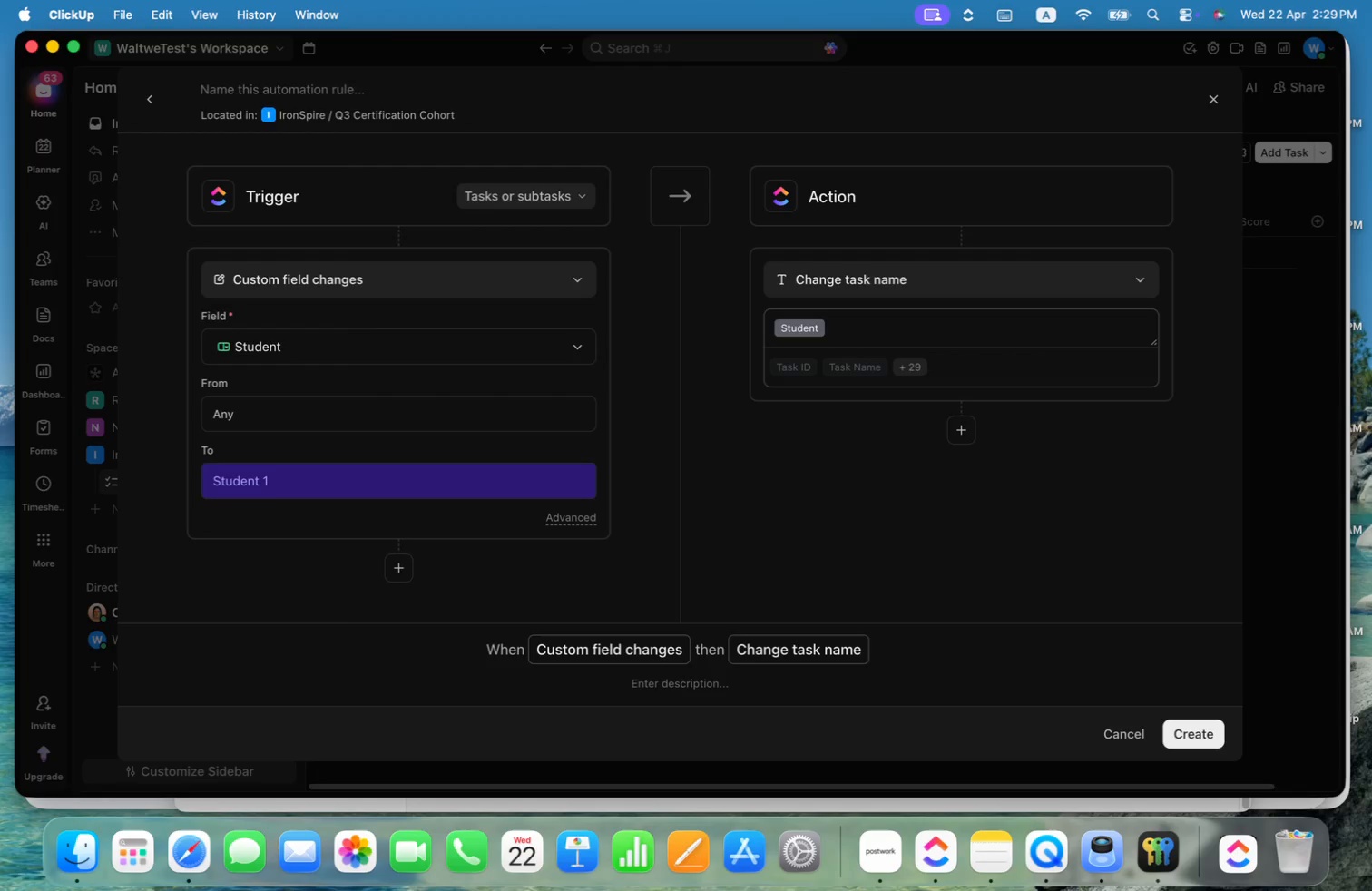 
key(Slash)
 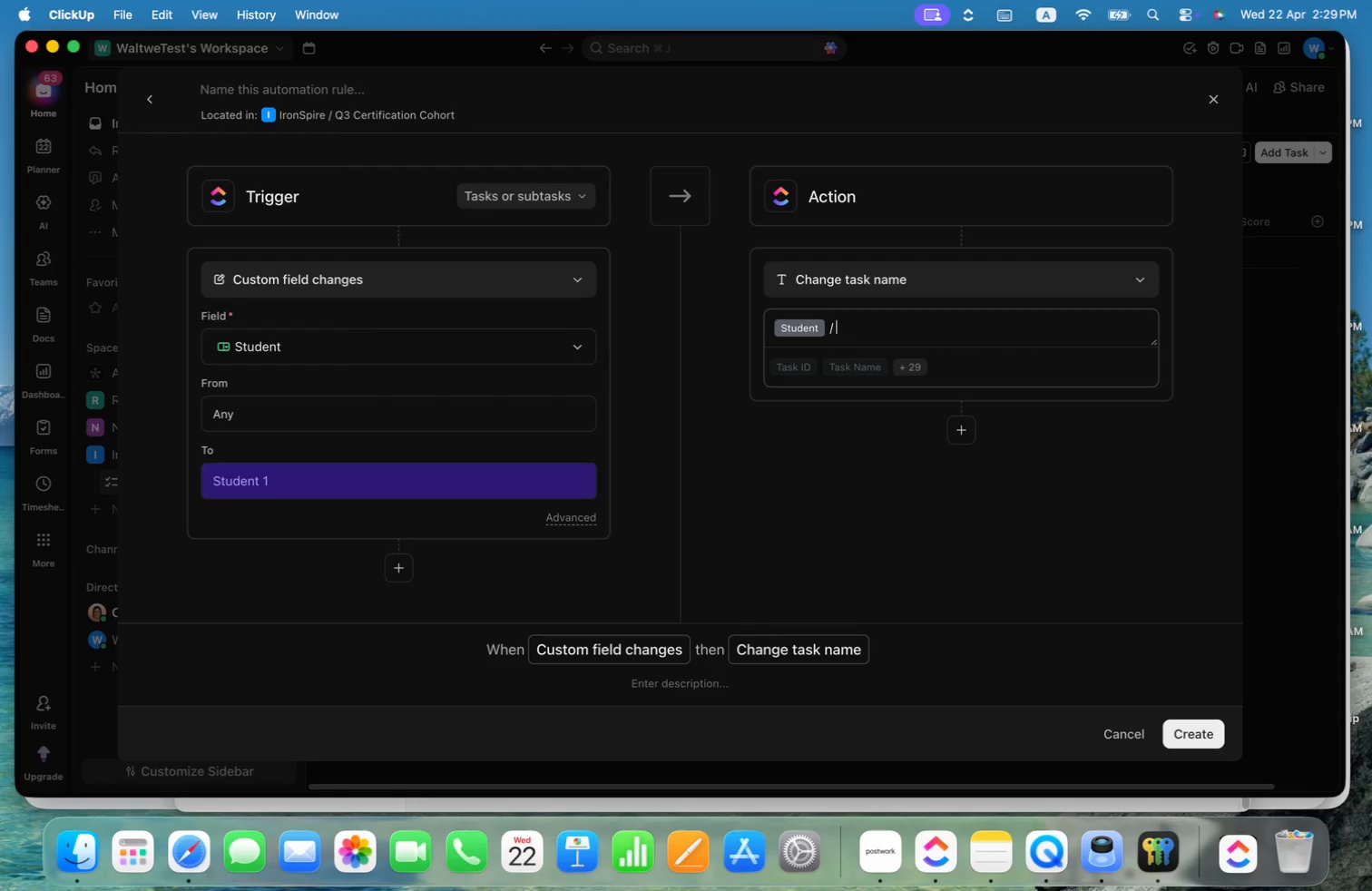 
key(Space)
 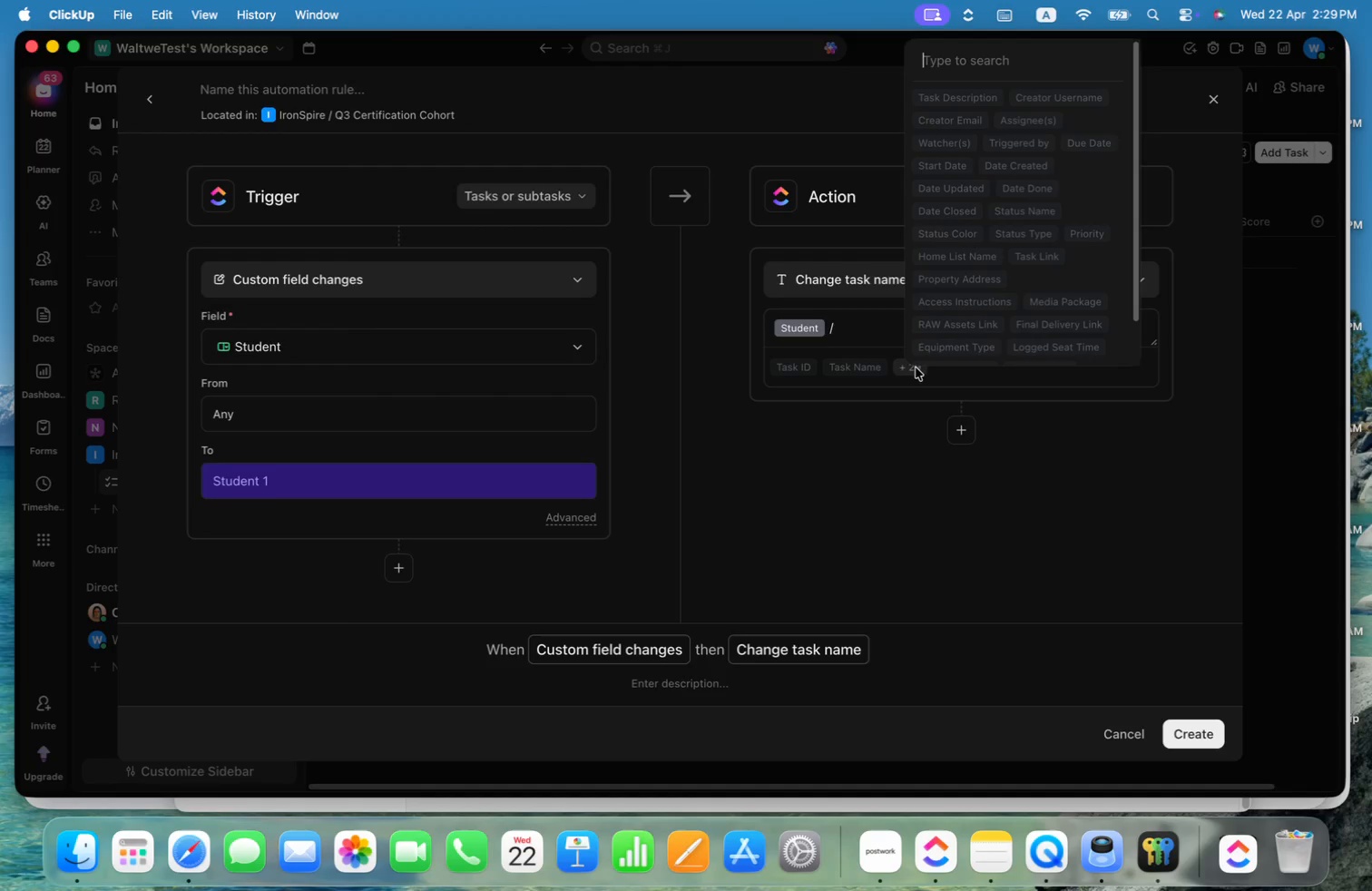 
left_click([964, 346])
 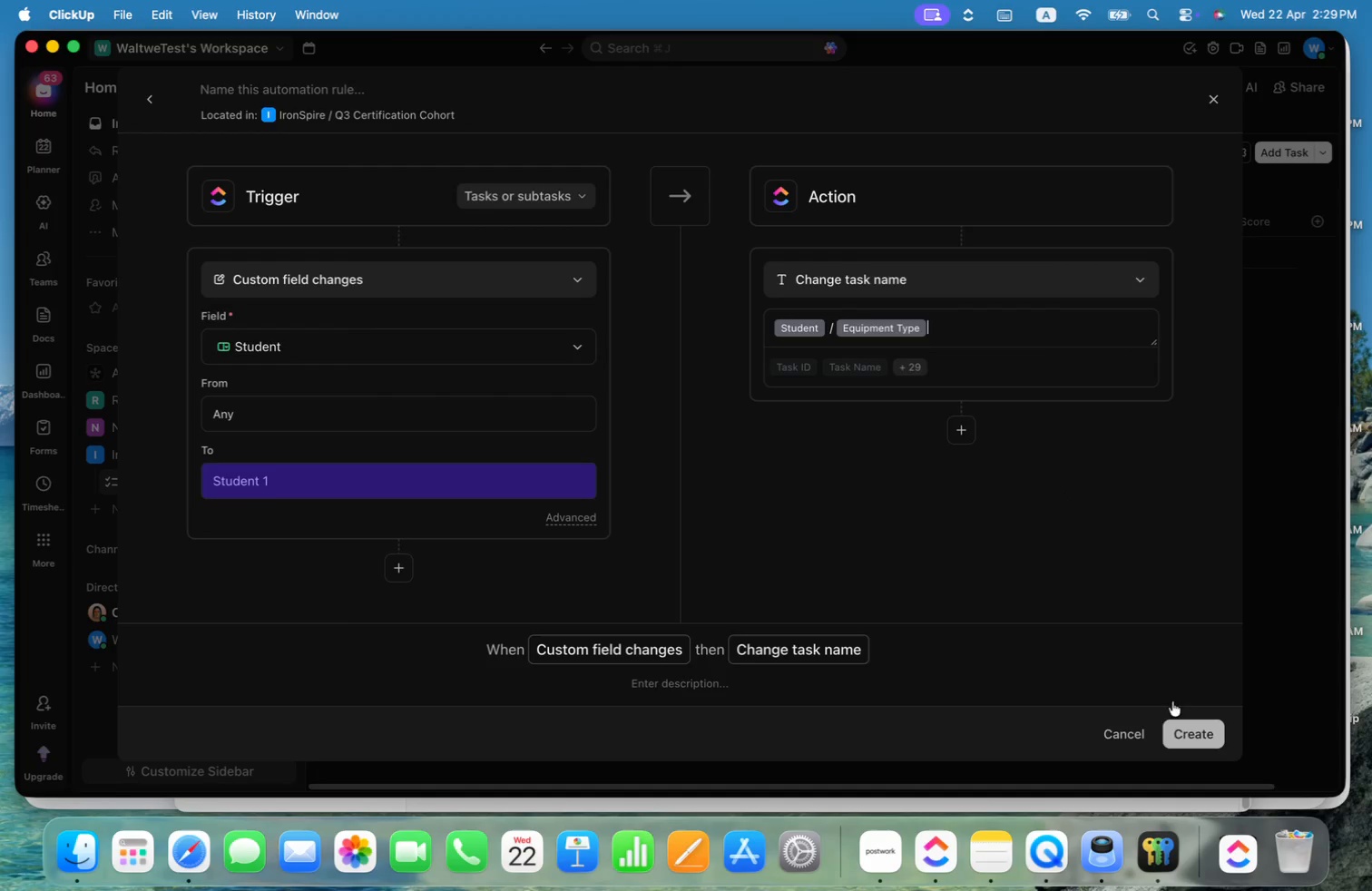 
wait(5.72)
 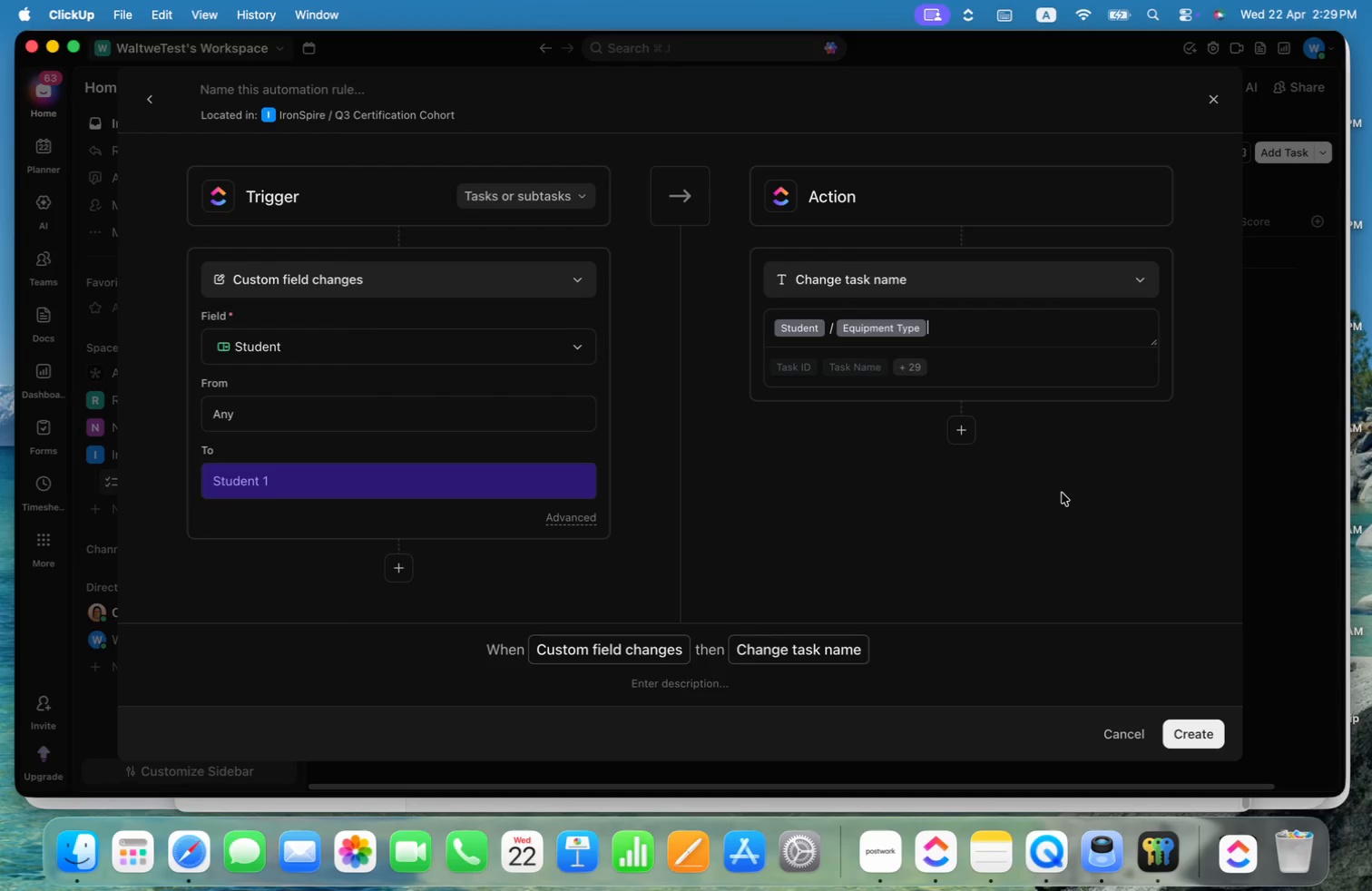 
left_click([1205, 739])
 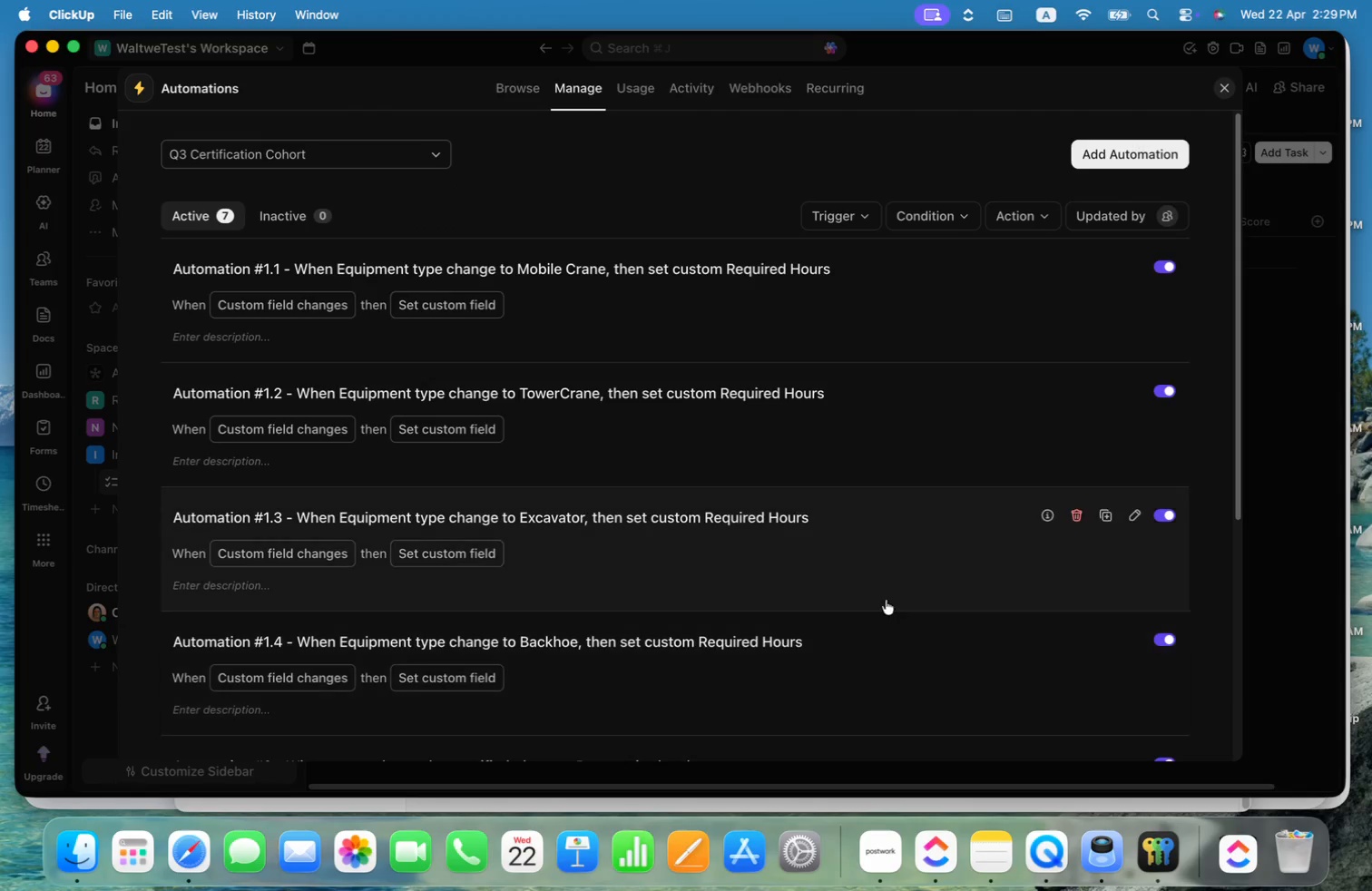 
scroll: coordinate [697, 581], scroll_direction: down, amount: 24.0
 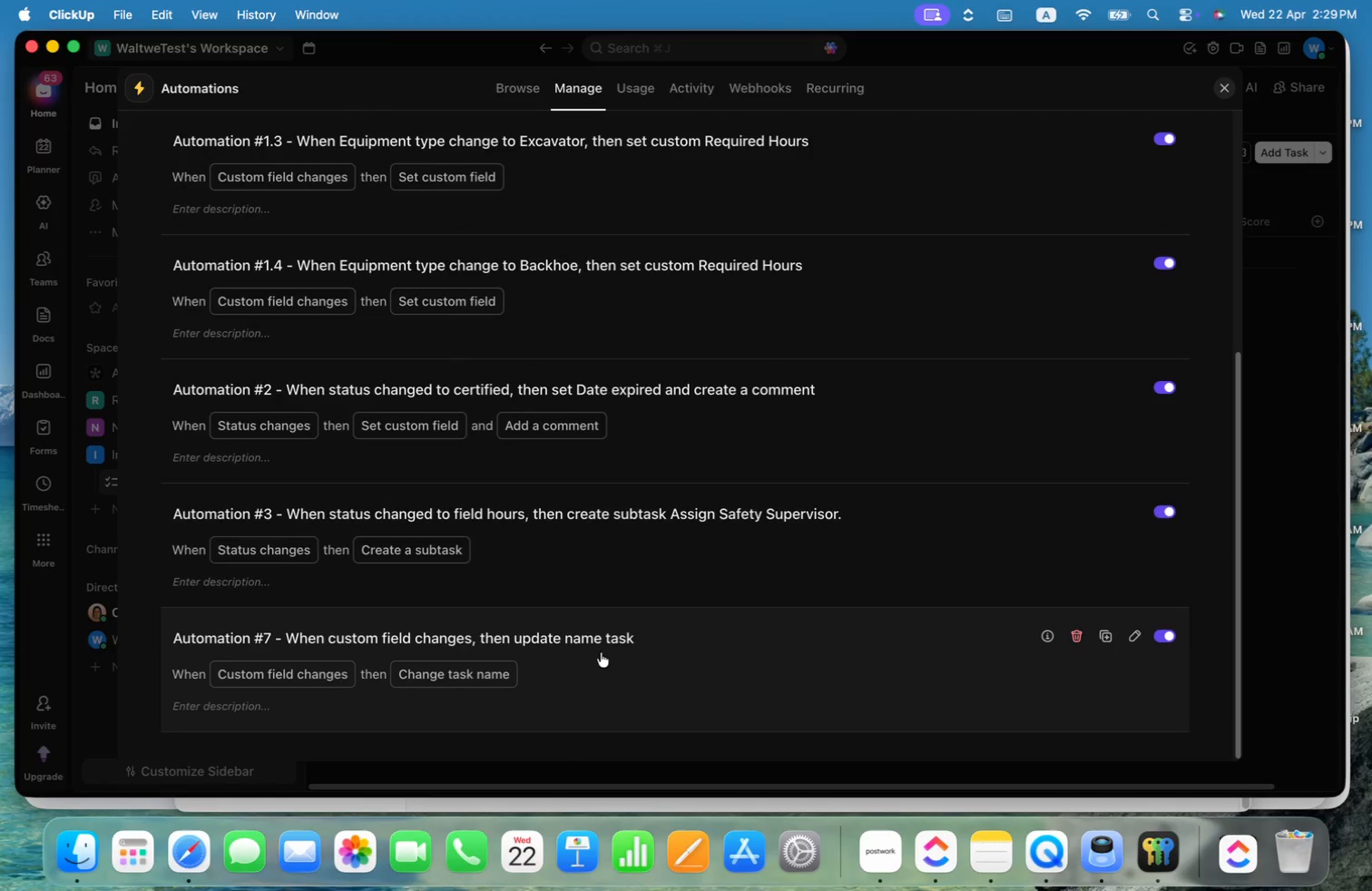 
left_click([610, 638])
 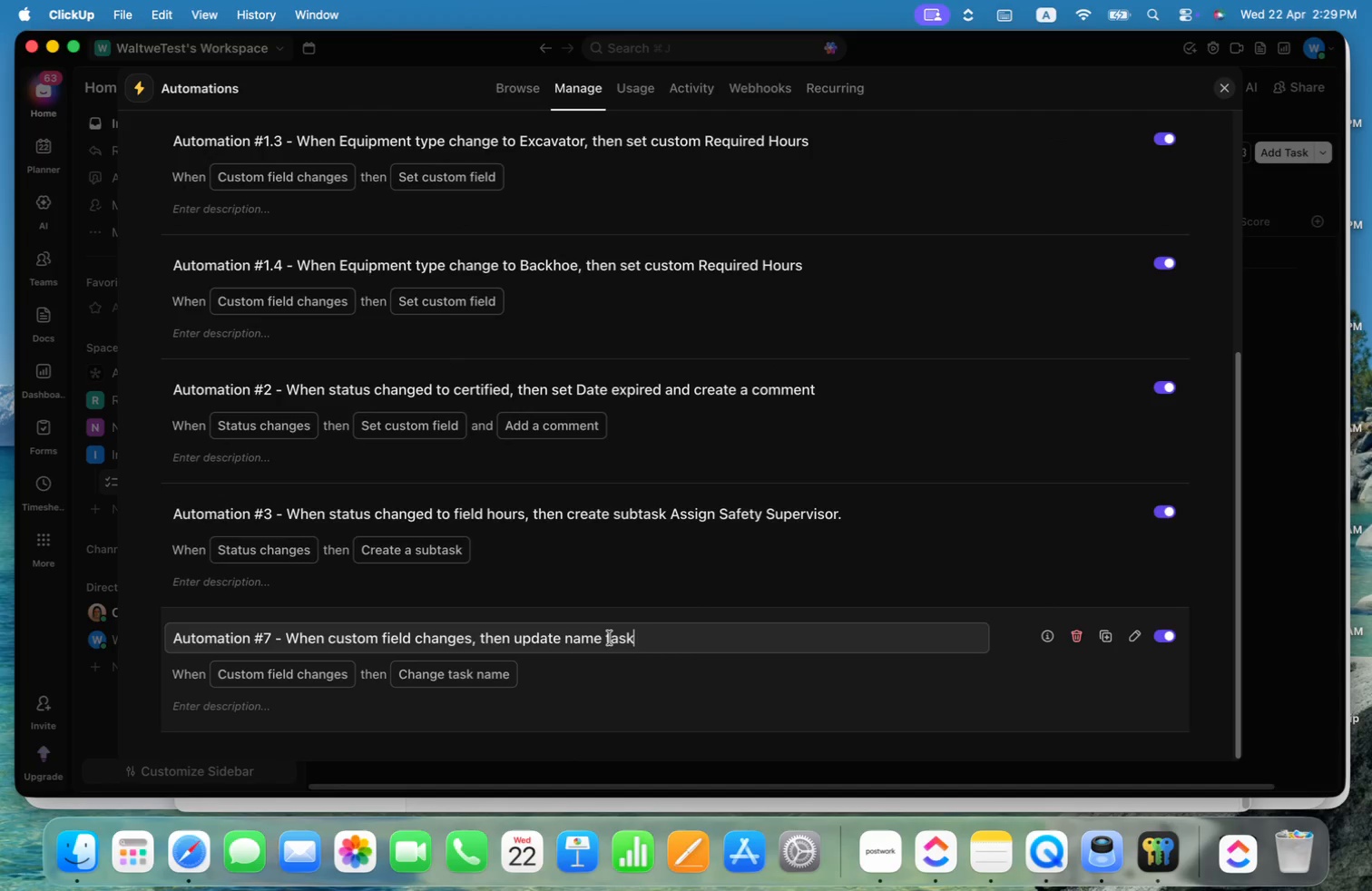 
key(Meta+ArrowUp)
 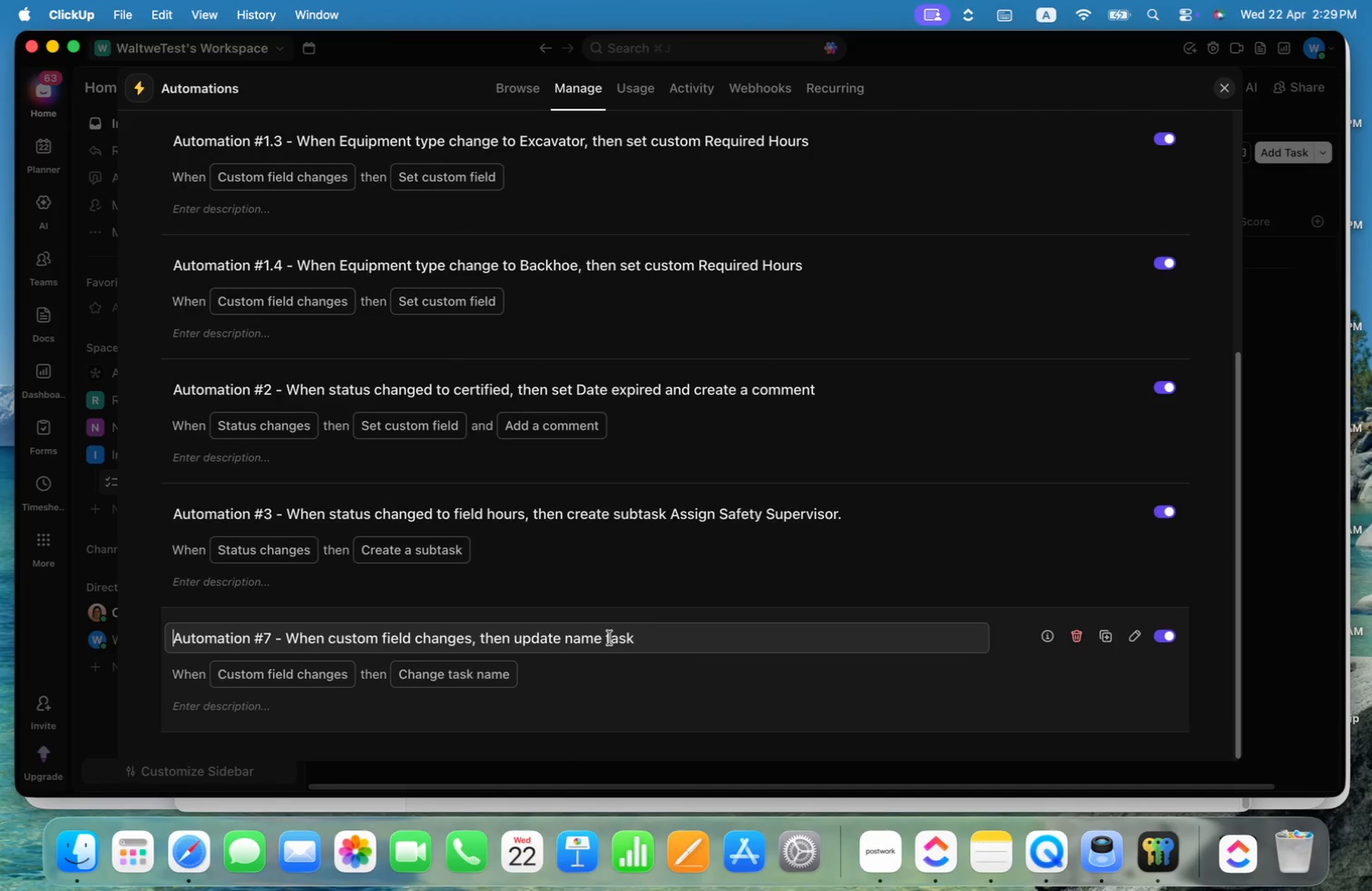 
key(Meta+ArrowLeft)
 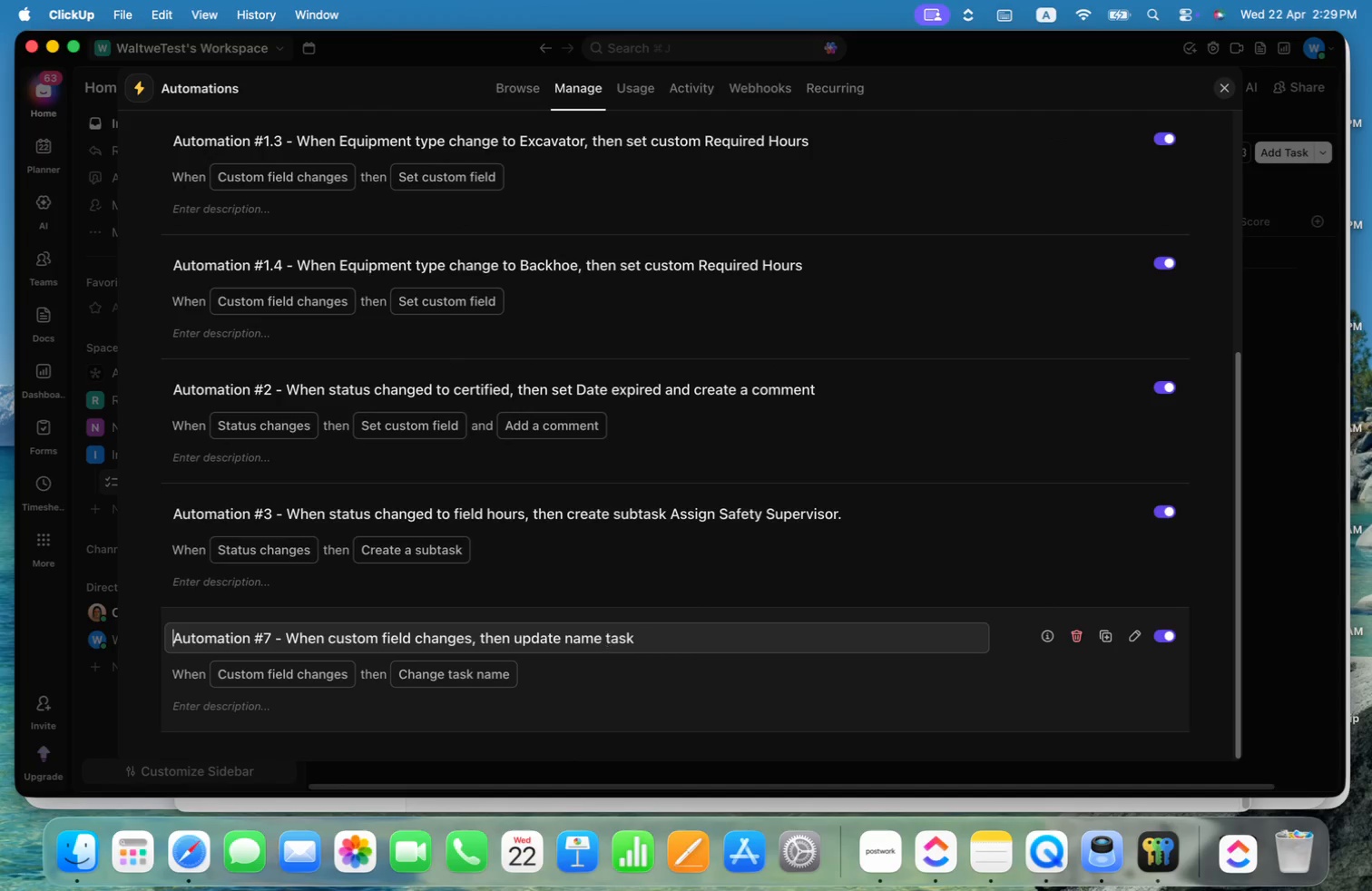 
key(Alt+ArrowRight)
 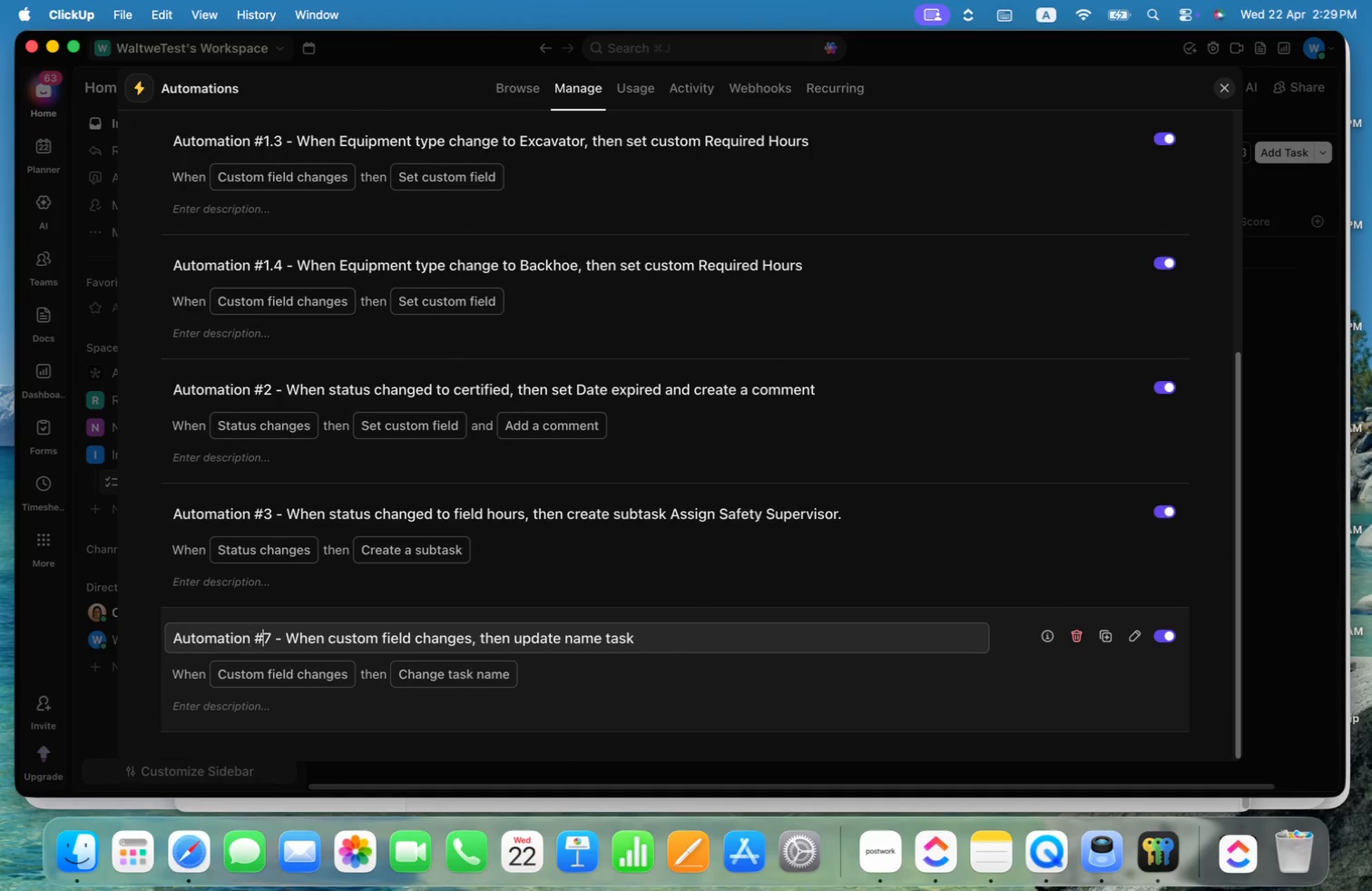 
key(Alt+ArrowRight)
 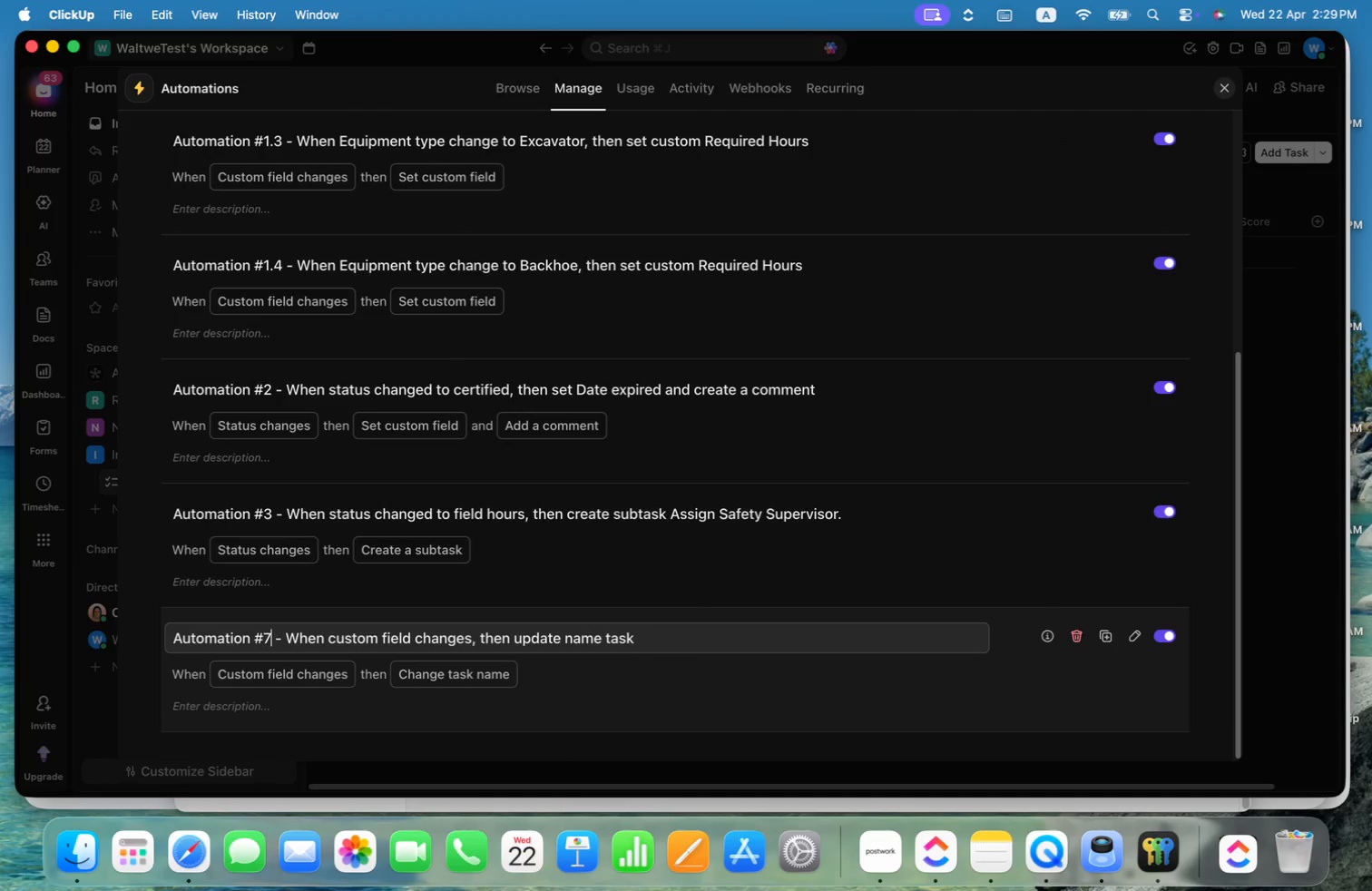 
key(Alt+ArrowRight)
 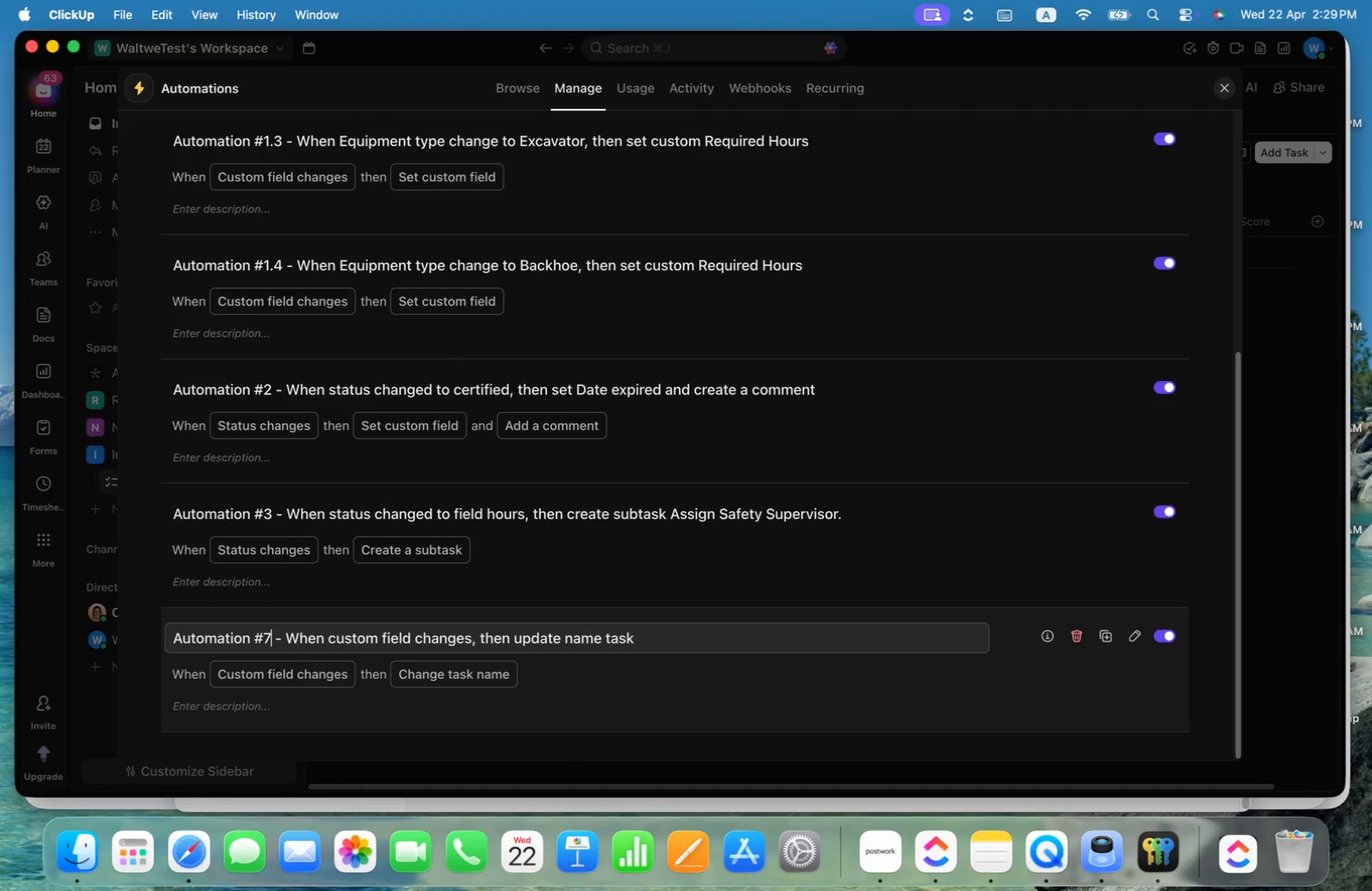 
key(Alt+ArrowRight)
 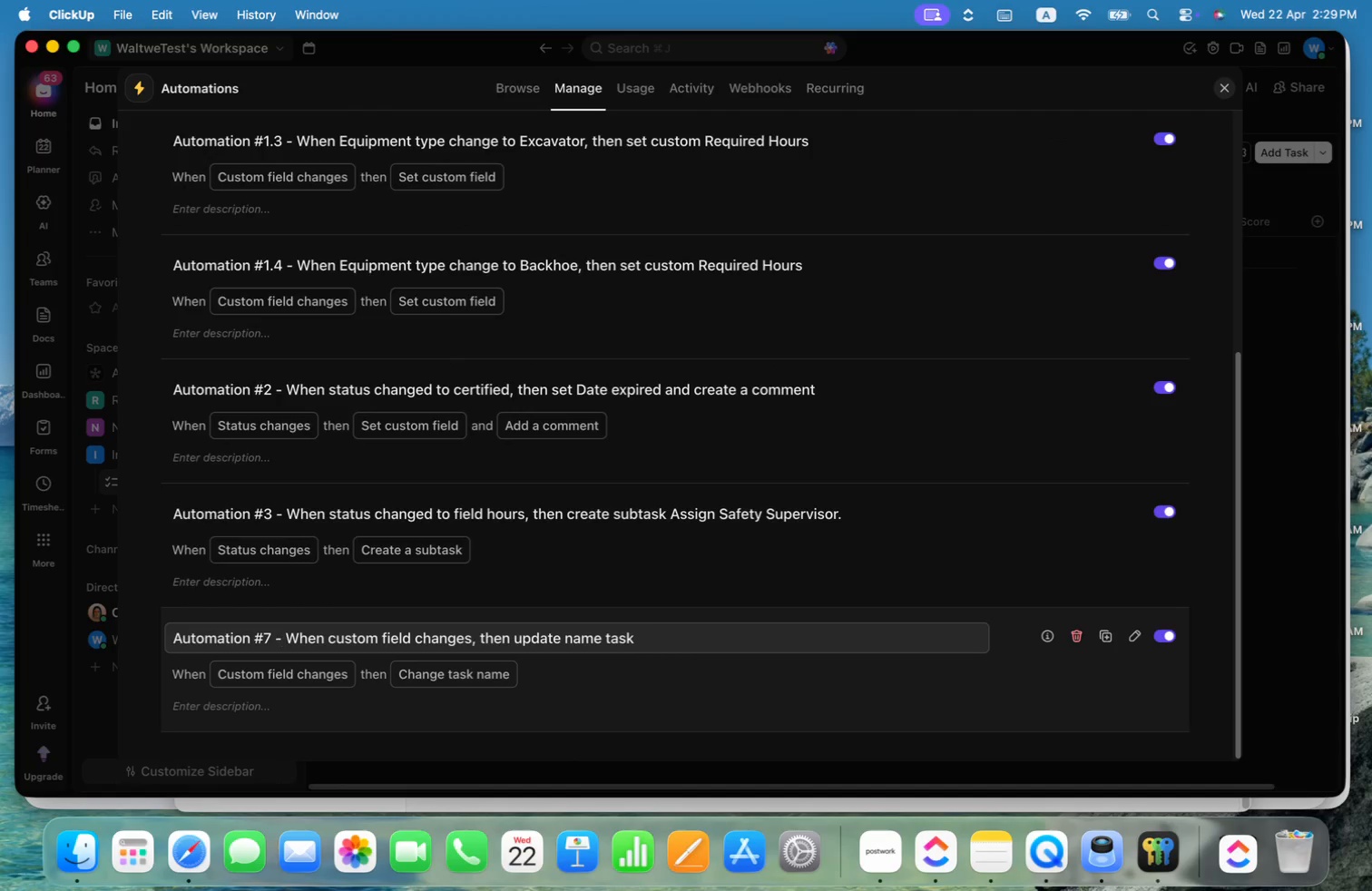 
key(Alt+ArrowLeft)
 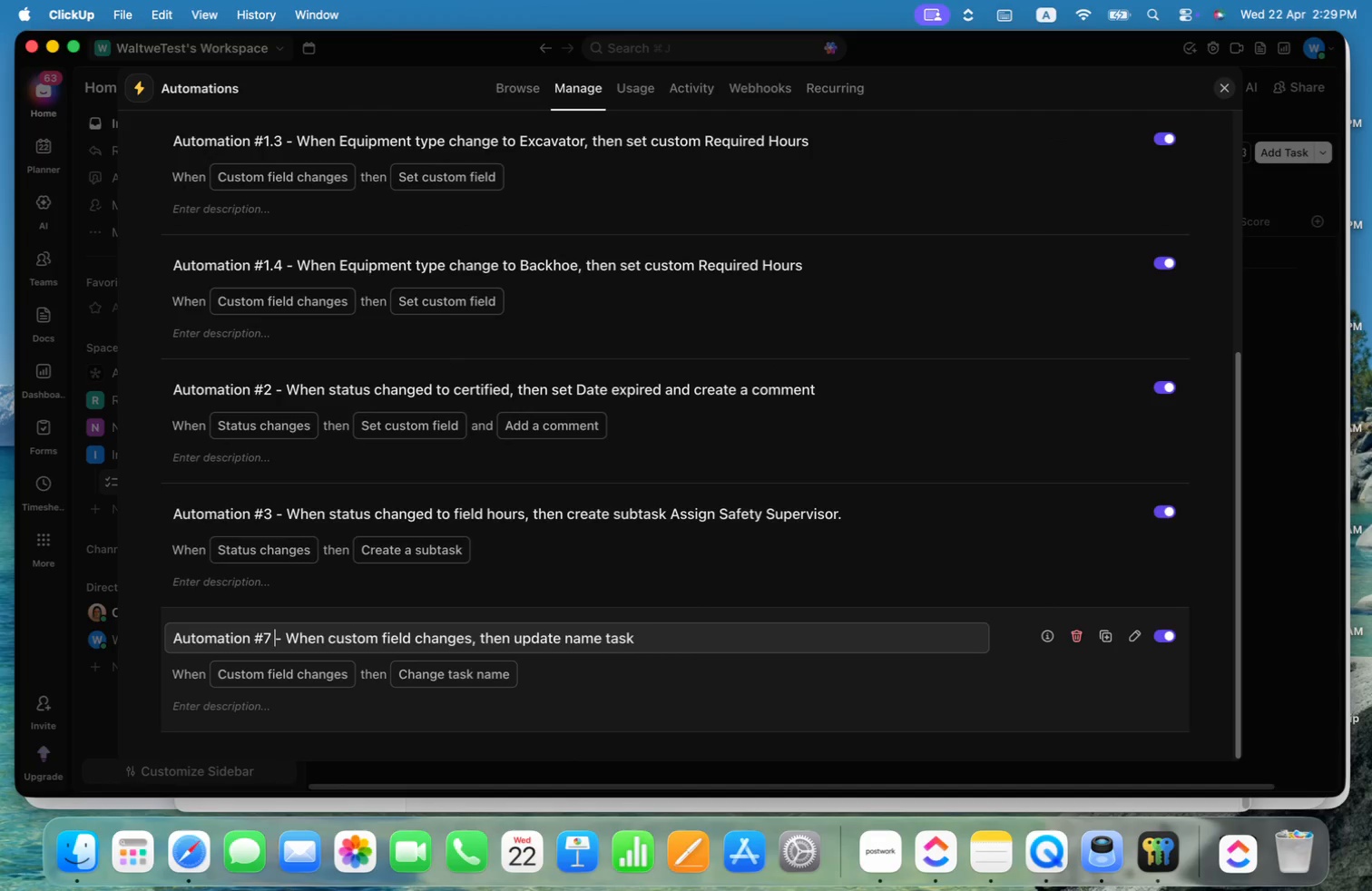 
key(ArrowLeft)
 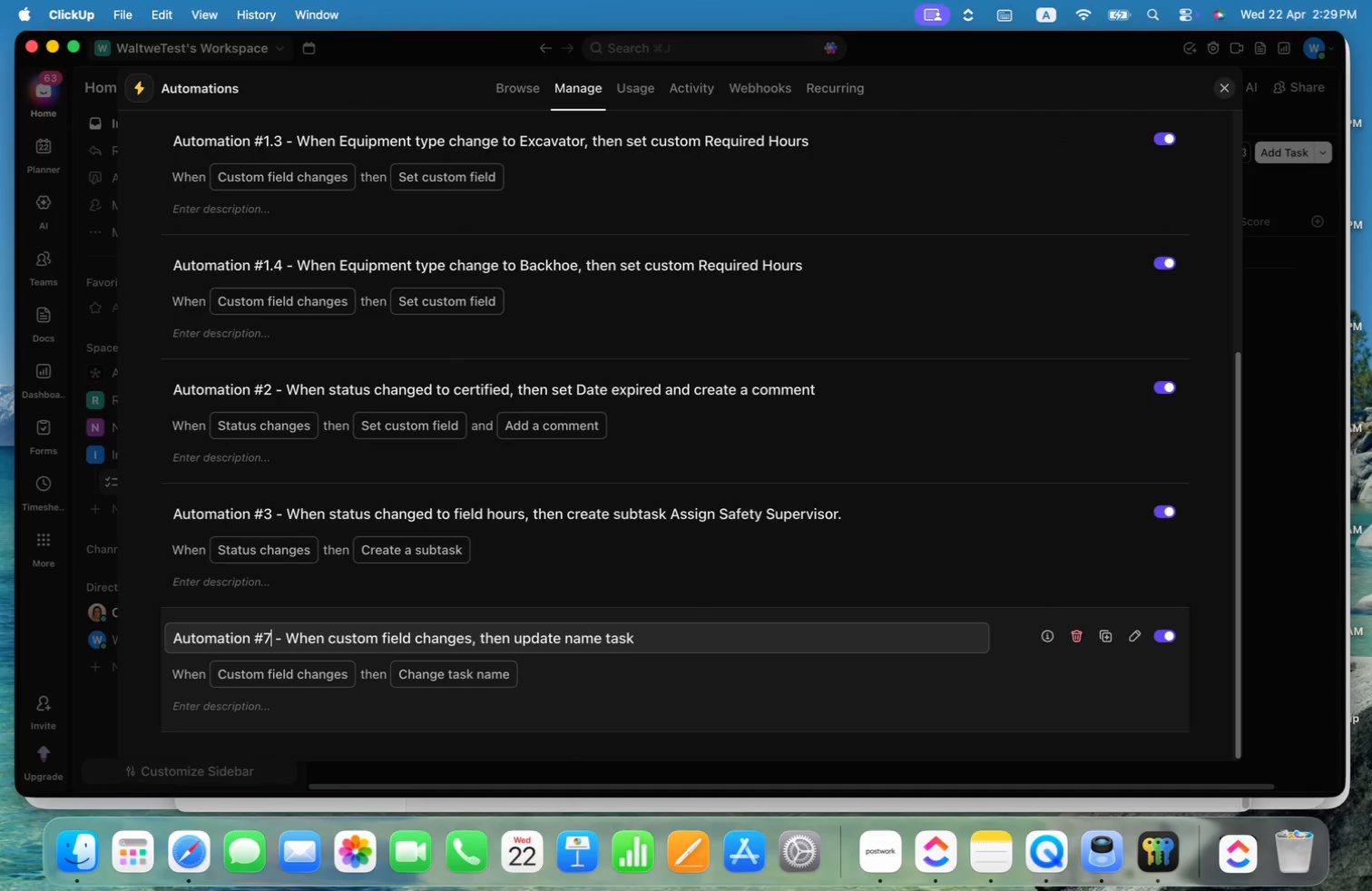 
key(Backspace)
 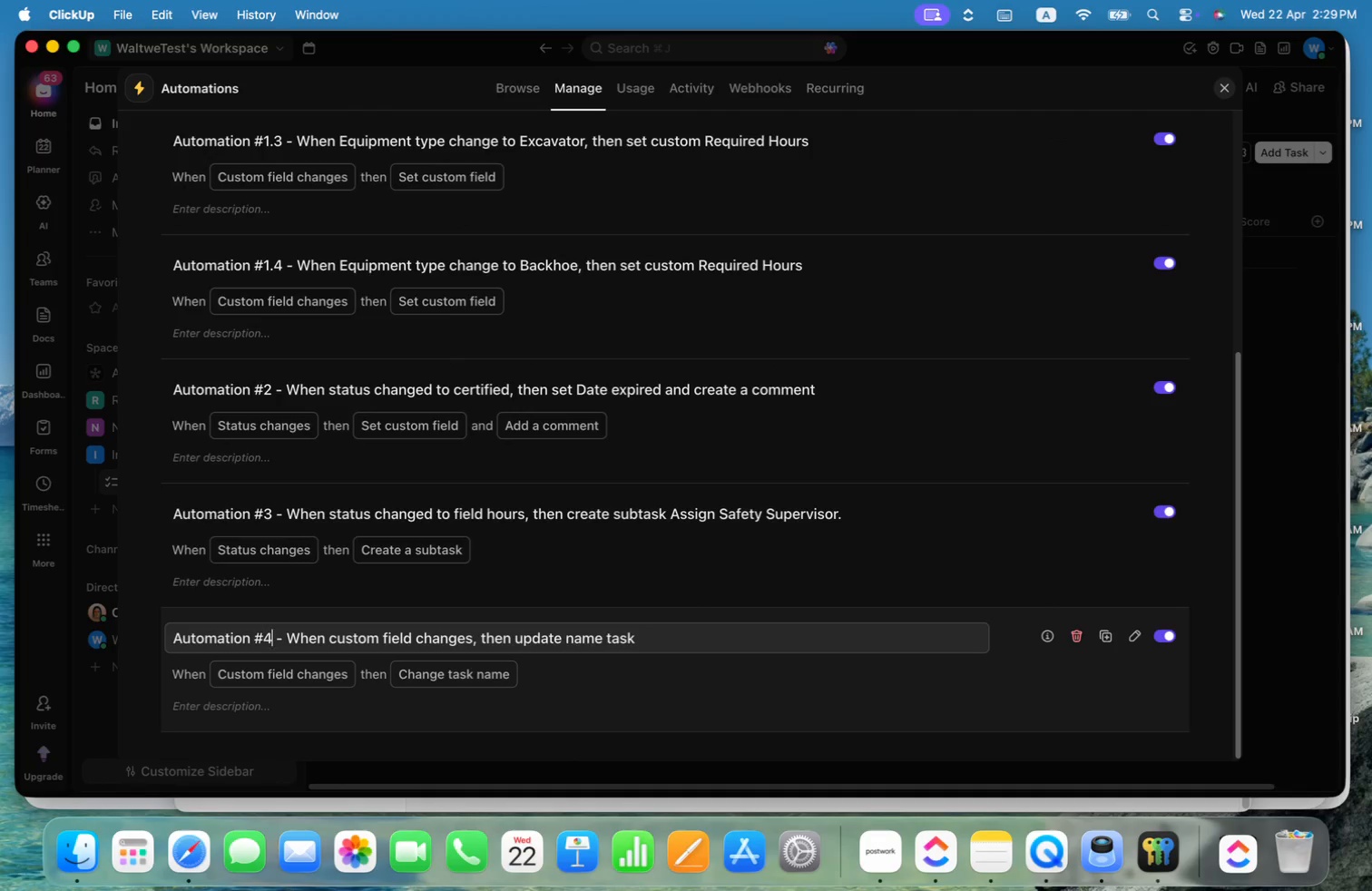 
key(4)
 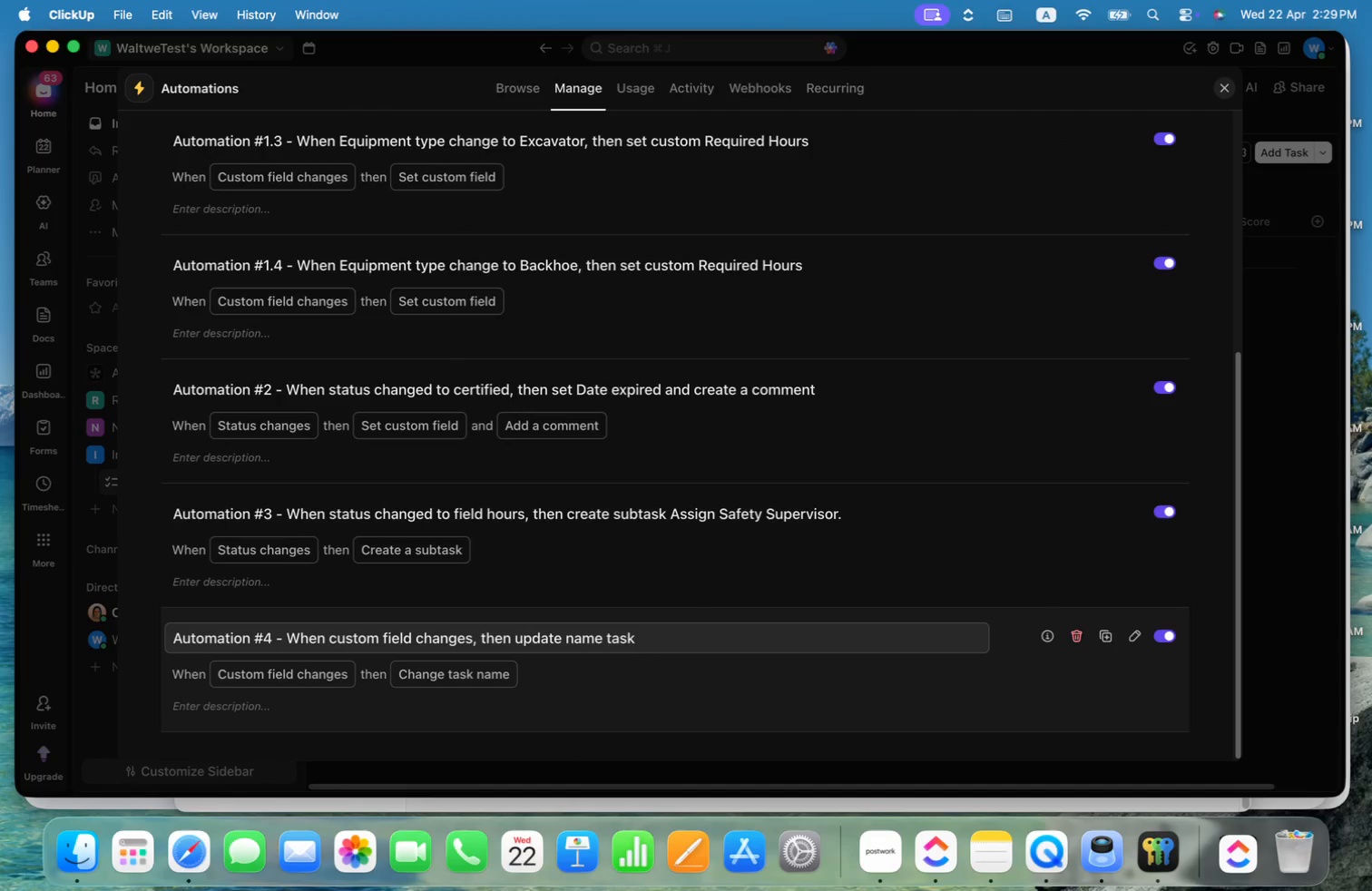 
key(Period)
 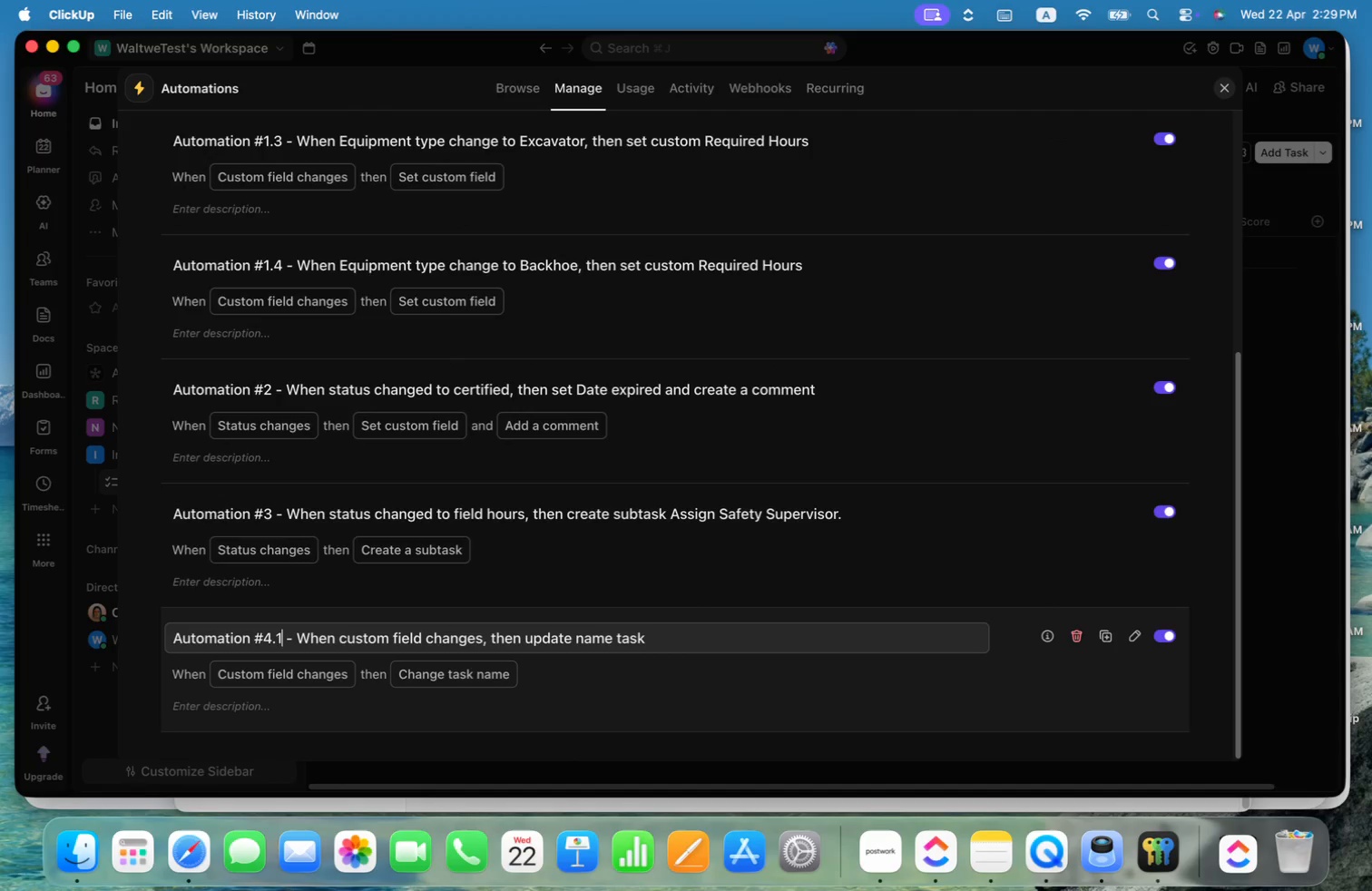 
key(1)
 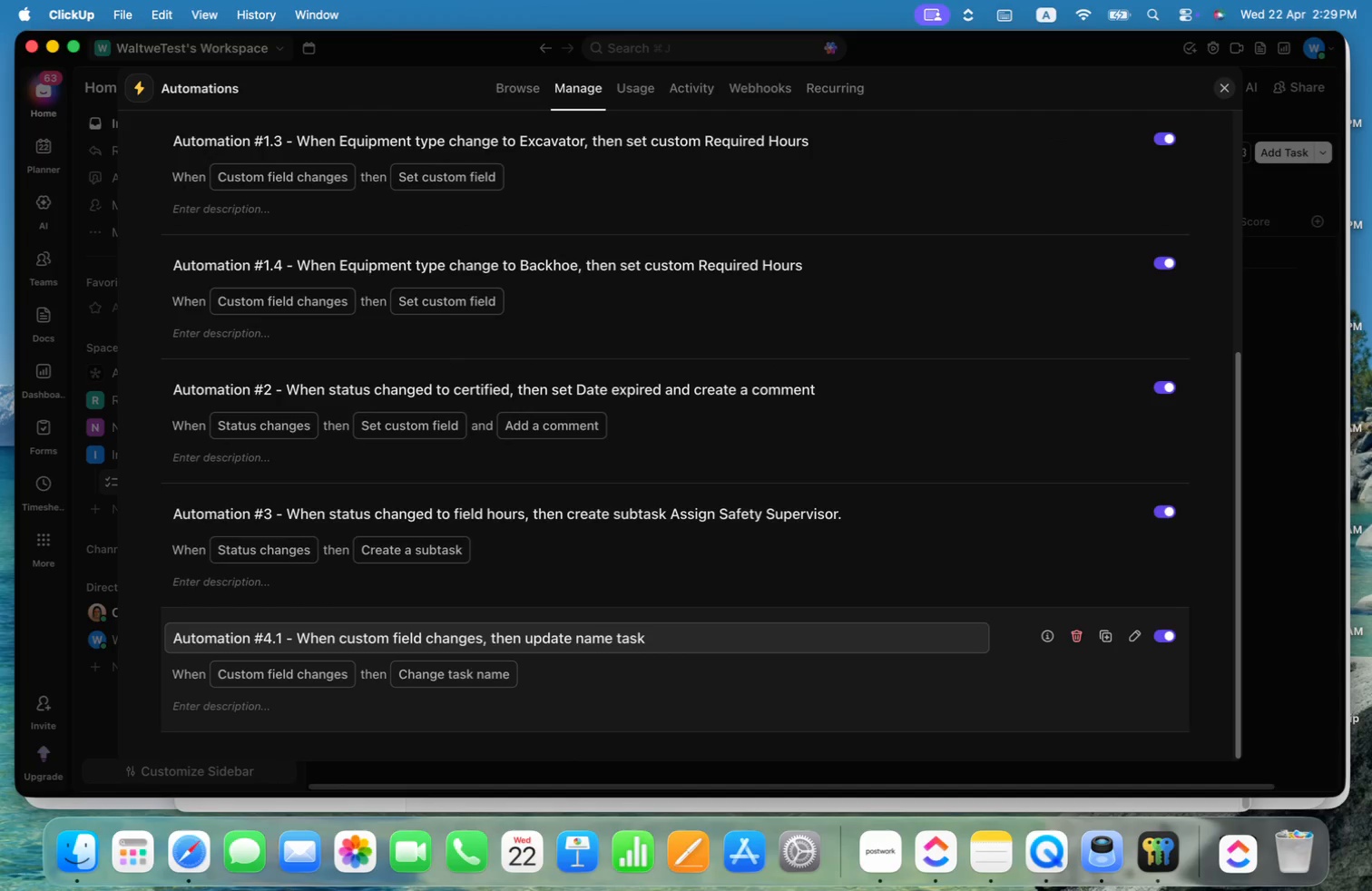 
key(Alt+ArrowRight)
 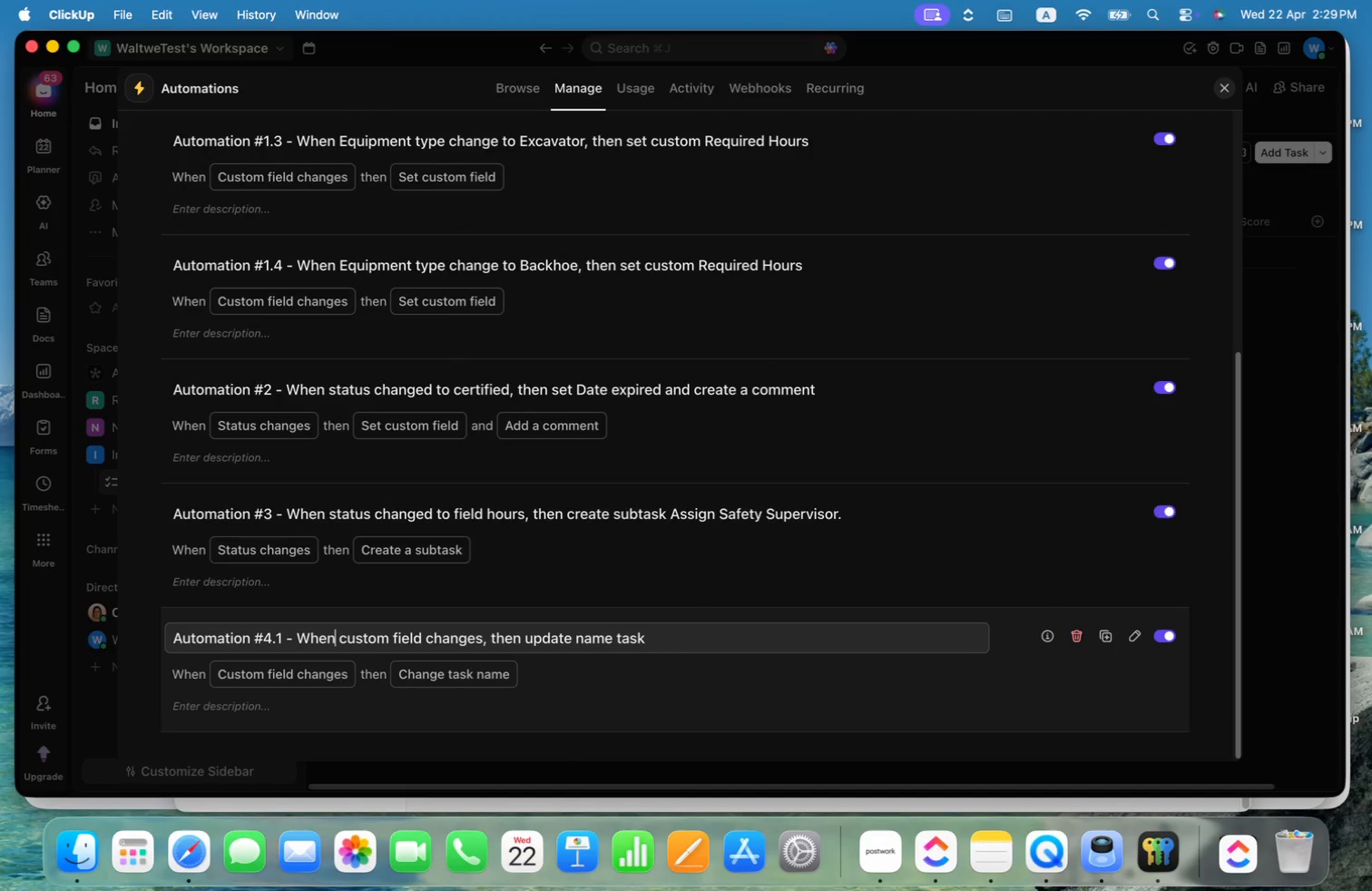 
key(Alt+ArrowRight)
 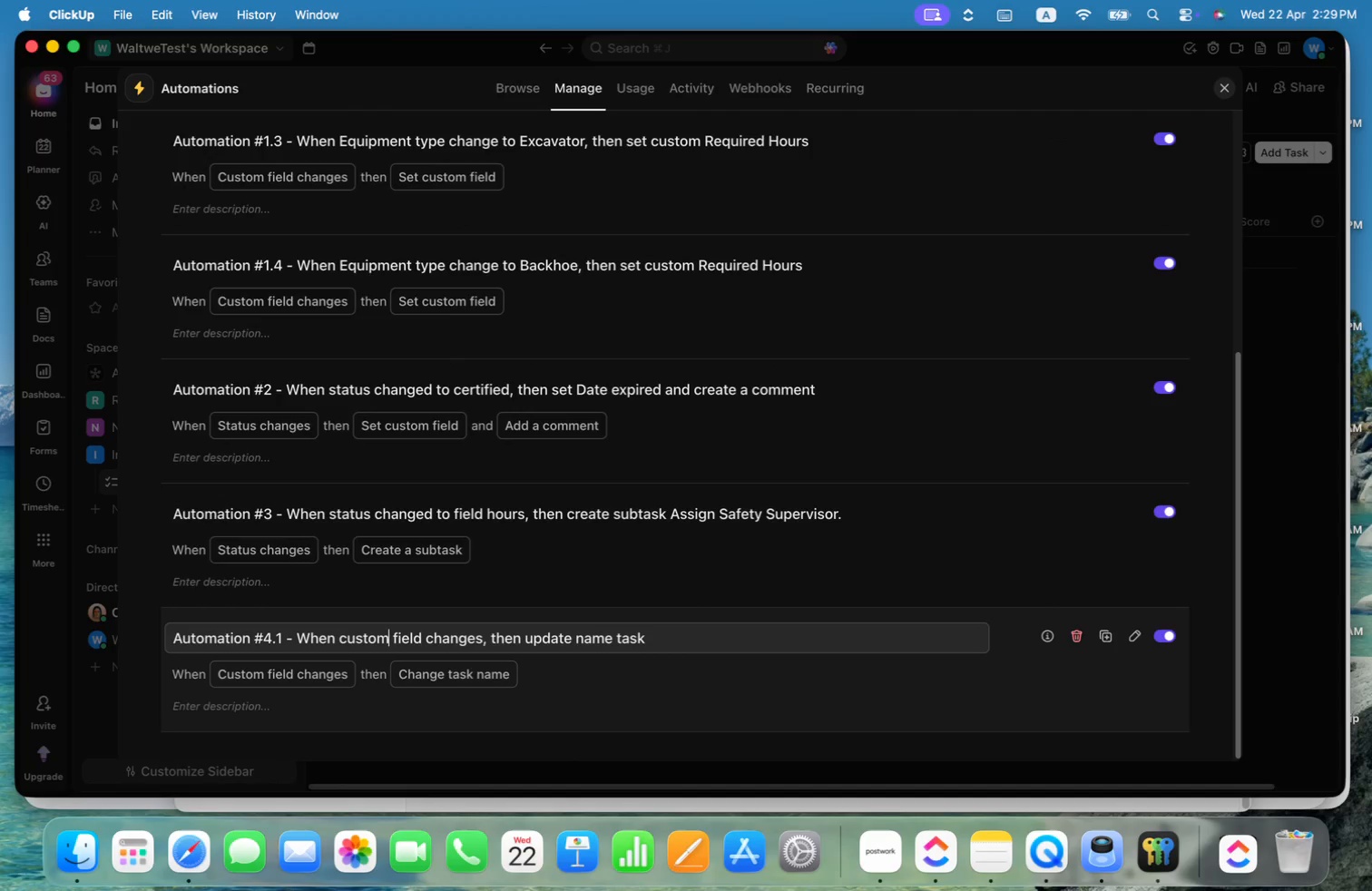 
key(Alt+ArrowRight)
 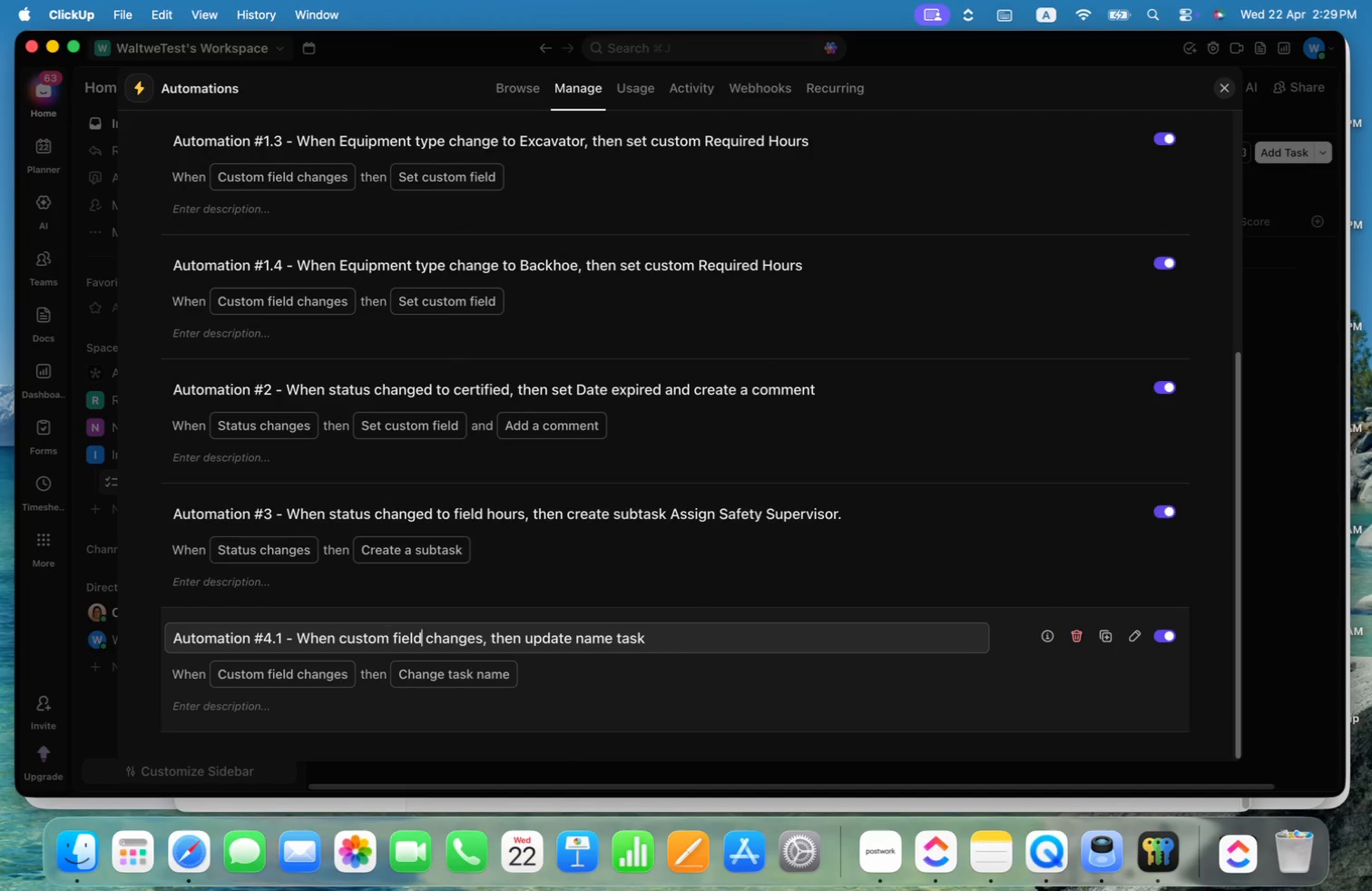 
key(Alt+ArrowRight)
 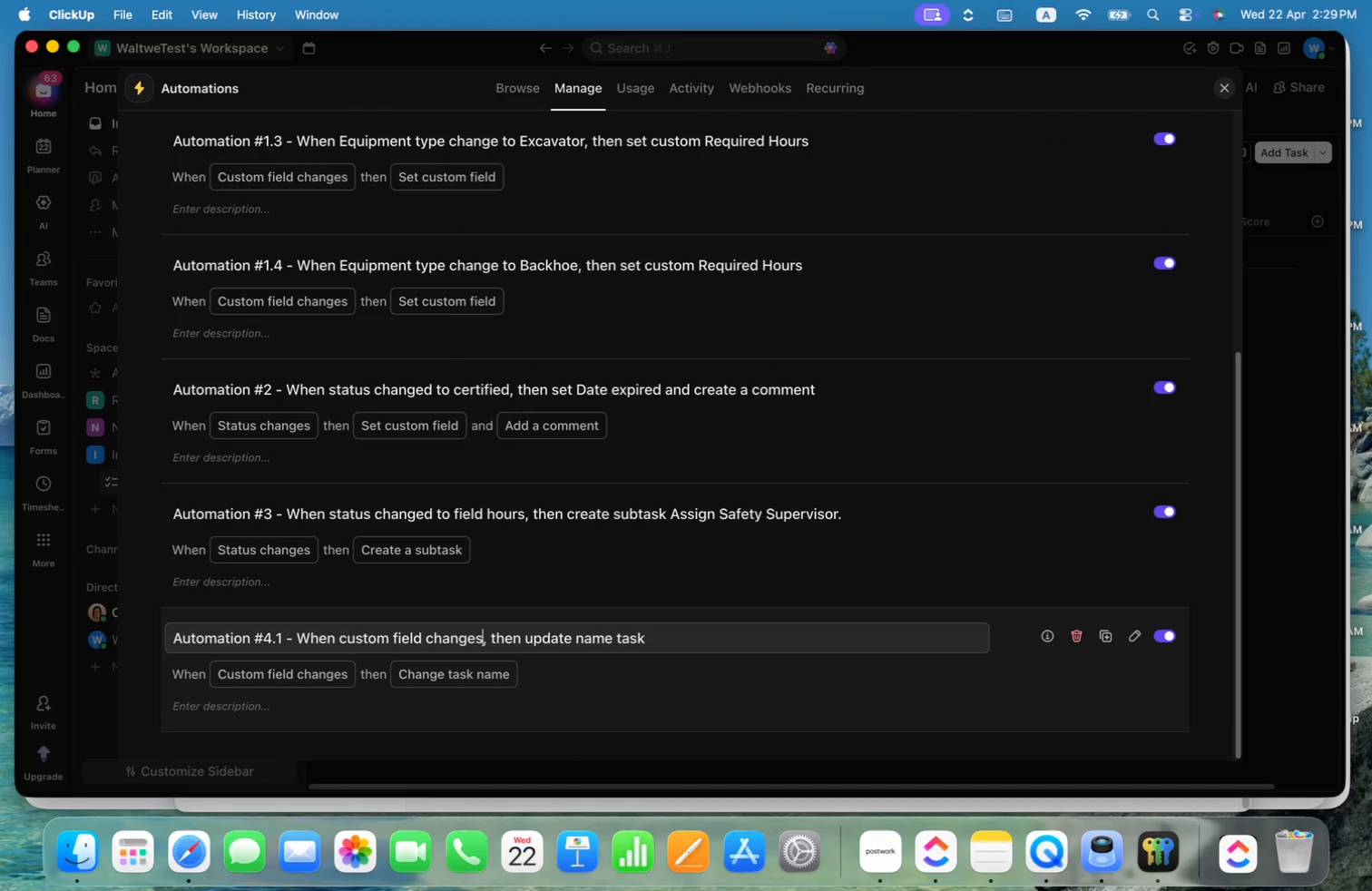 
key(Alt+ArrowRight)
 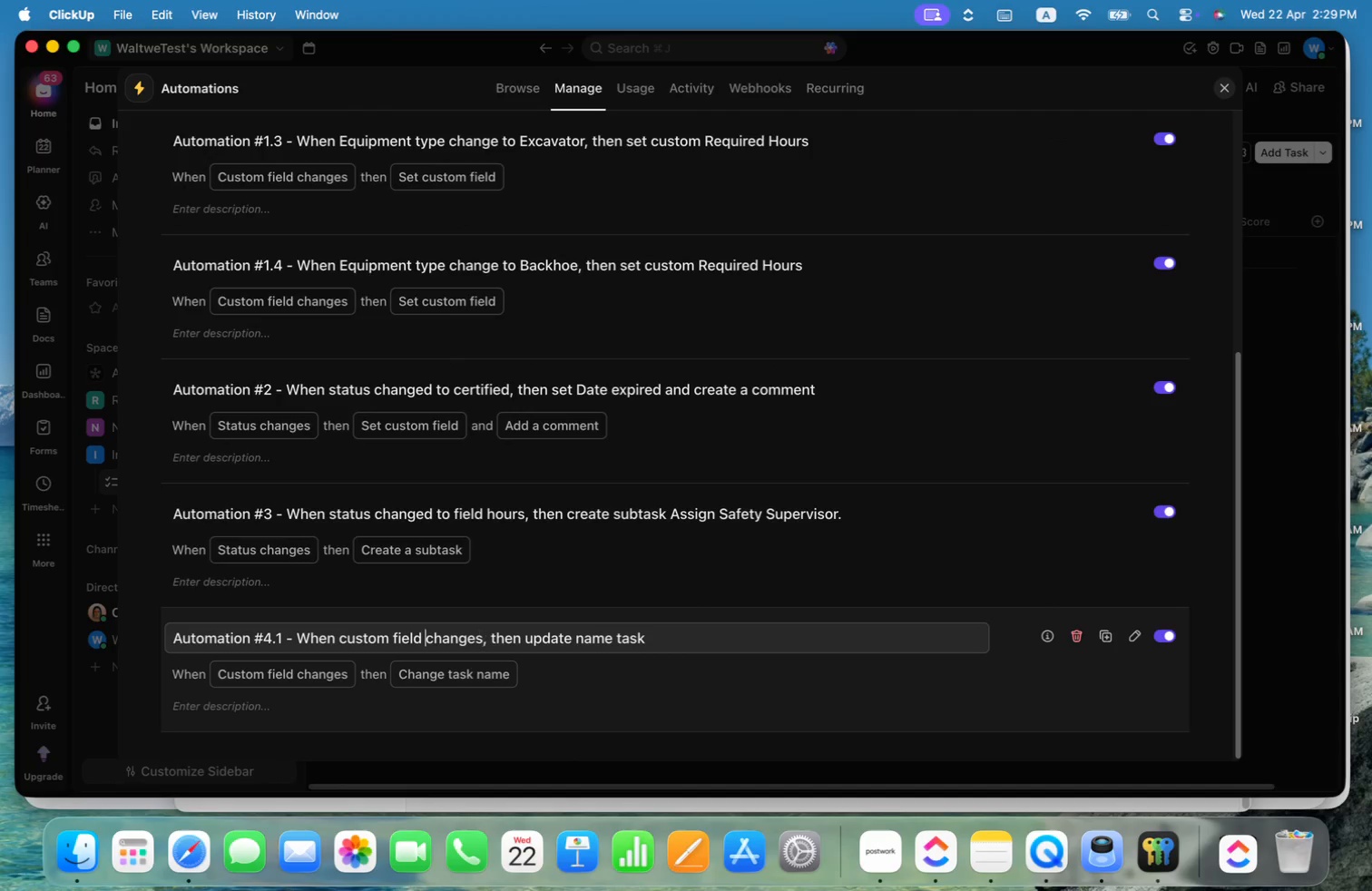 
key(Alt+ArrowLeft)
 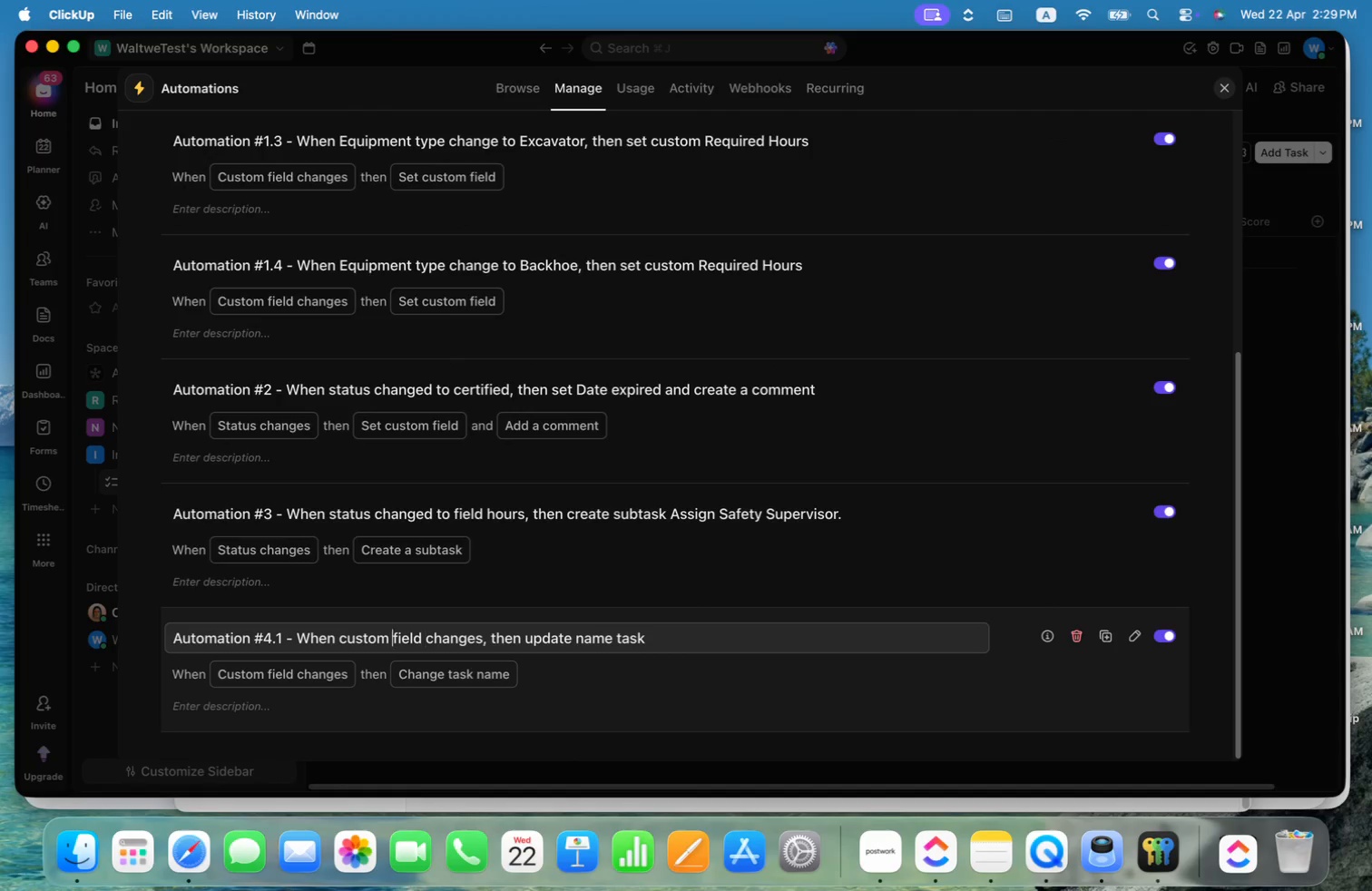 
key(Alt+ArrowLeft)
 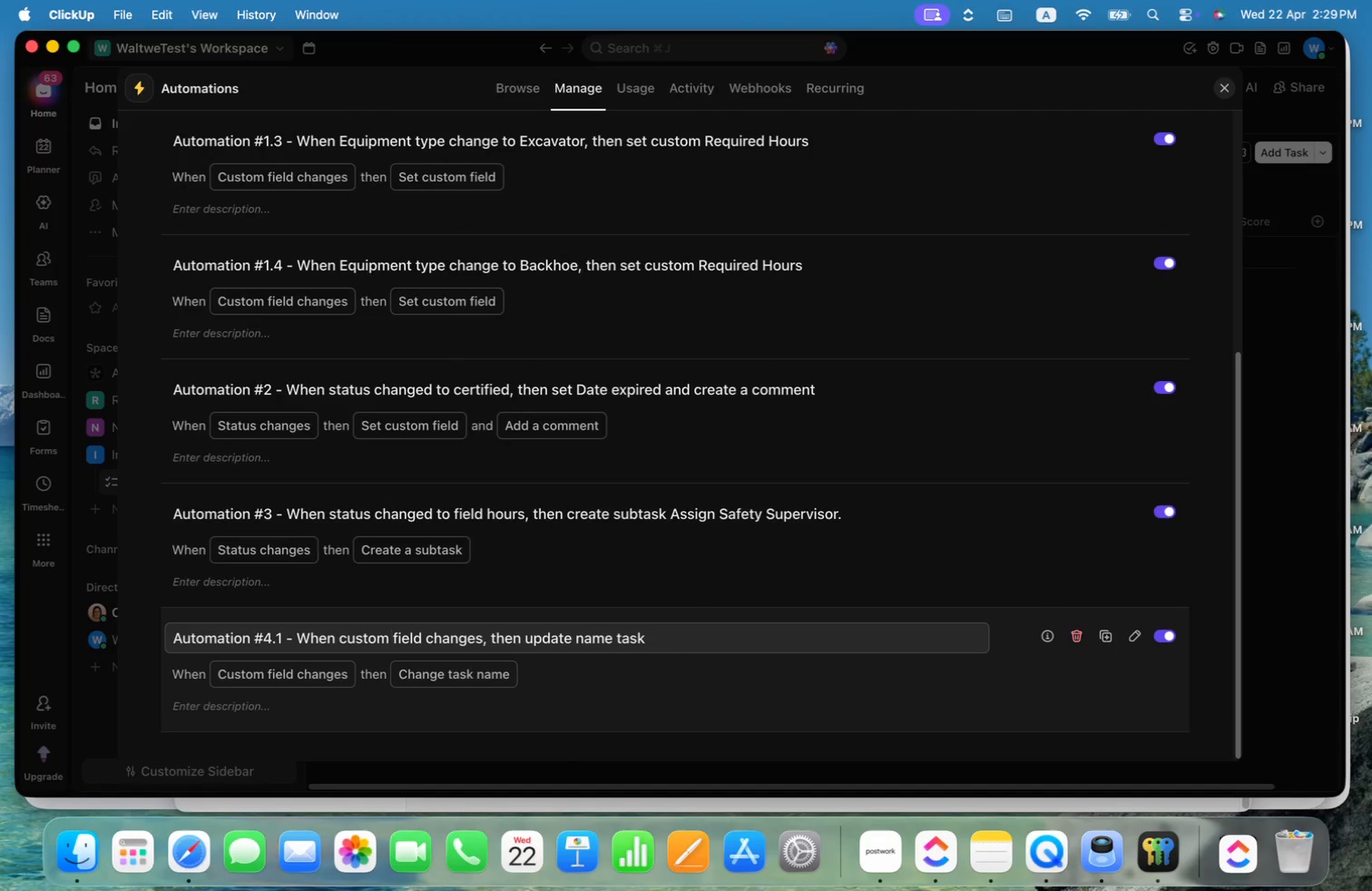 
key(Alt+Shift+ArrowRight)
 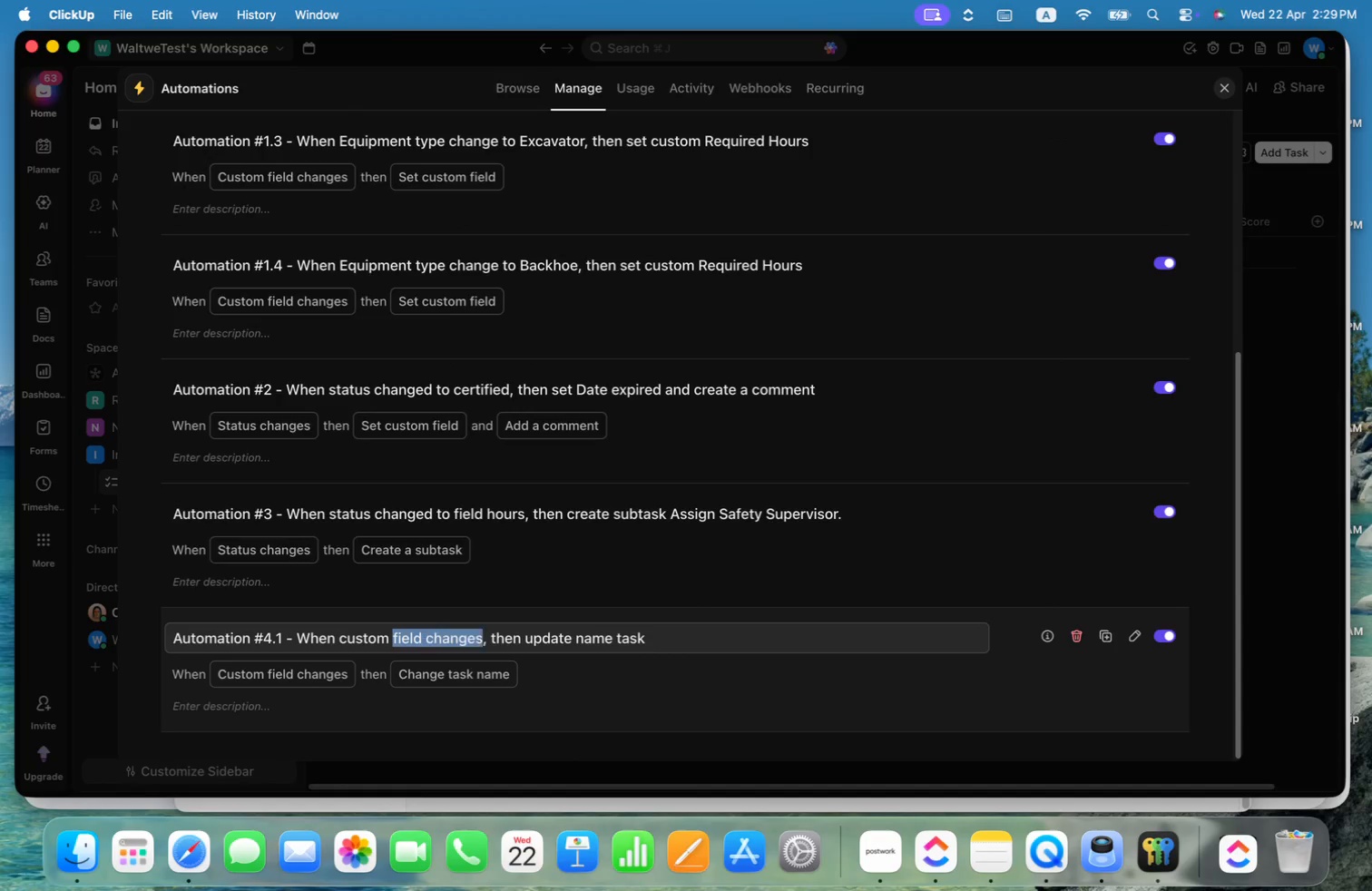 
key(Alt+Shift+ArrowRight)
 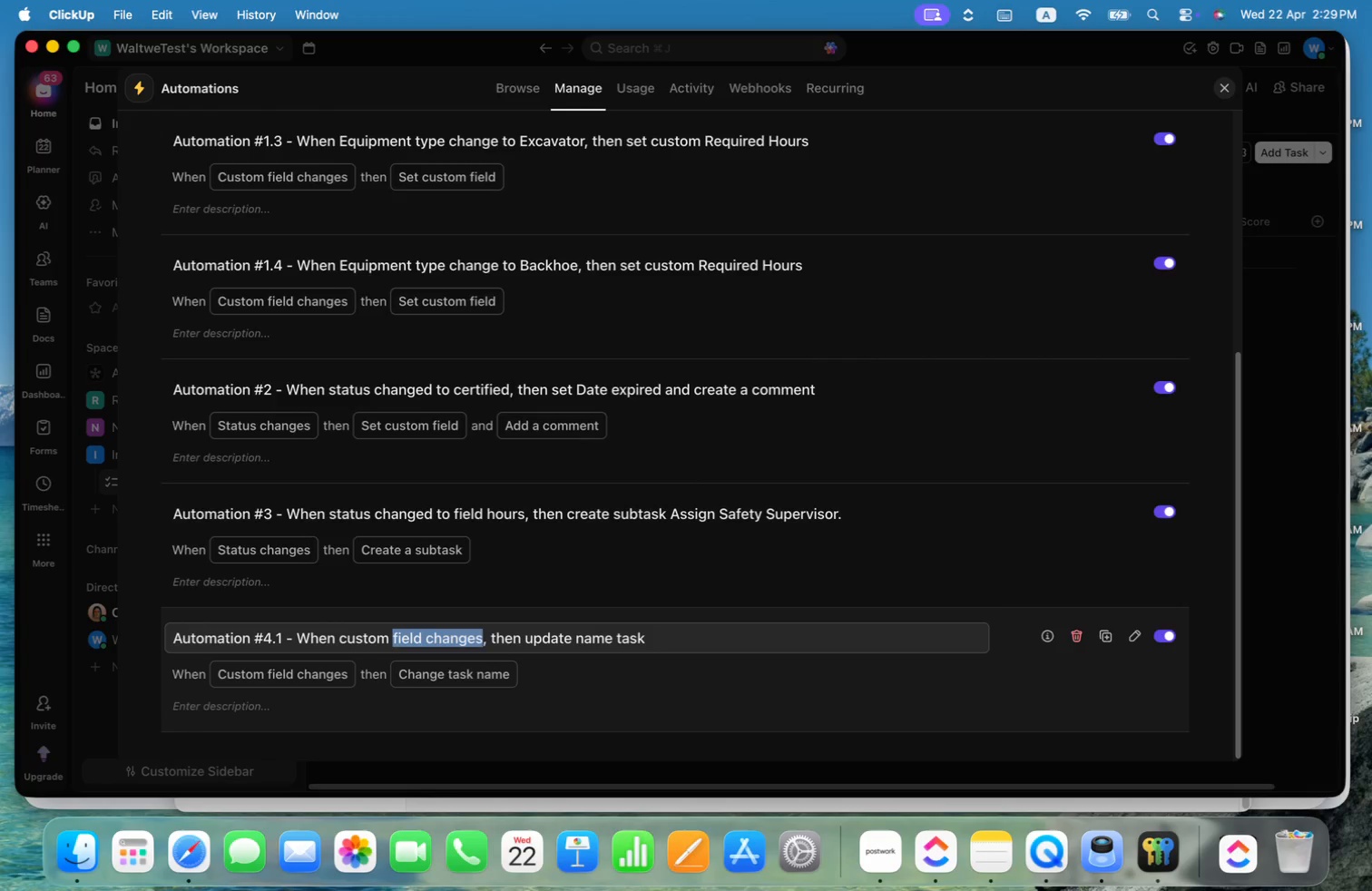 
type(select student)
 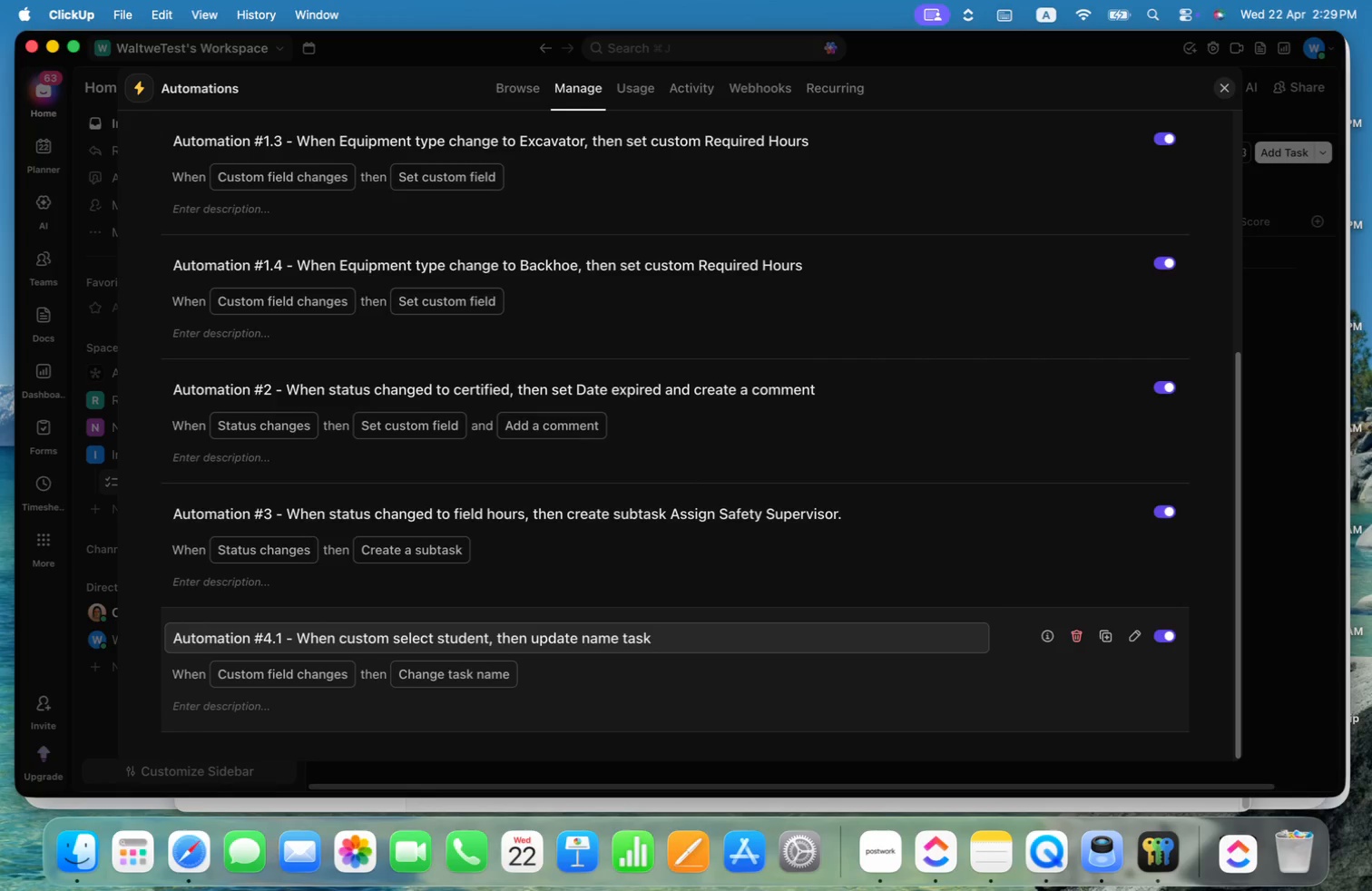 
key(Alt+ArrowRight)
 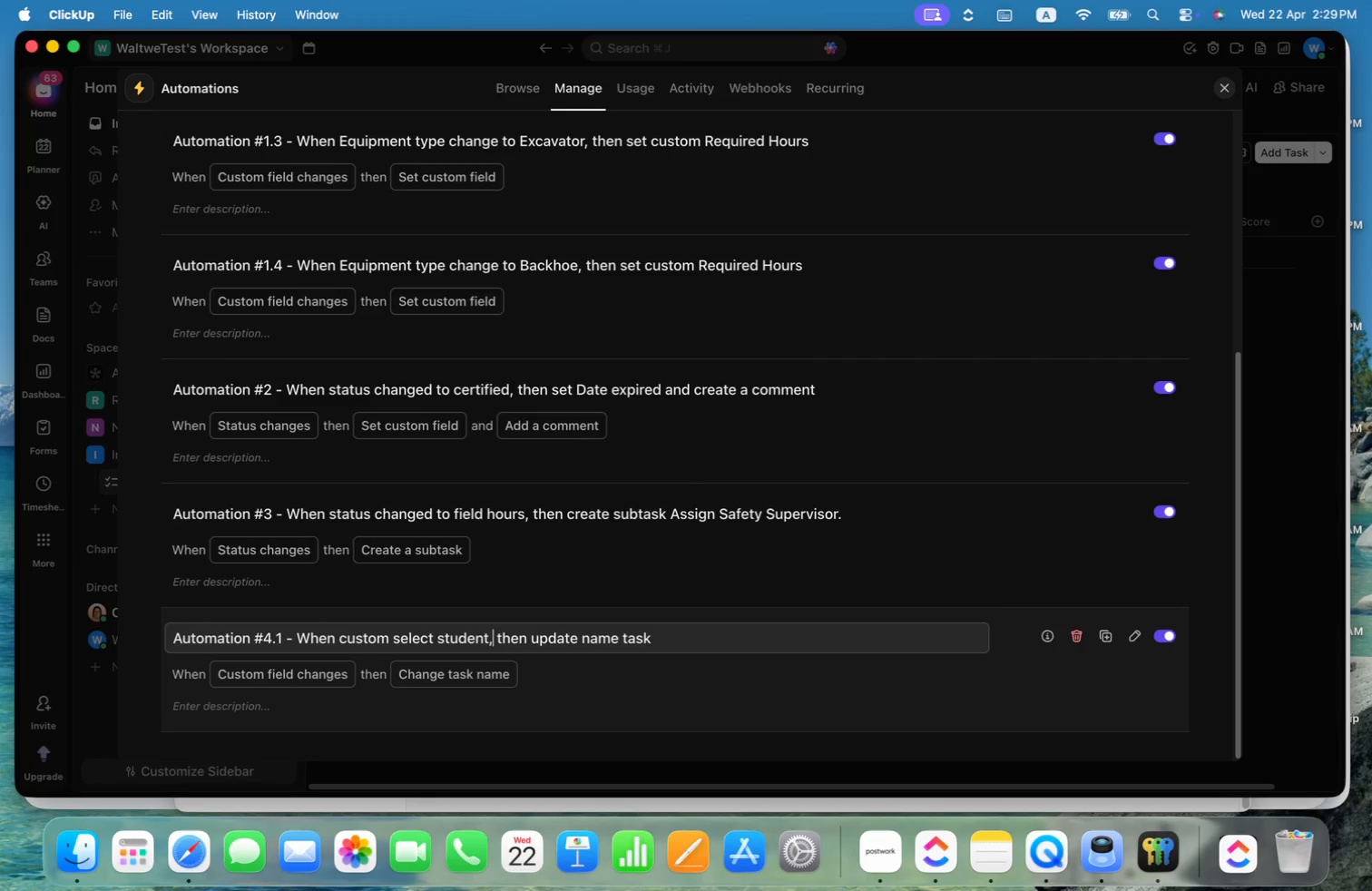 
key(Alt+ArrowRight)
 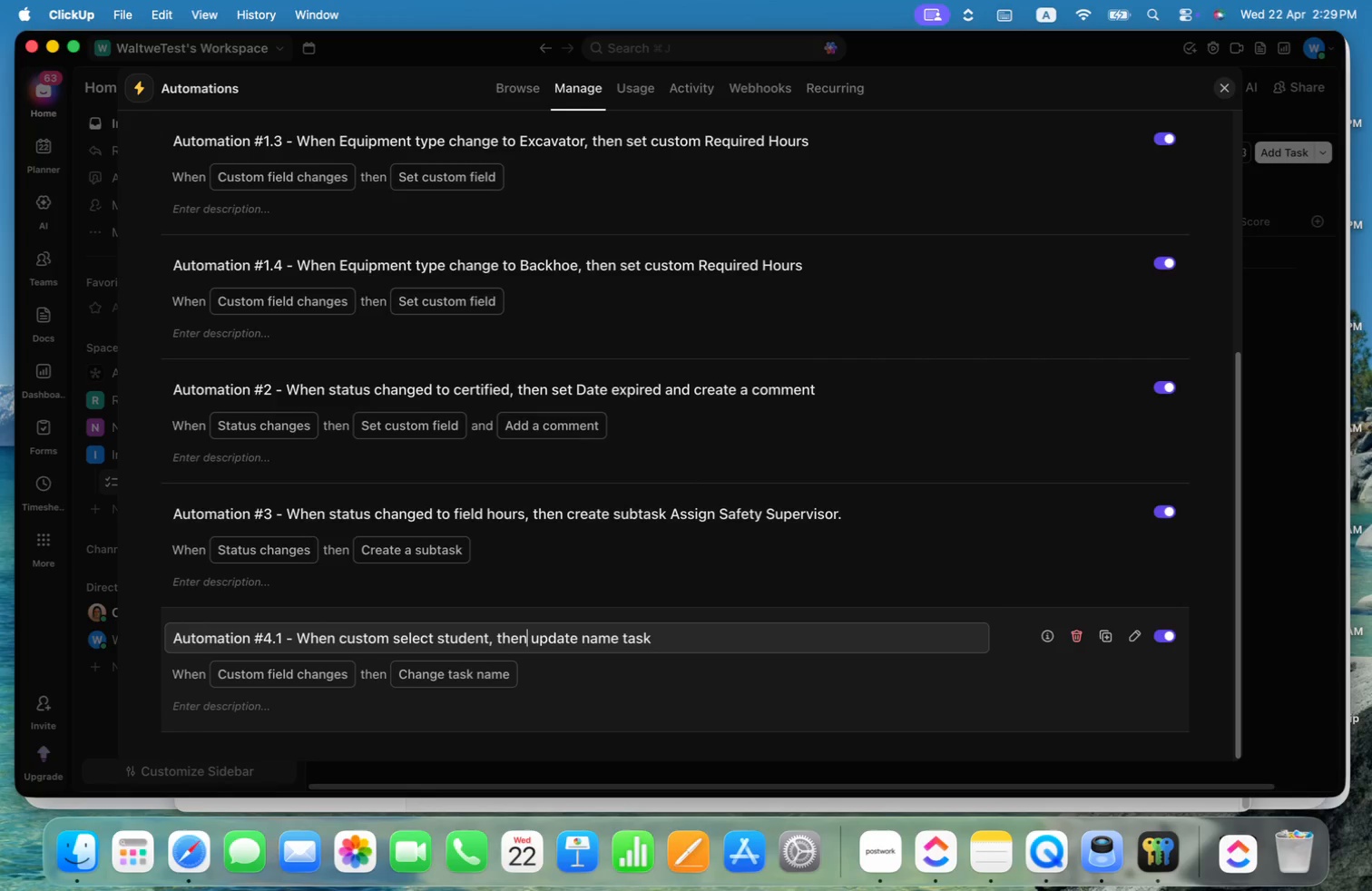 
key(ArrowLeft)
 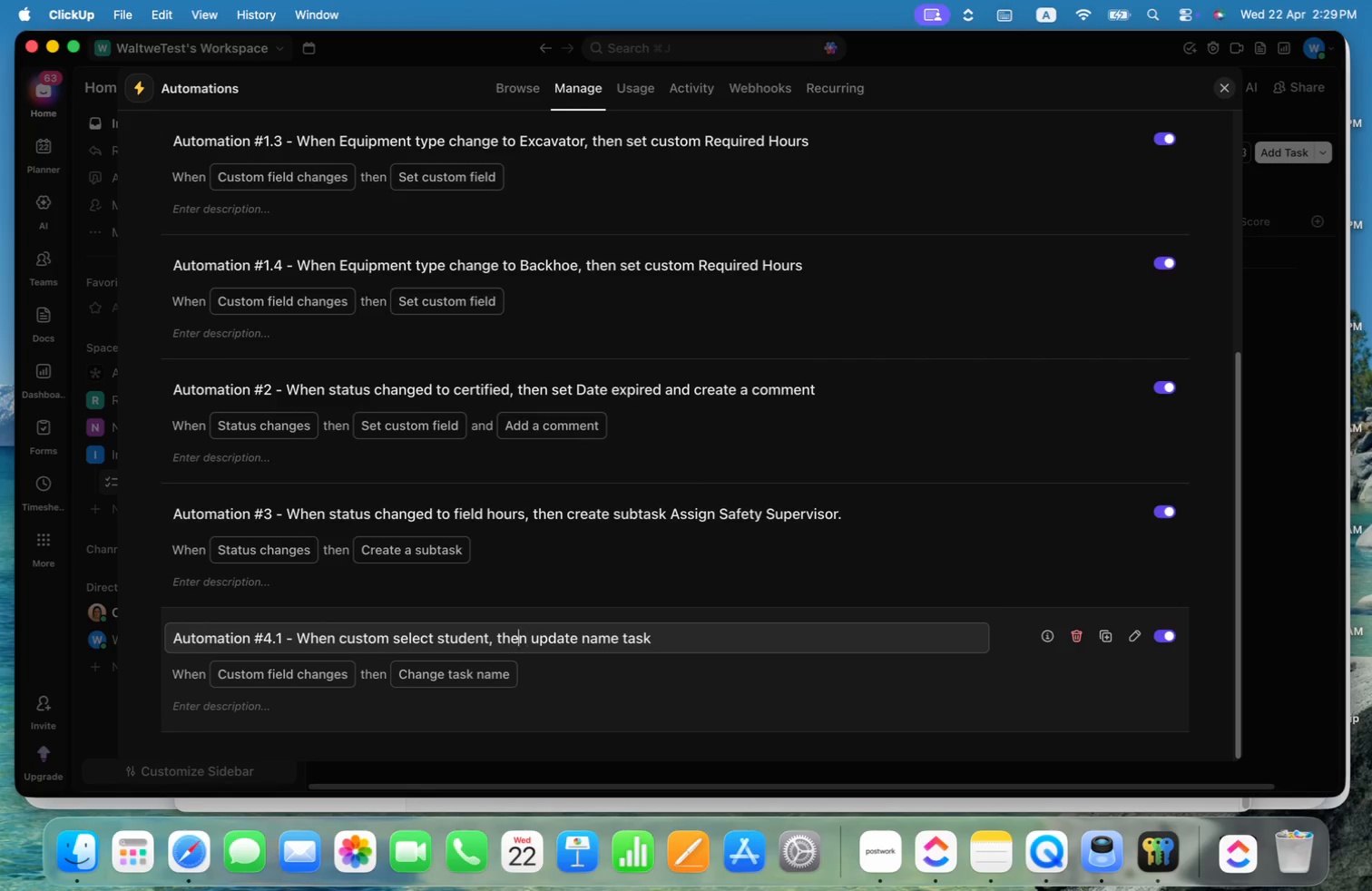 
key(Alt+ArrowRight)
 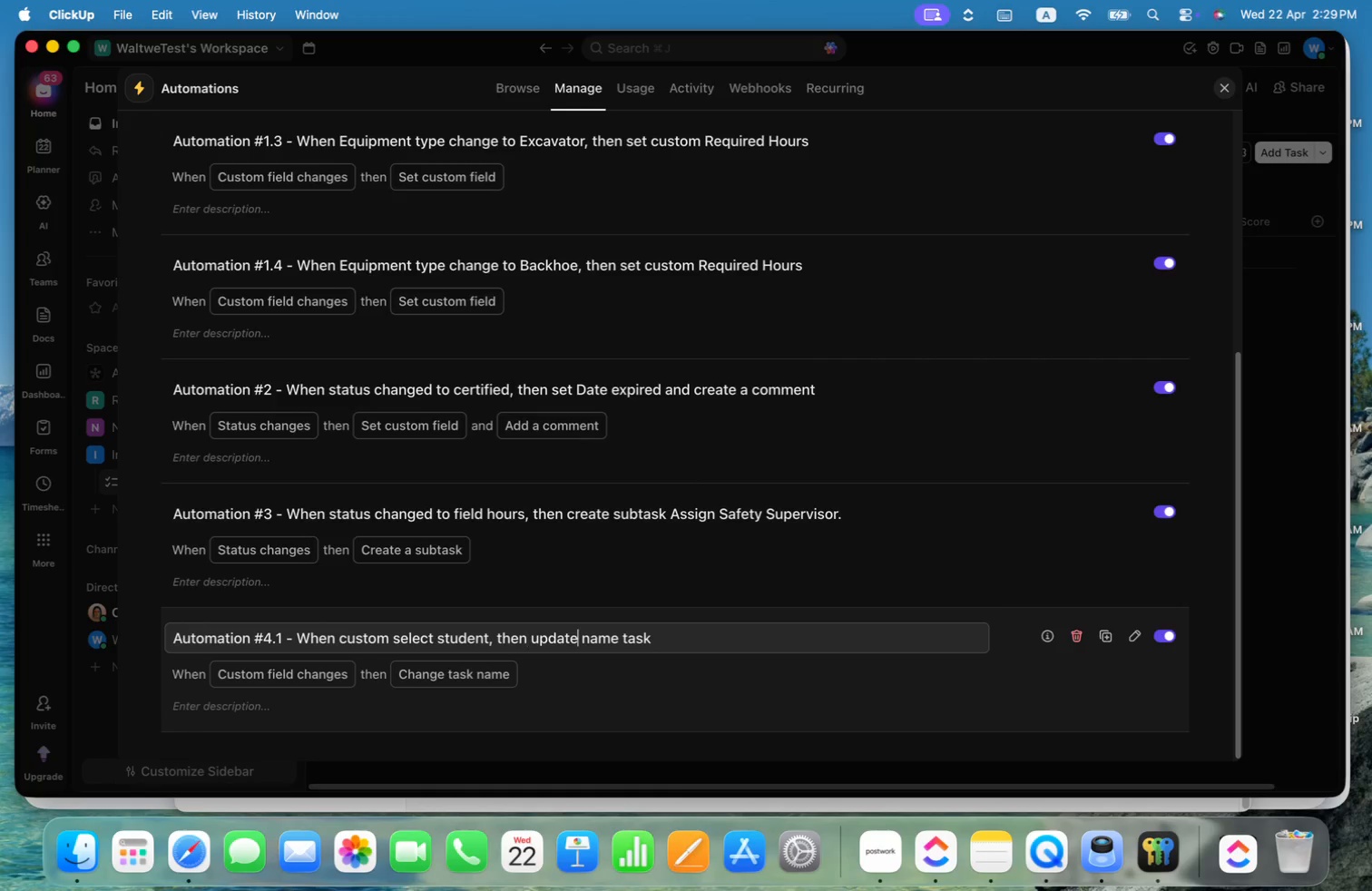 
key(Alt+ArrowRight)
 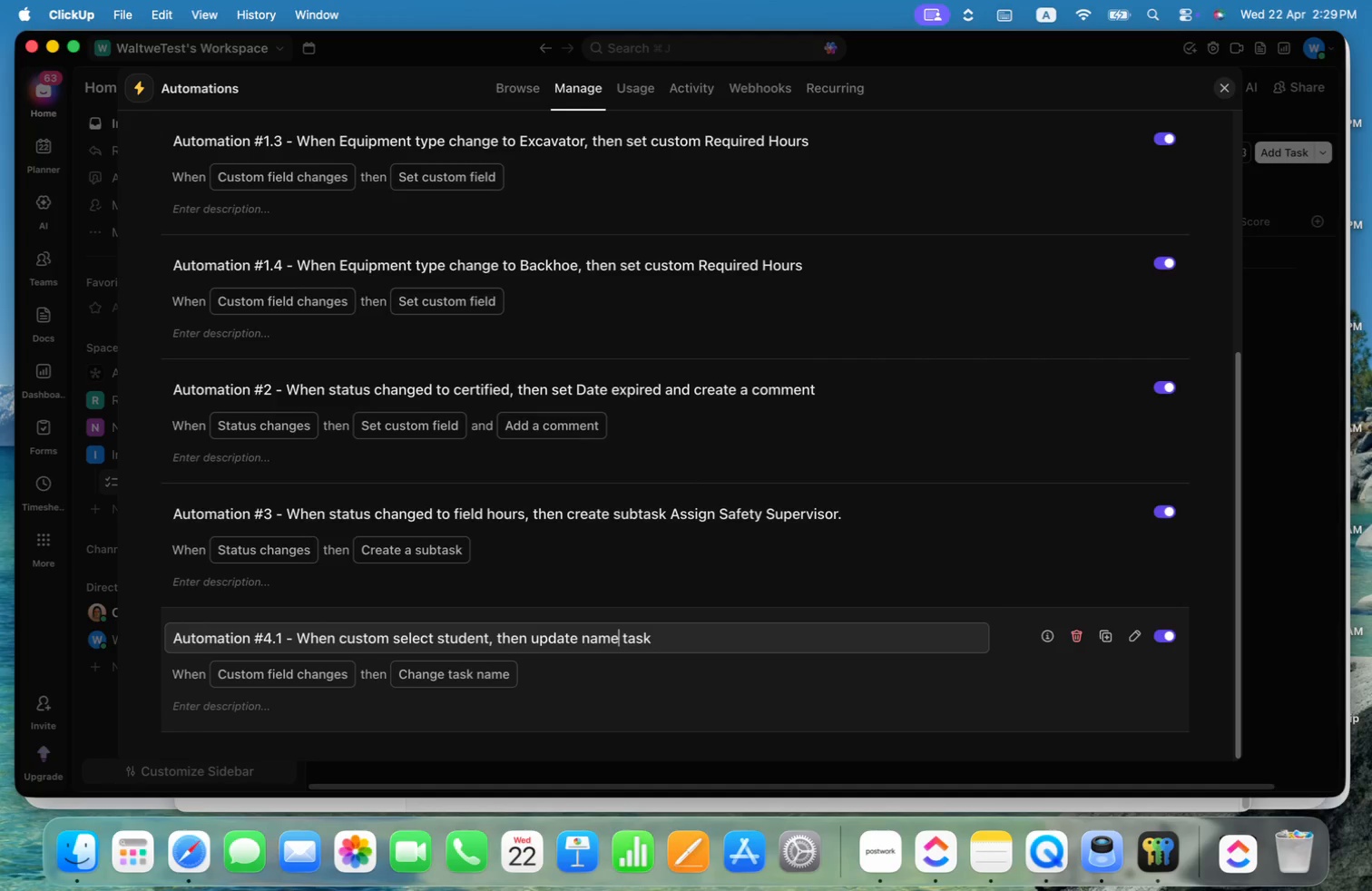 
key(Alt+ArrowRight)
 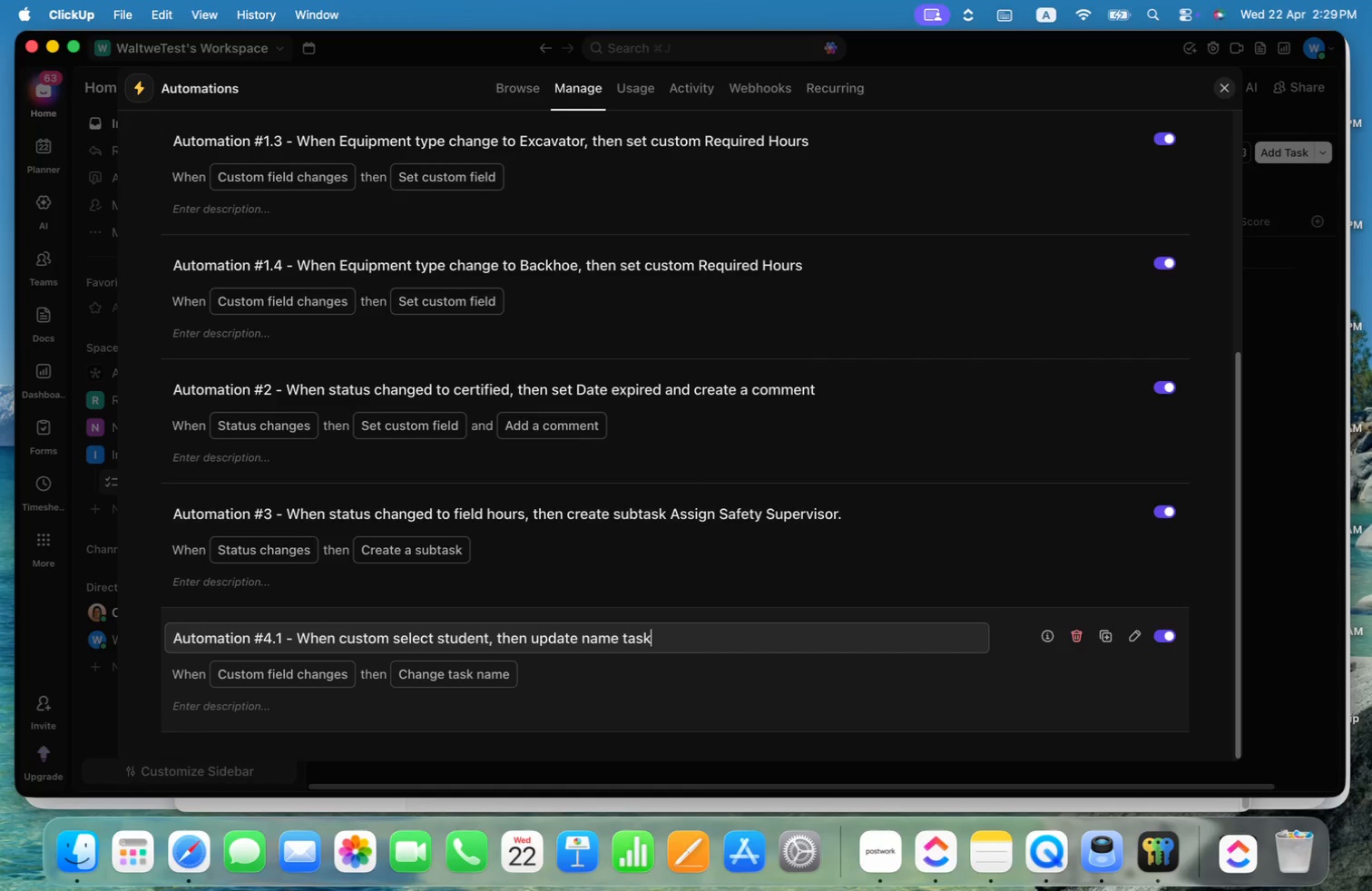 
key(Alt+ArrowRight)
 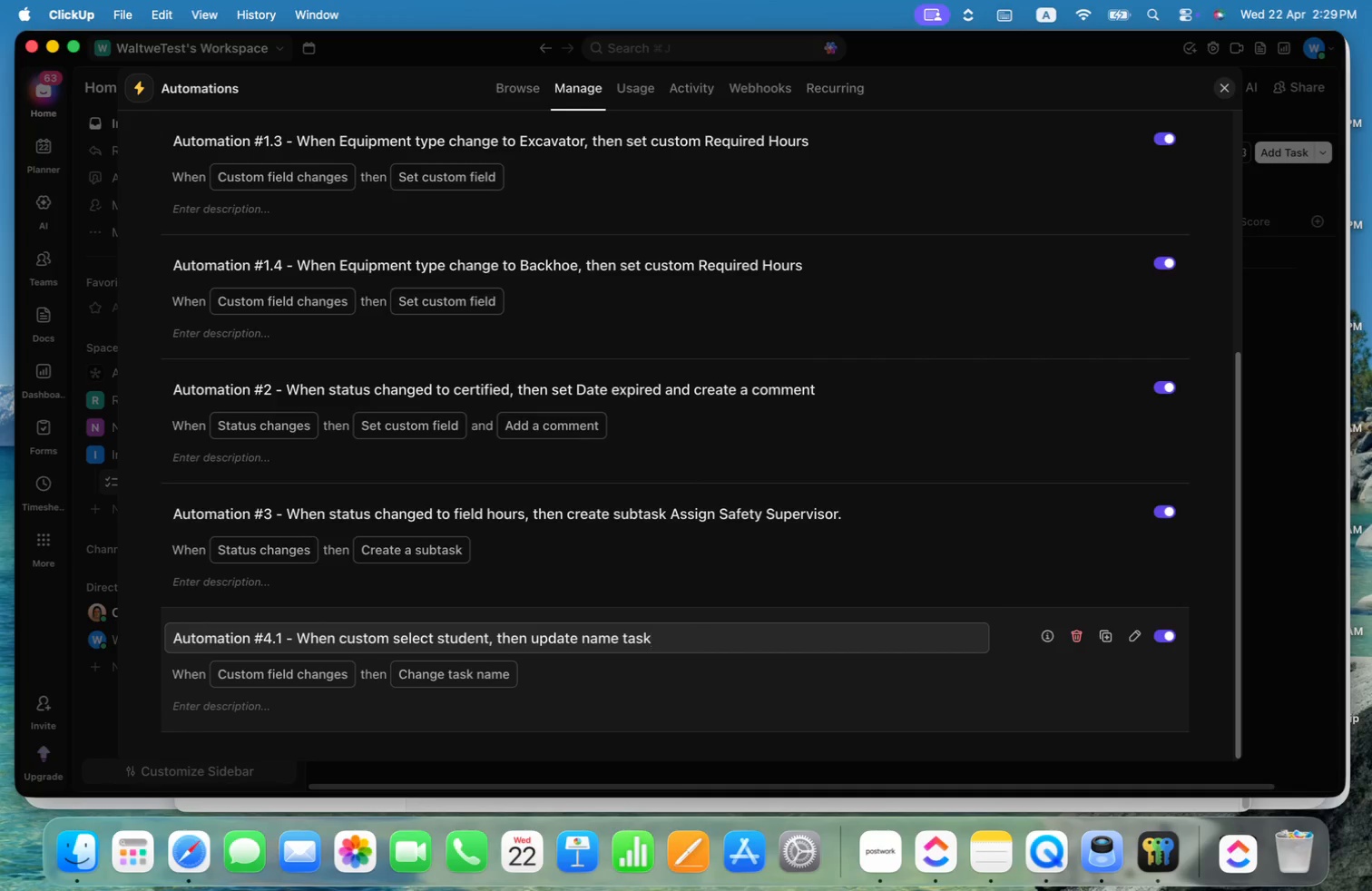 
type( accordign to date)
 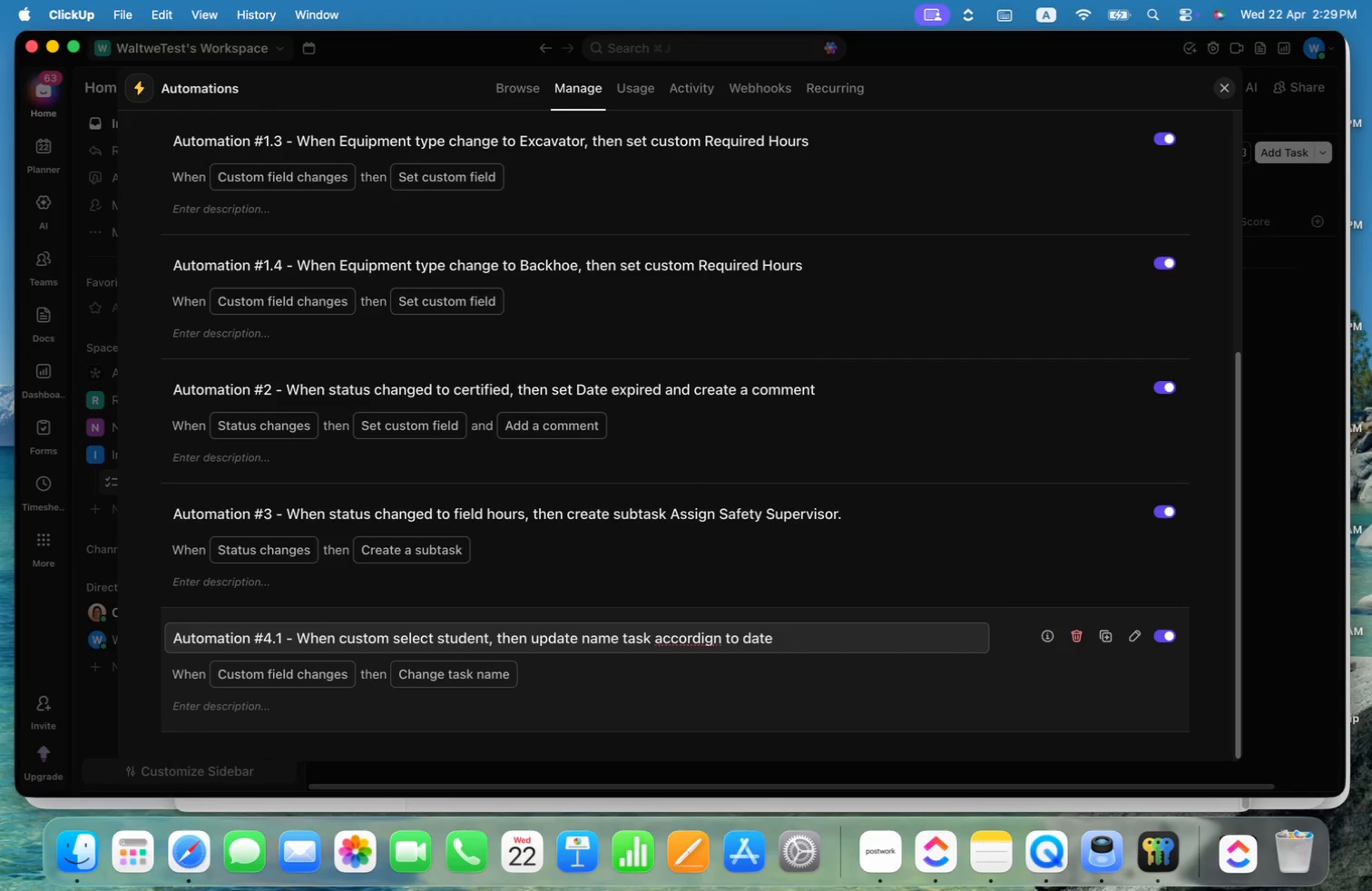 
key(Alt+ArrowLeft)
 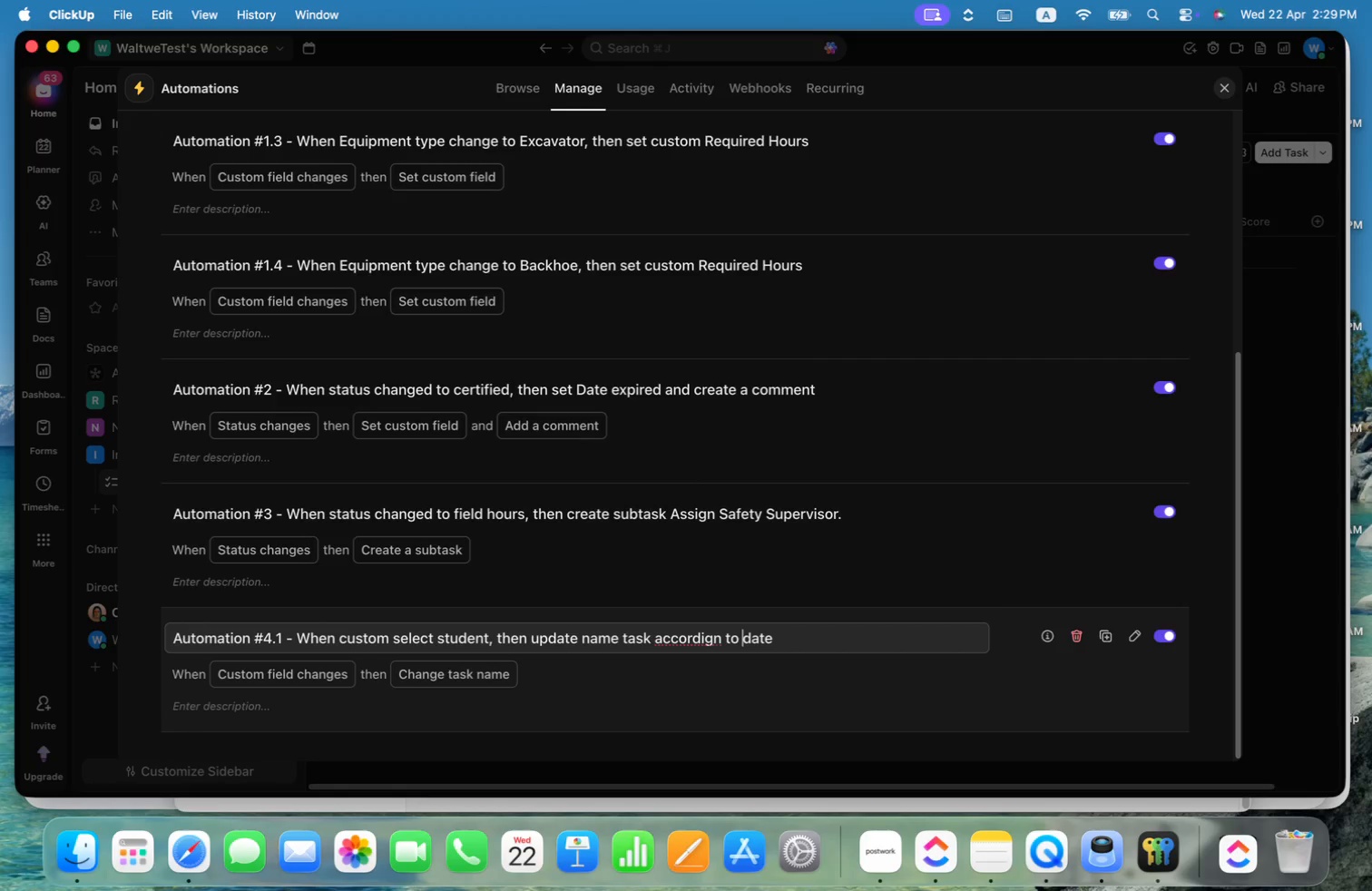 
key(Alt+ArrowLeft)
 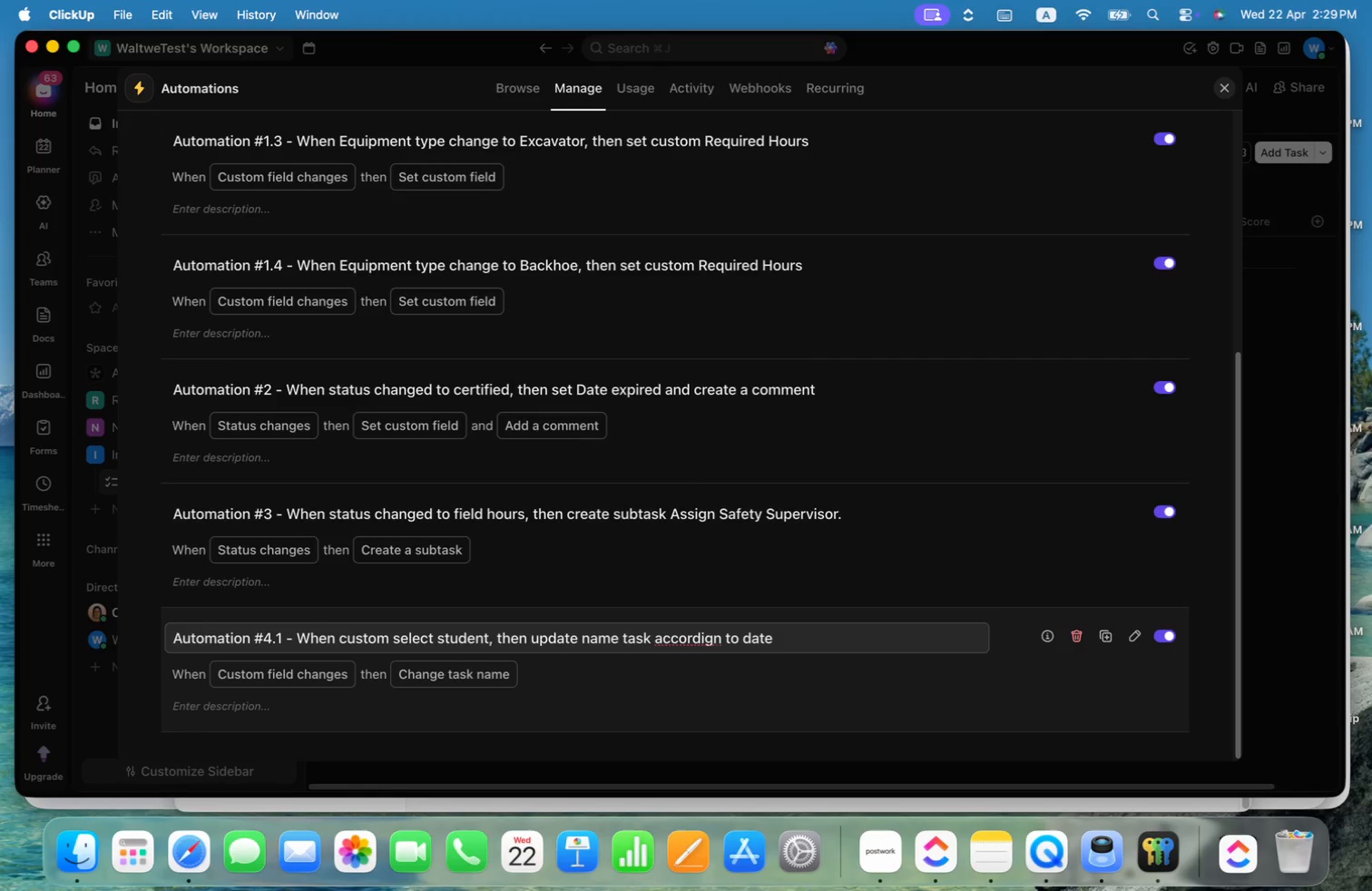 
key(Backspace)
key(Backspace)
key(Backspace)
type(ng )
 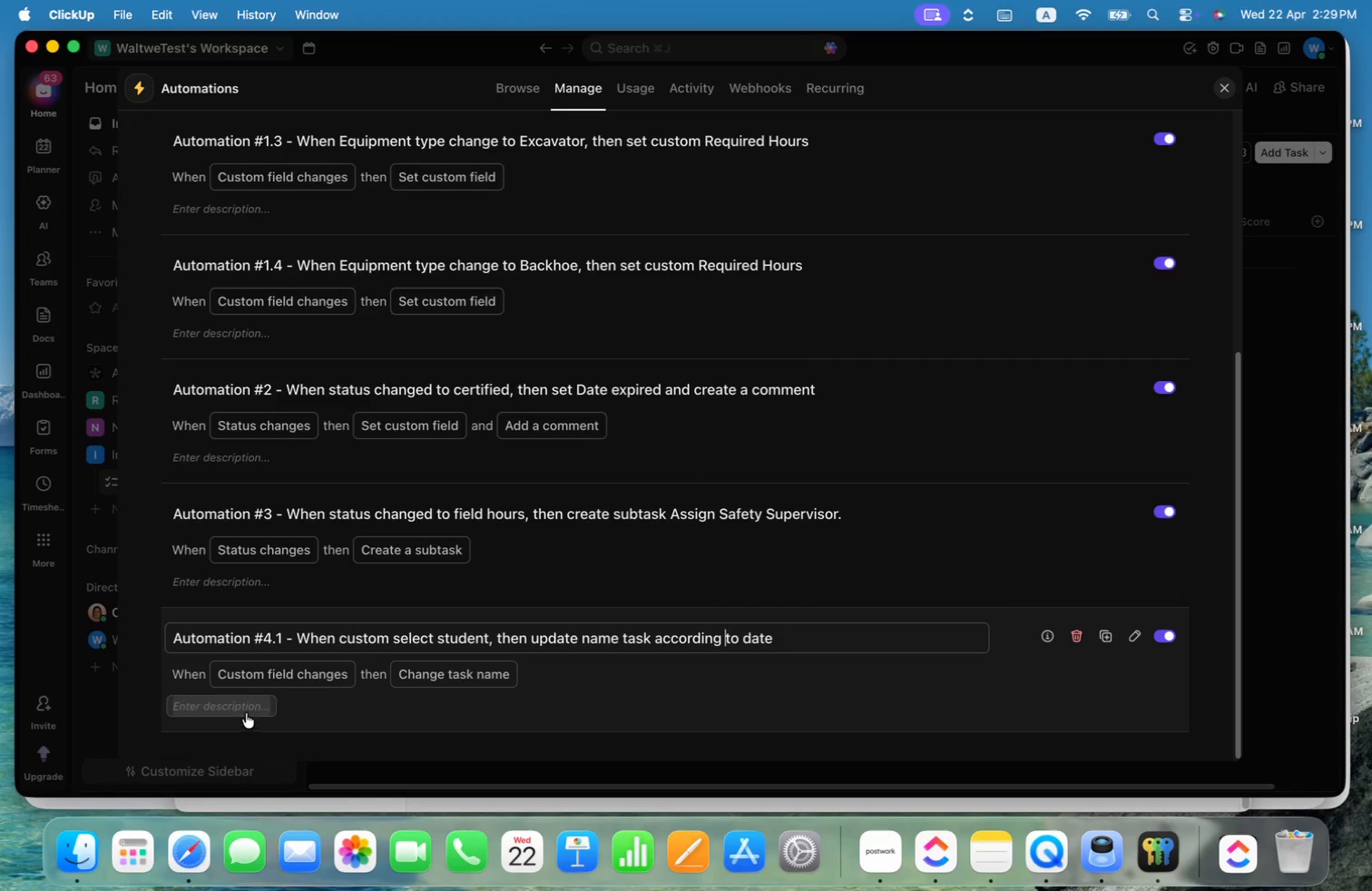 
wait(5.03)
 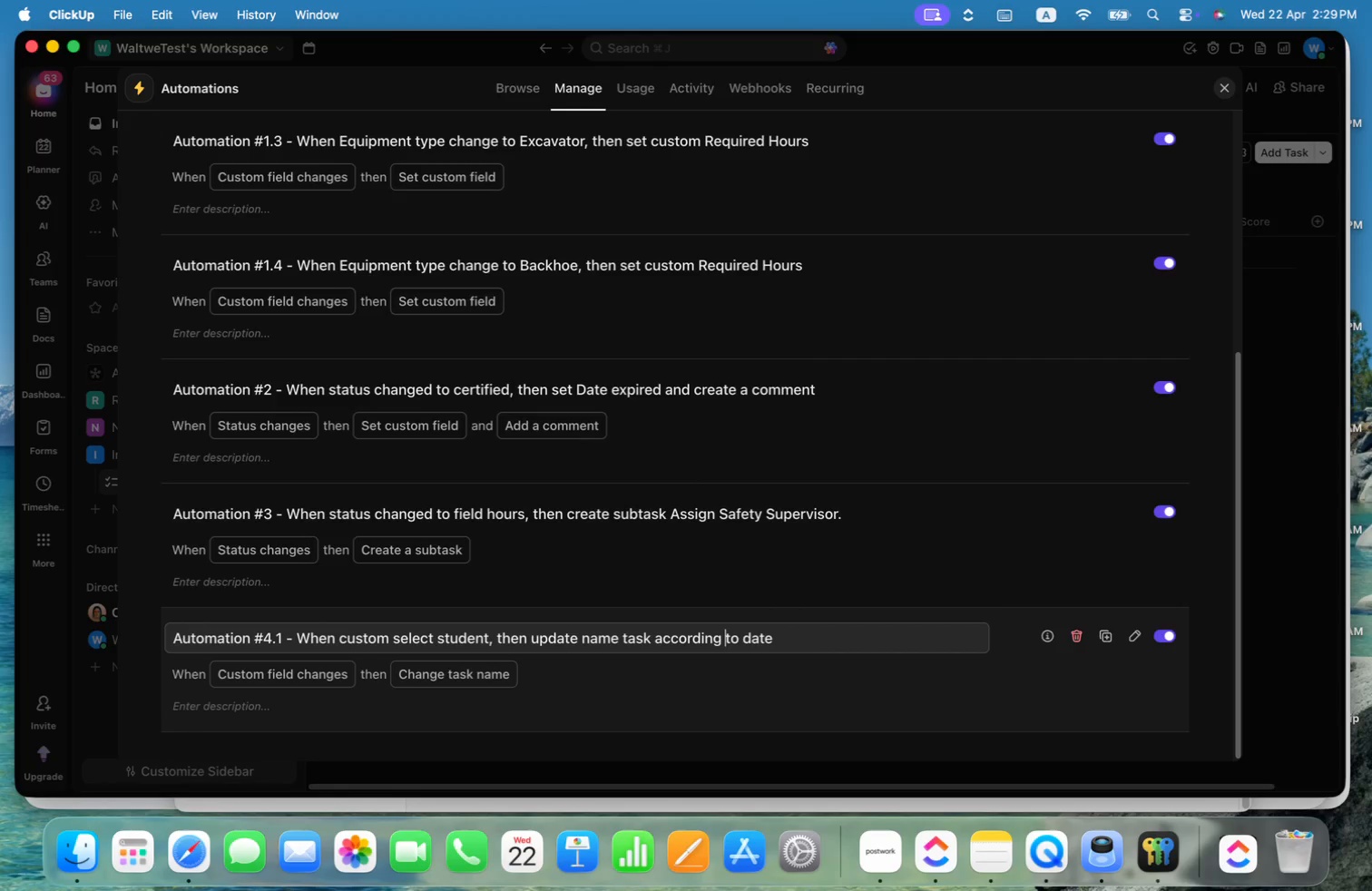 
type(Task that help to rename task according selection)
 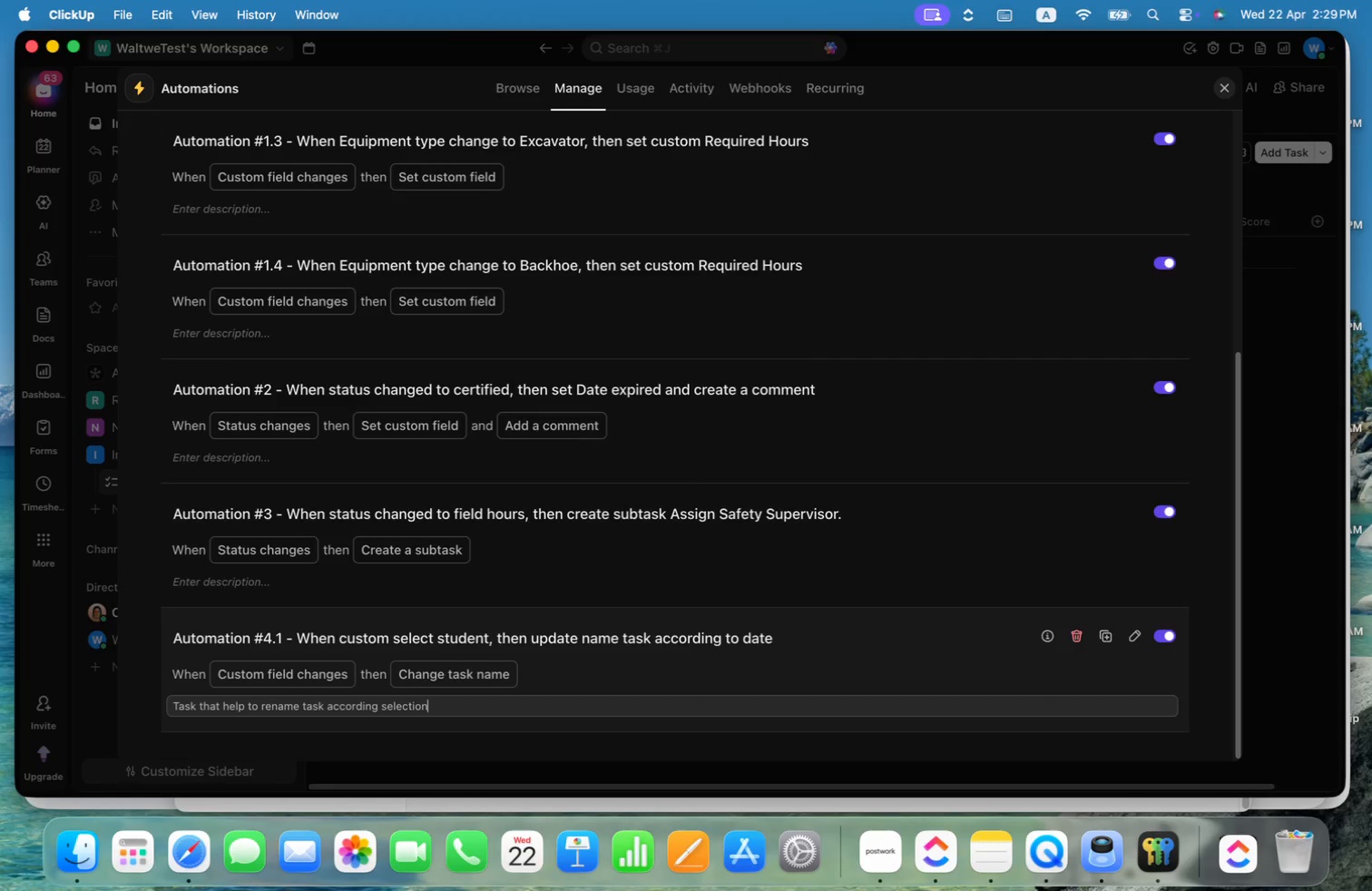 
key(Alt+OptionLeft)
 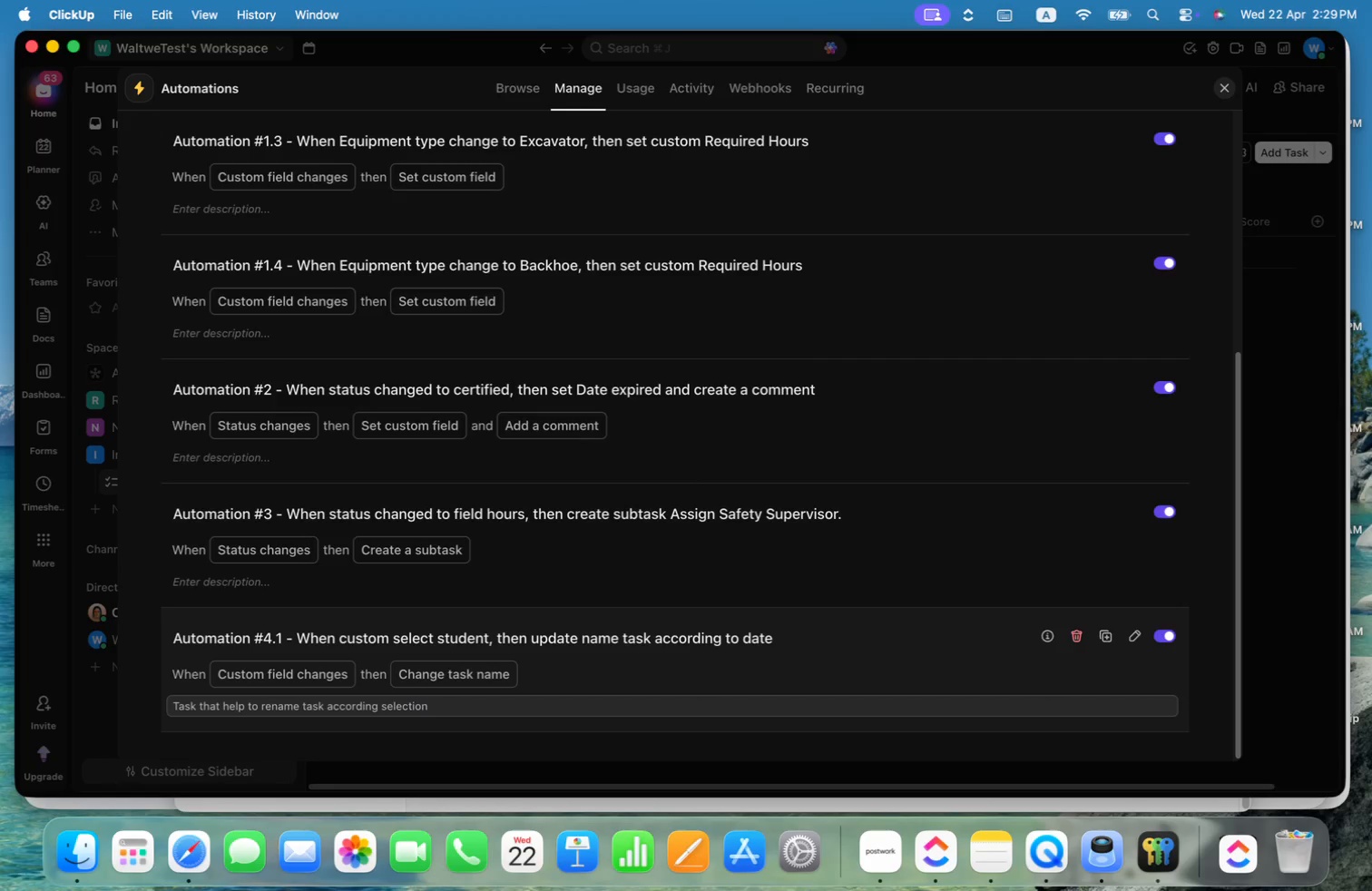 
key(Alt+ArrowLeft)
 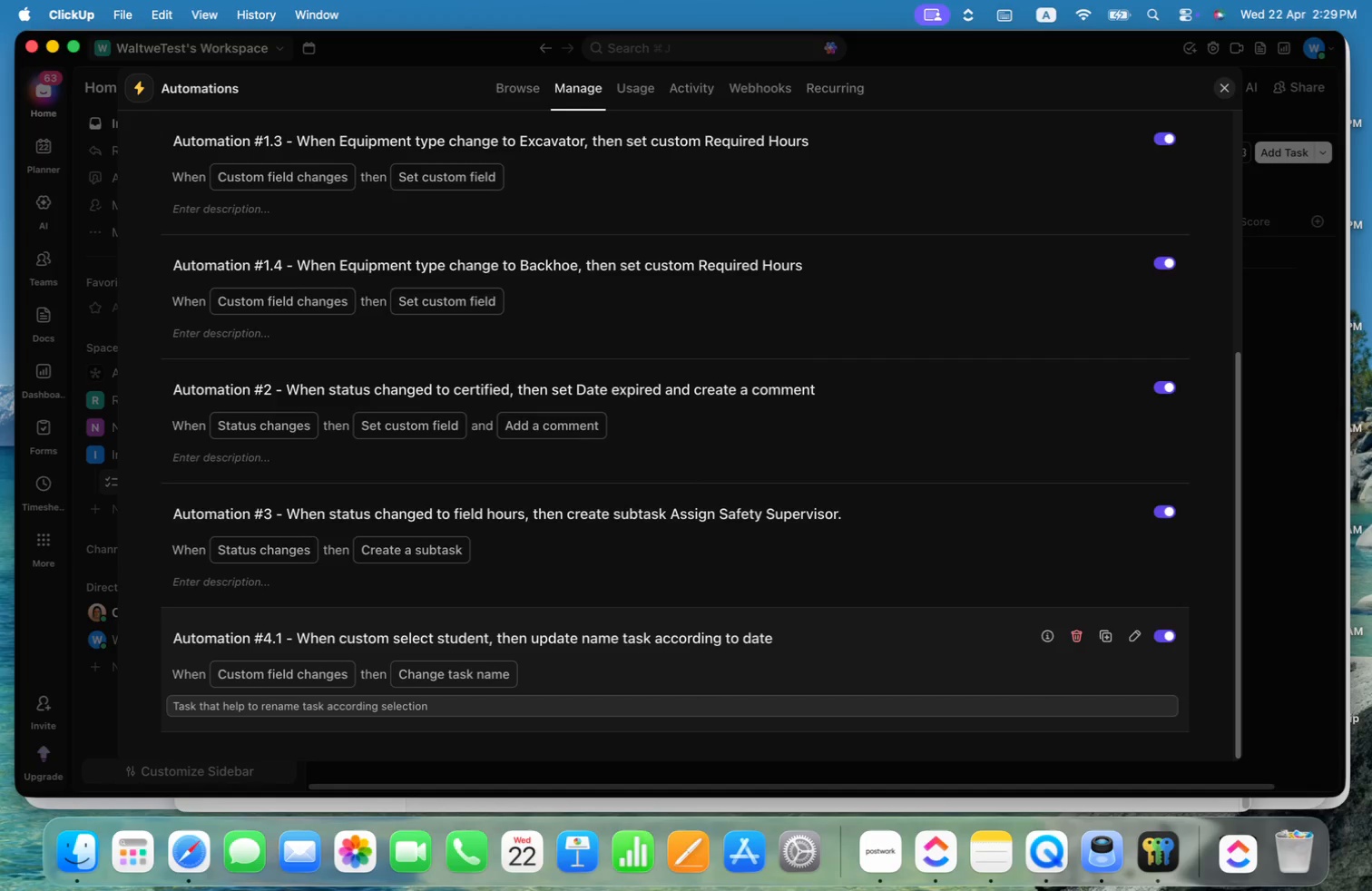 
type(to user )
 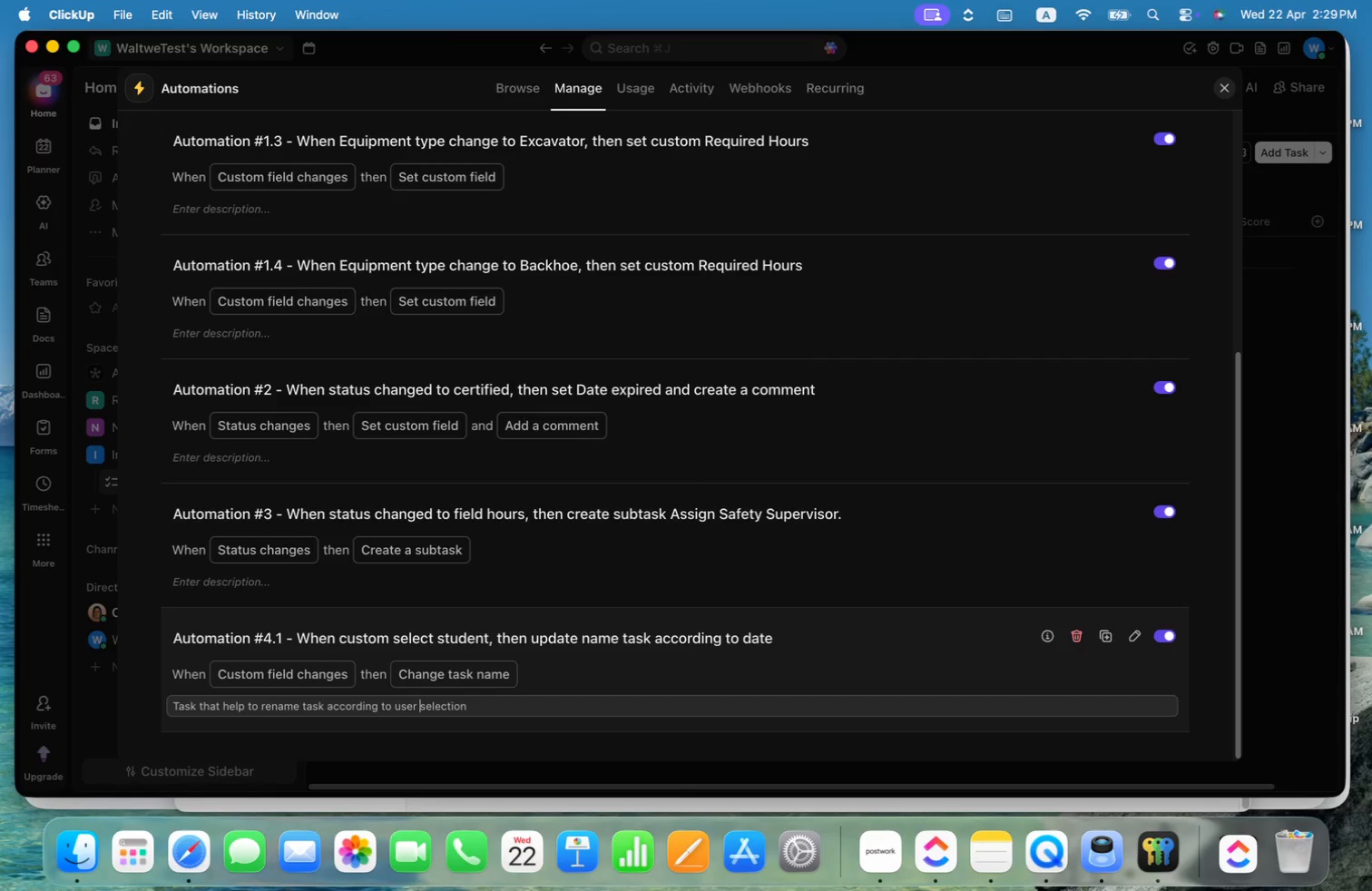 
key(Enter)
 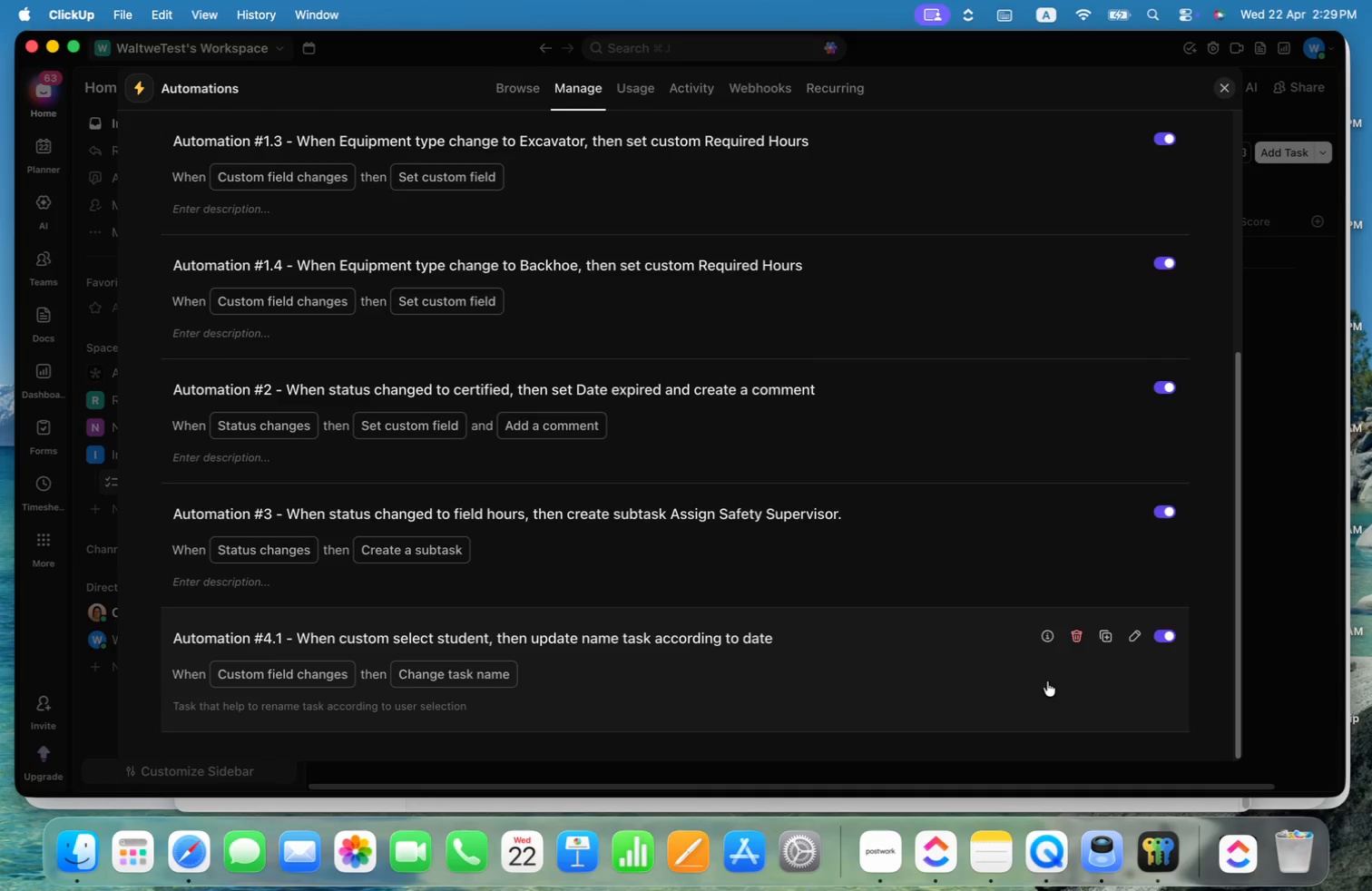 
left_click([1107, 635])
 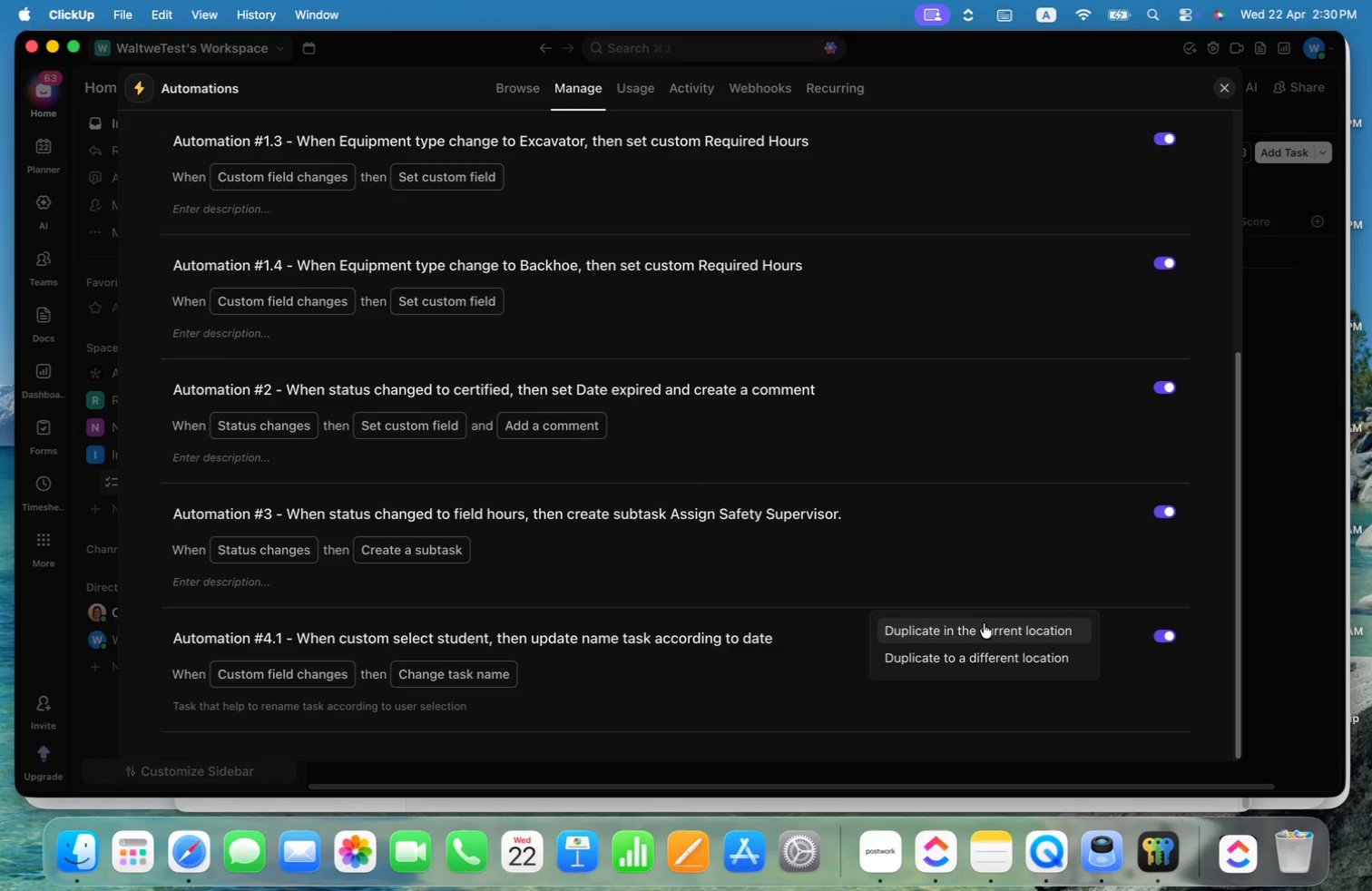 
left_click([982, 627])
 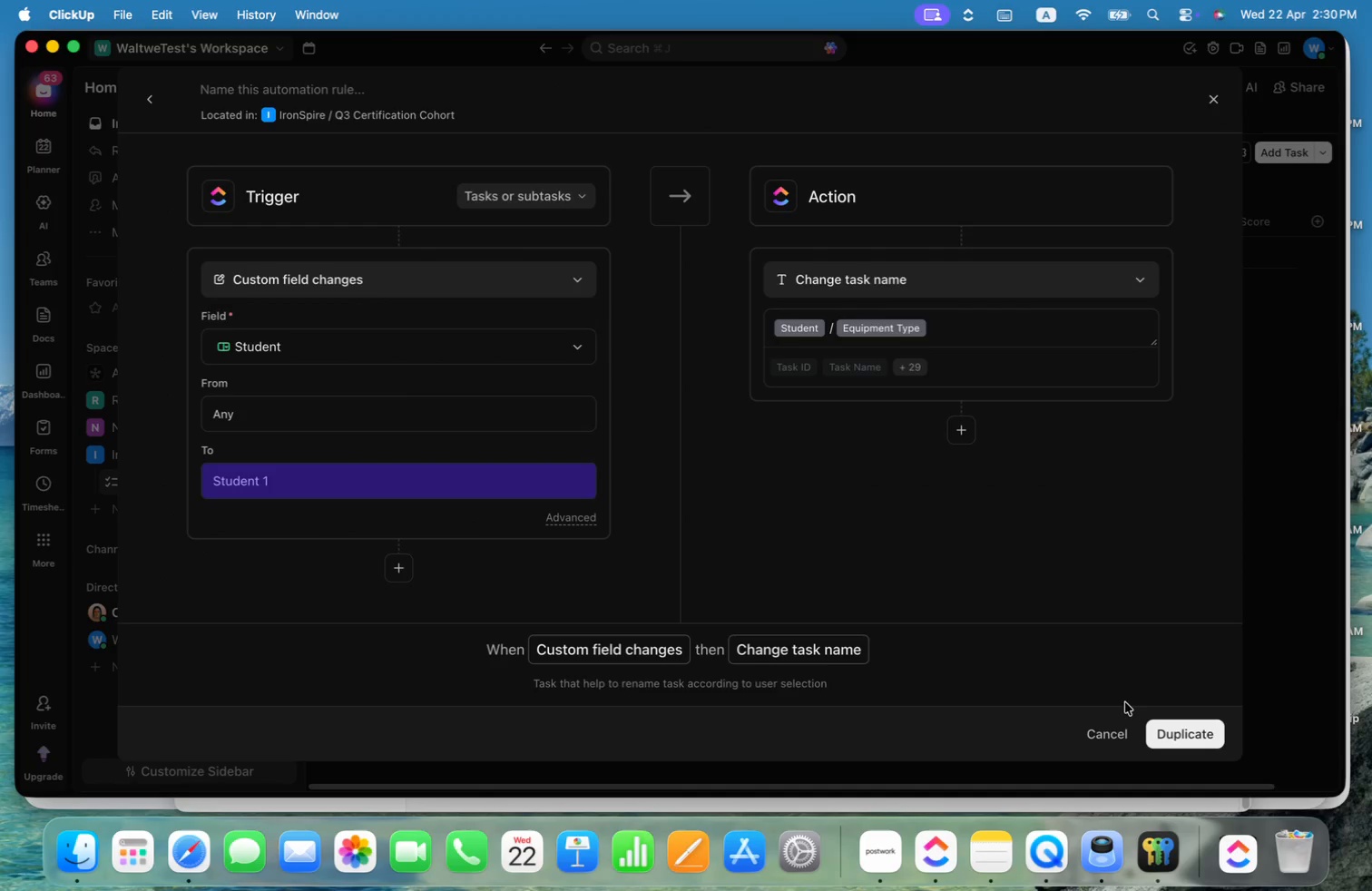 
left_click([400, 477])
 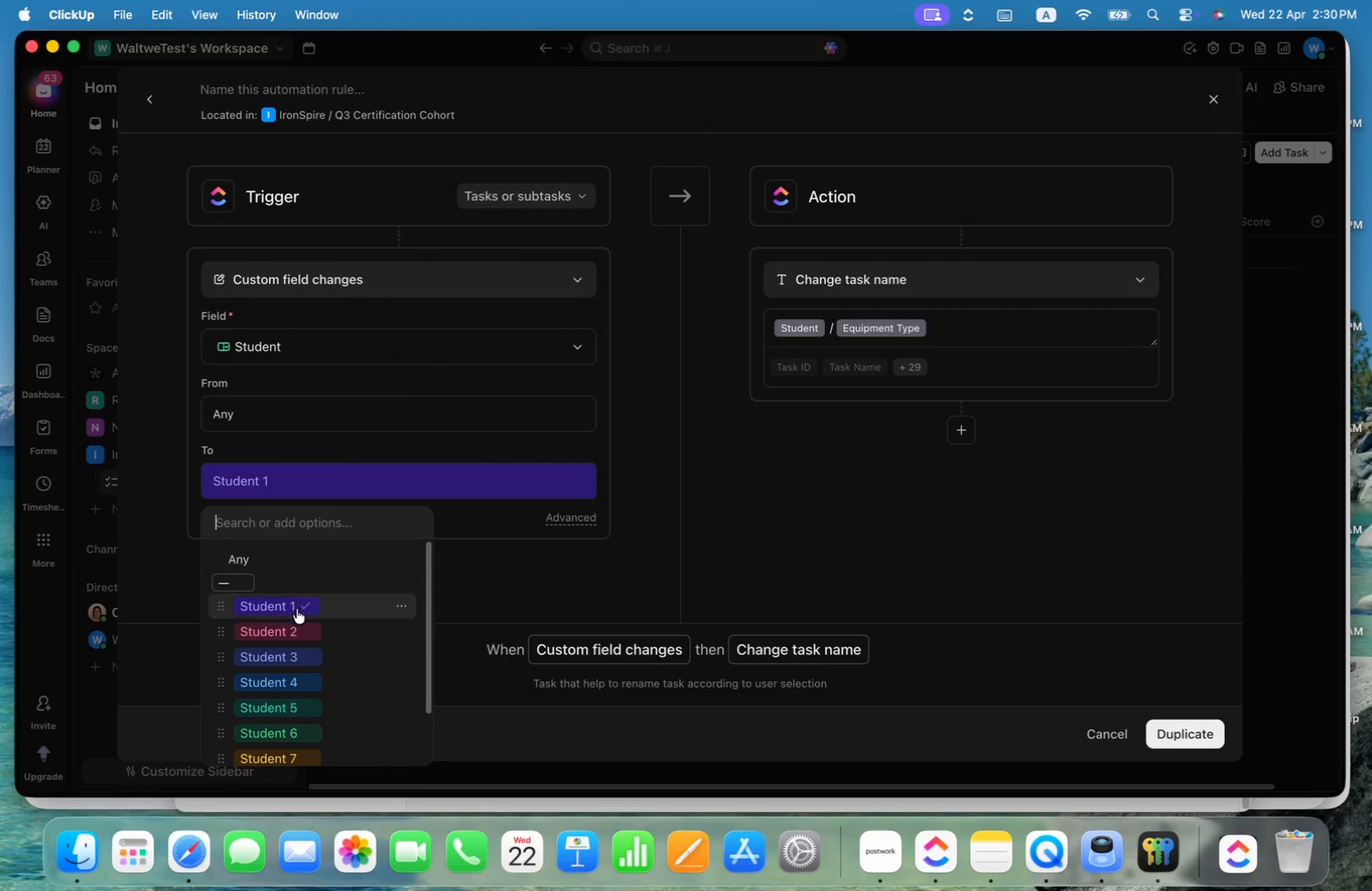 
left_click([297, 610])
 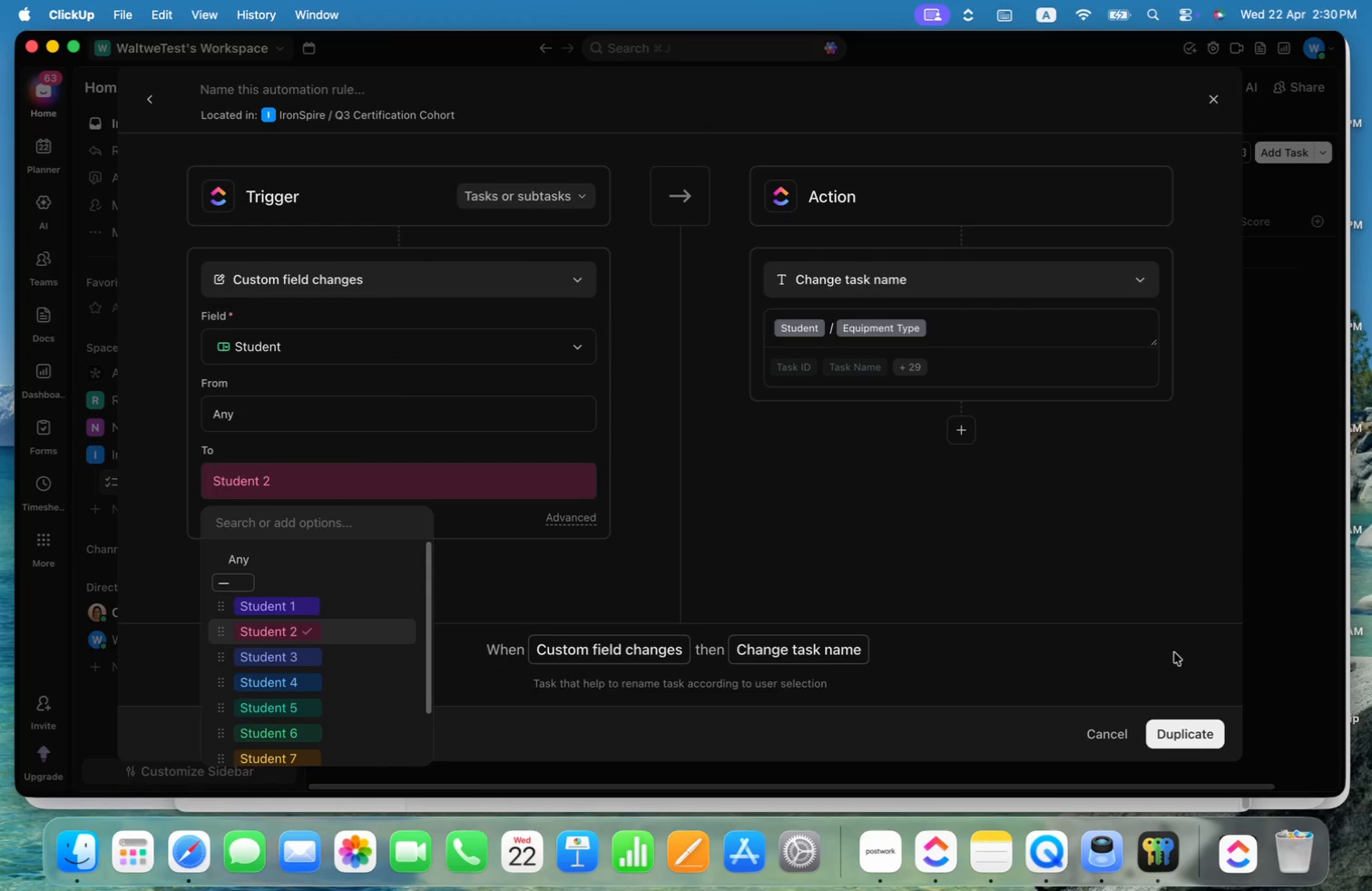 
left_click([1175, 738])
 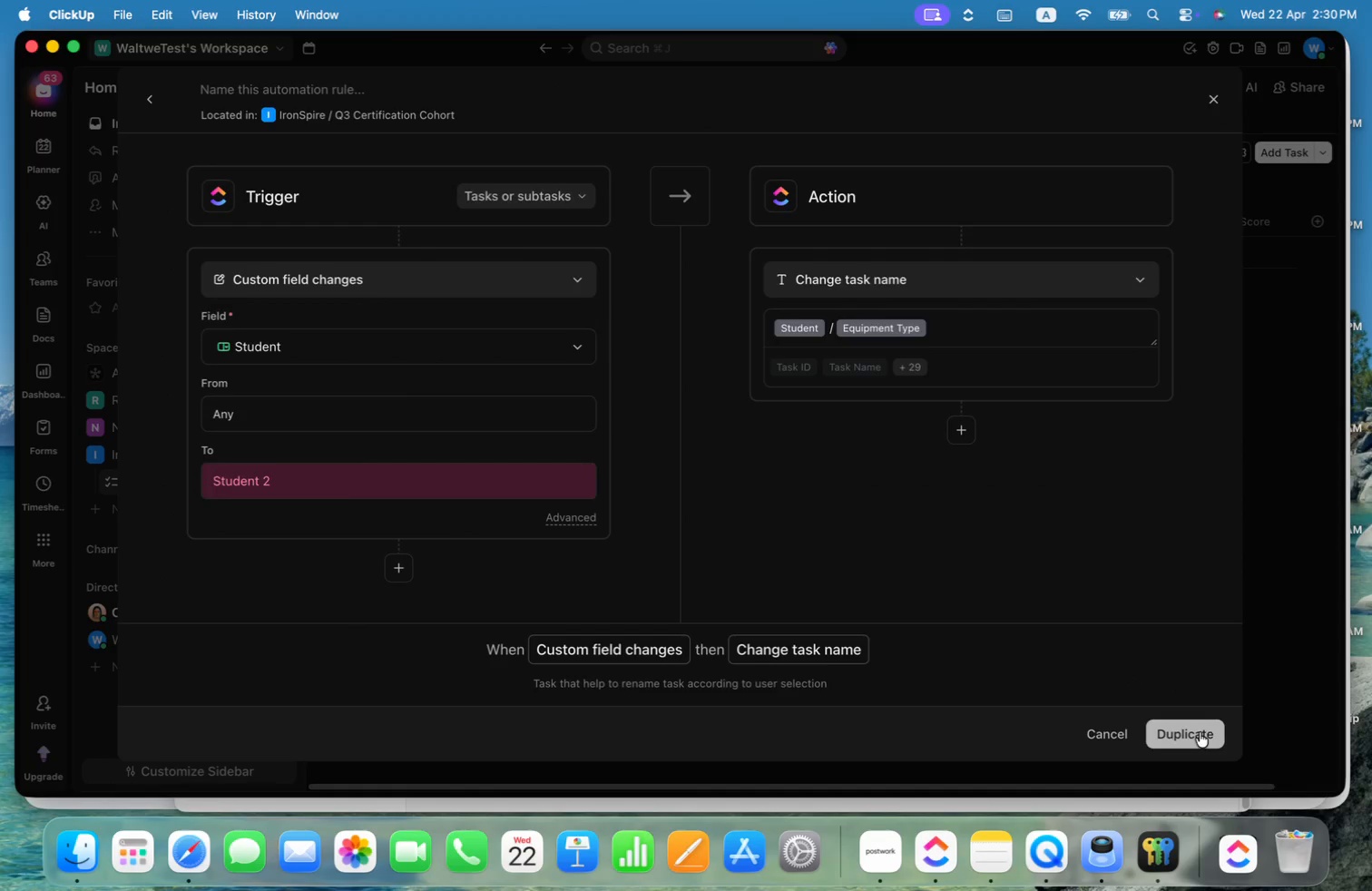 
left_click([1209, 734])
 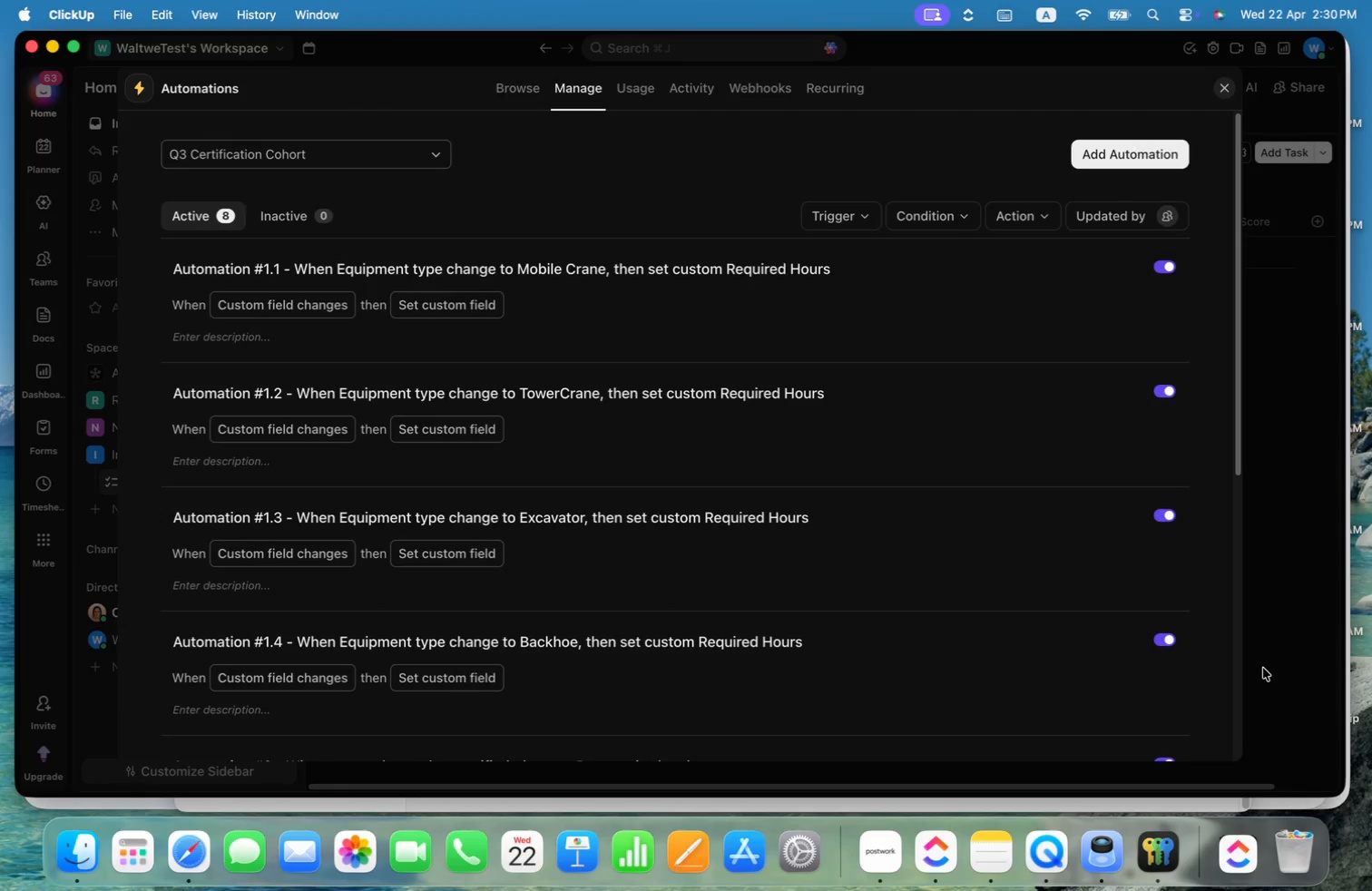 
scroll: coordinate [1014, 678], scroll_direction: down, amount: 37.0
 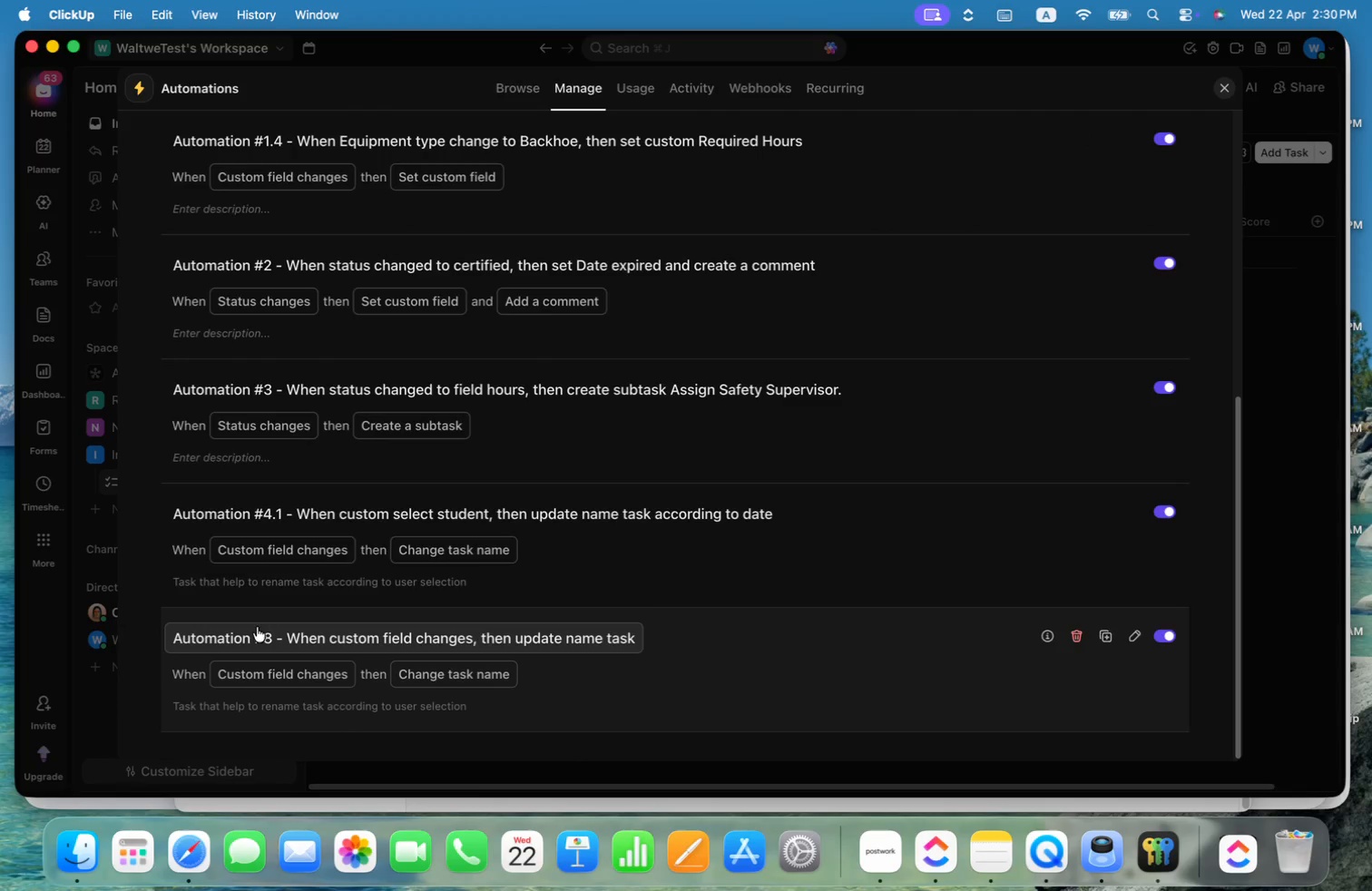 
double_click([270, 637])
 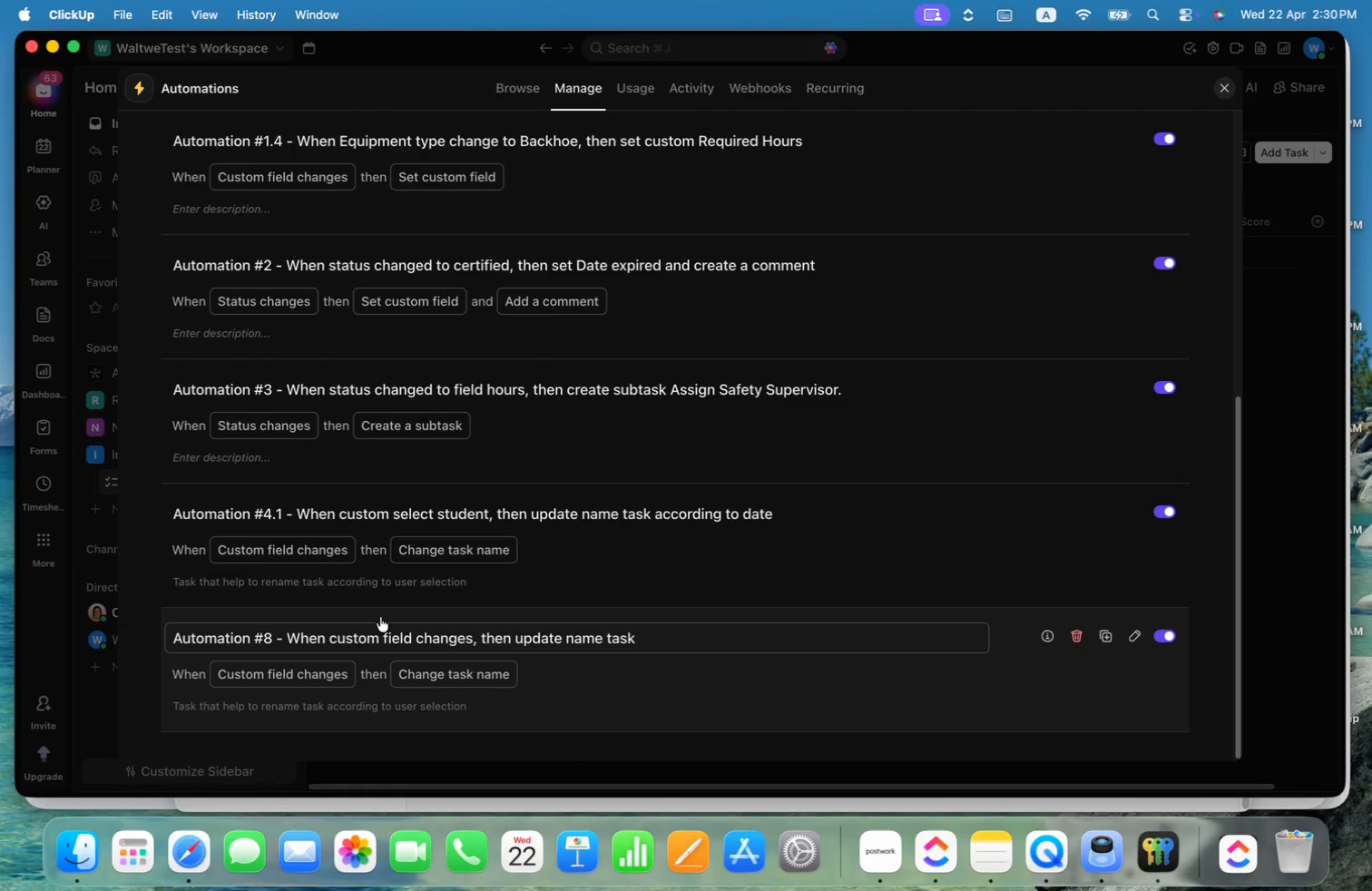 
key(Backspace)
 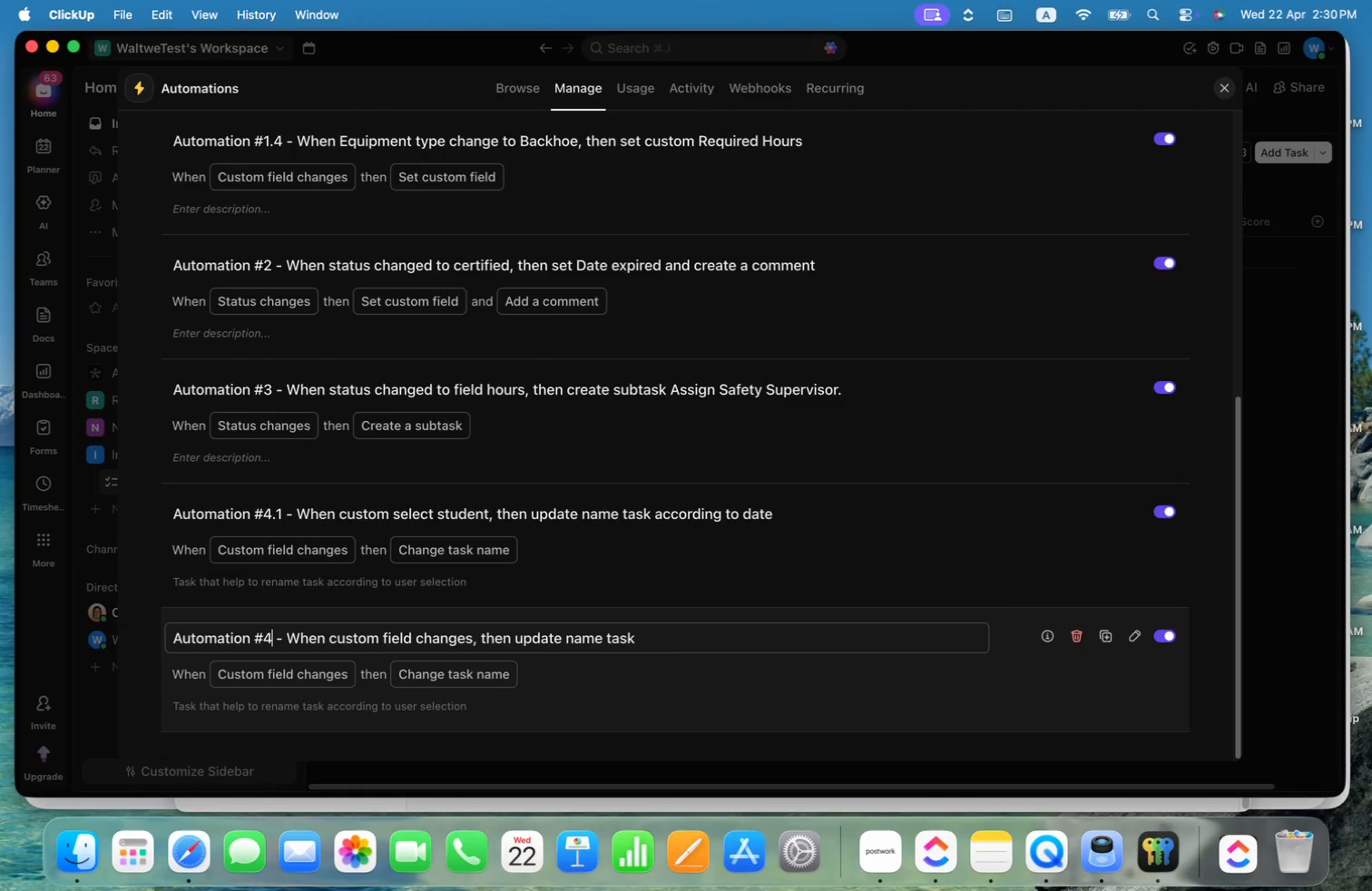 
key(4)
 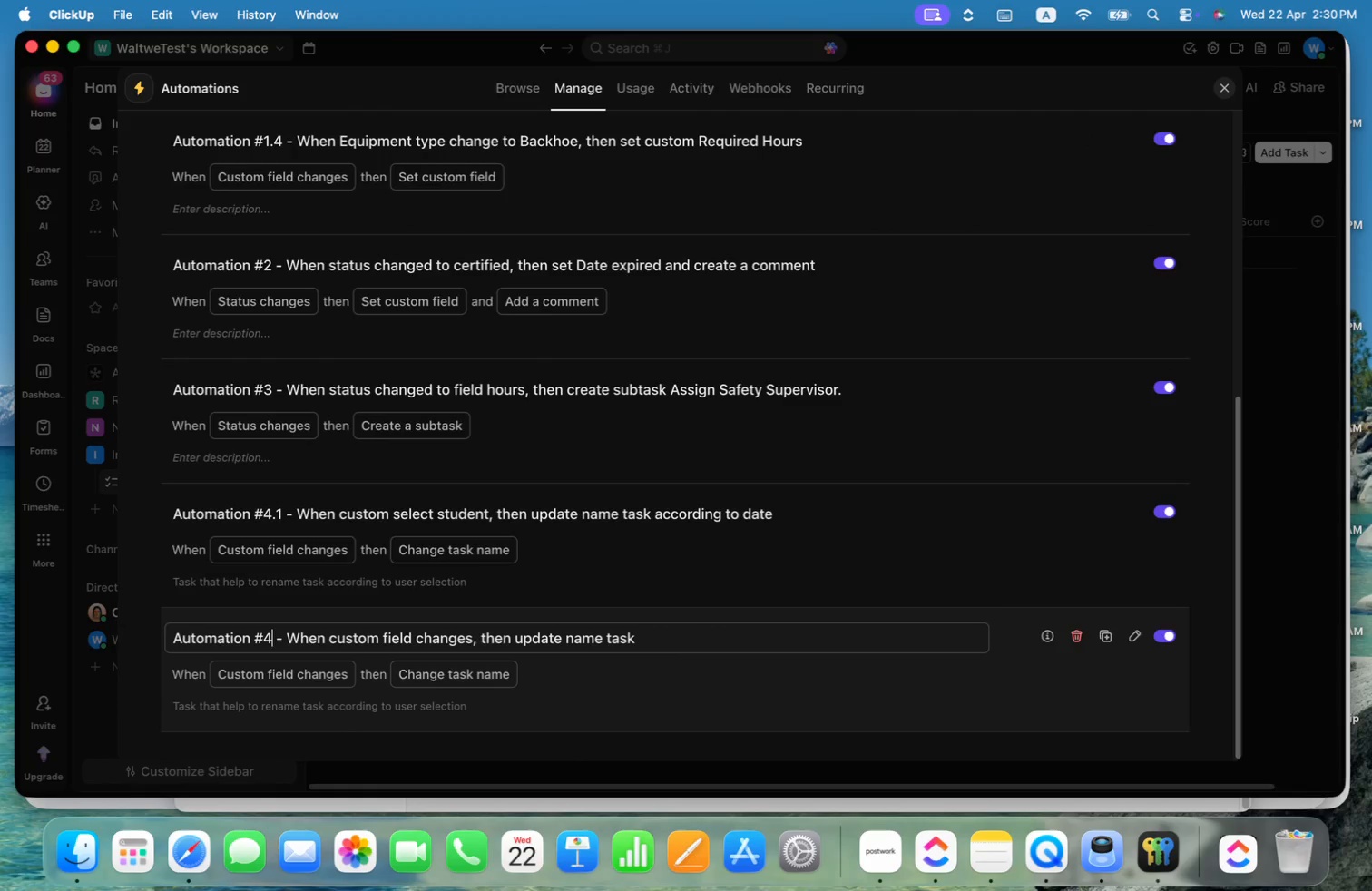 
key(Period)
 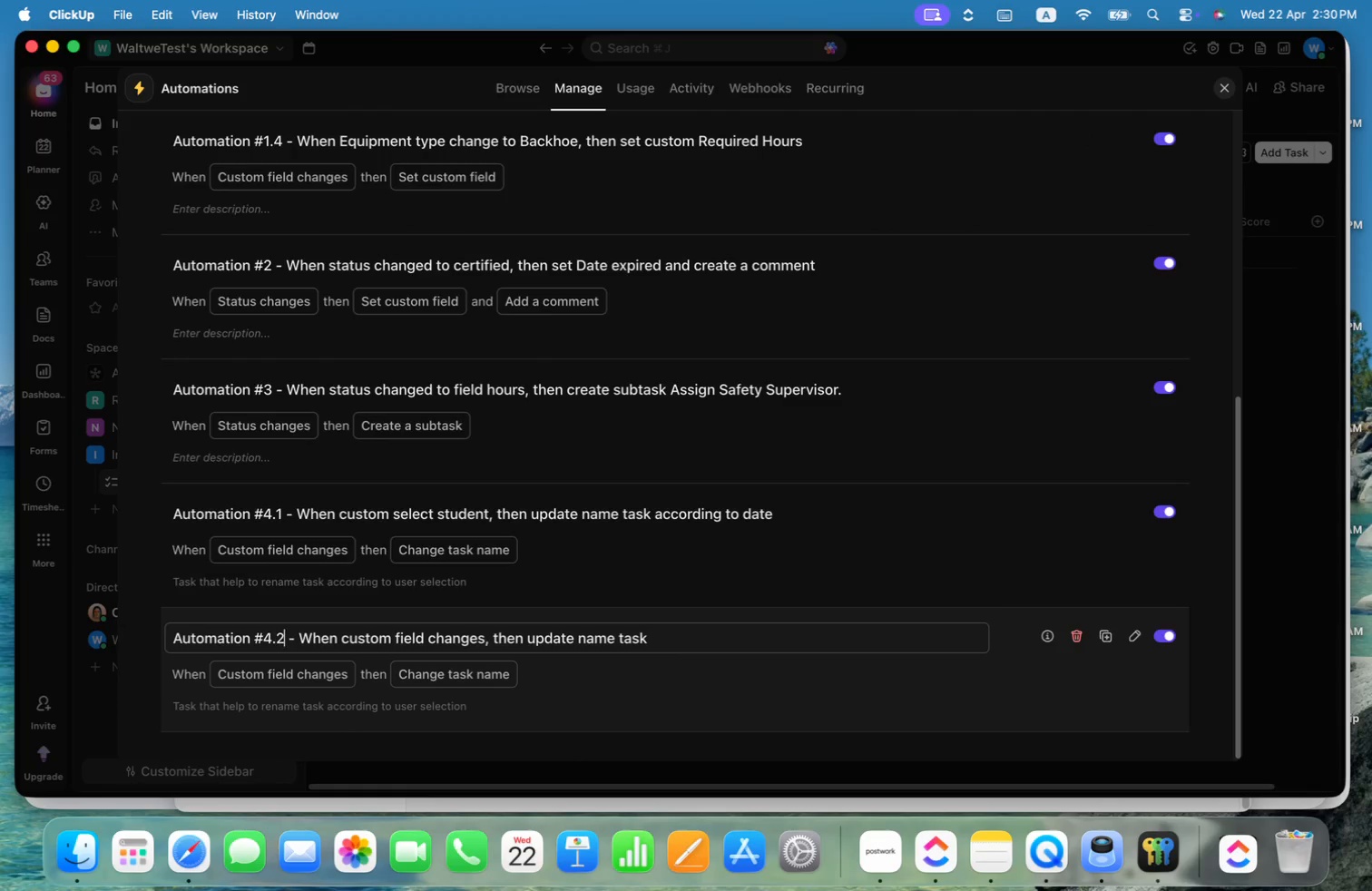 
key(2)
 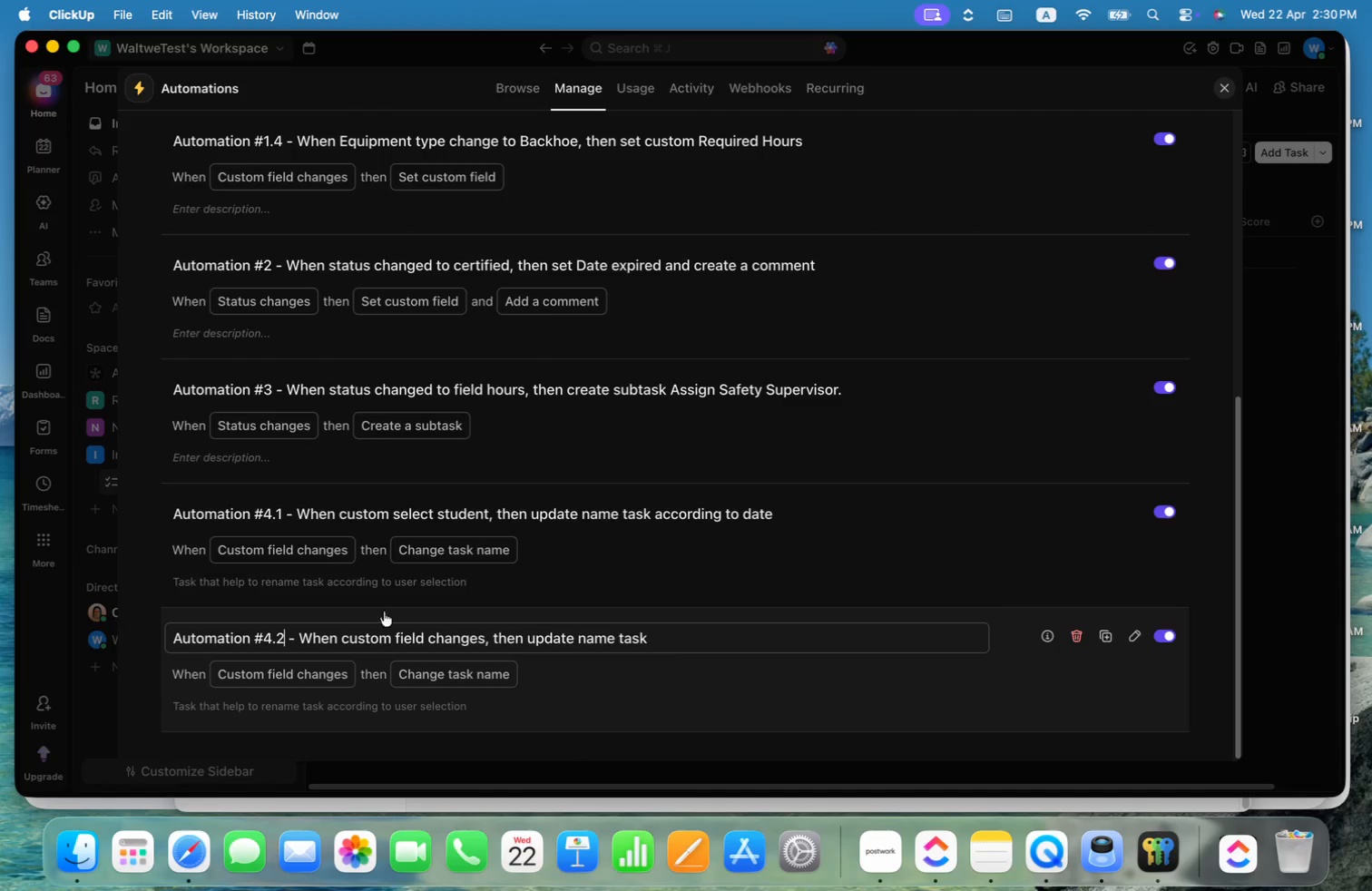 
left_click([722, 511])
 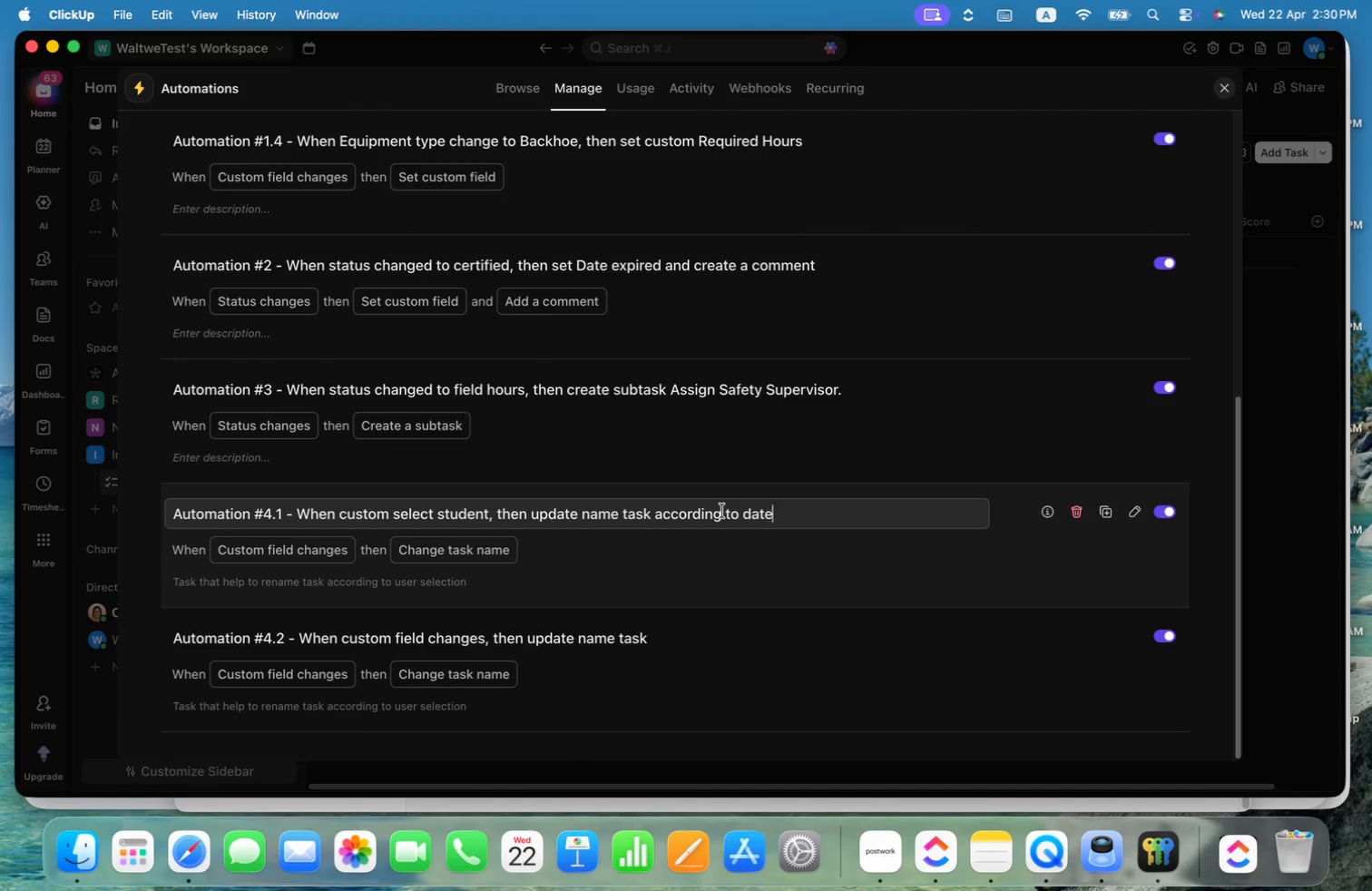 
key(Meta+Shift+ShiftLeft)
 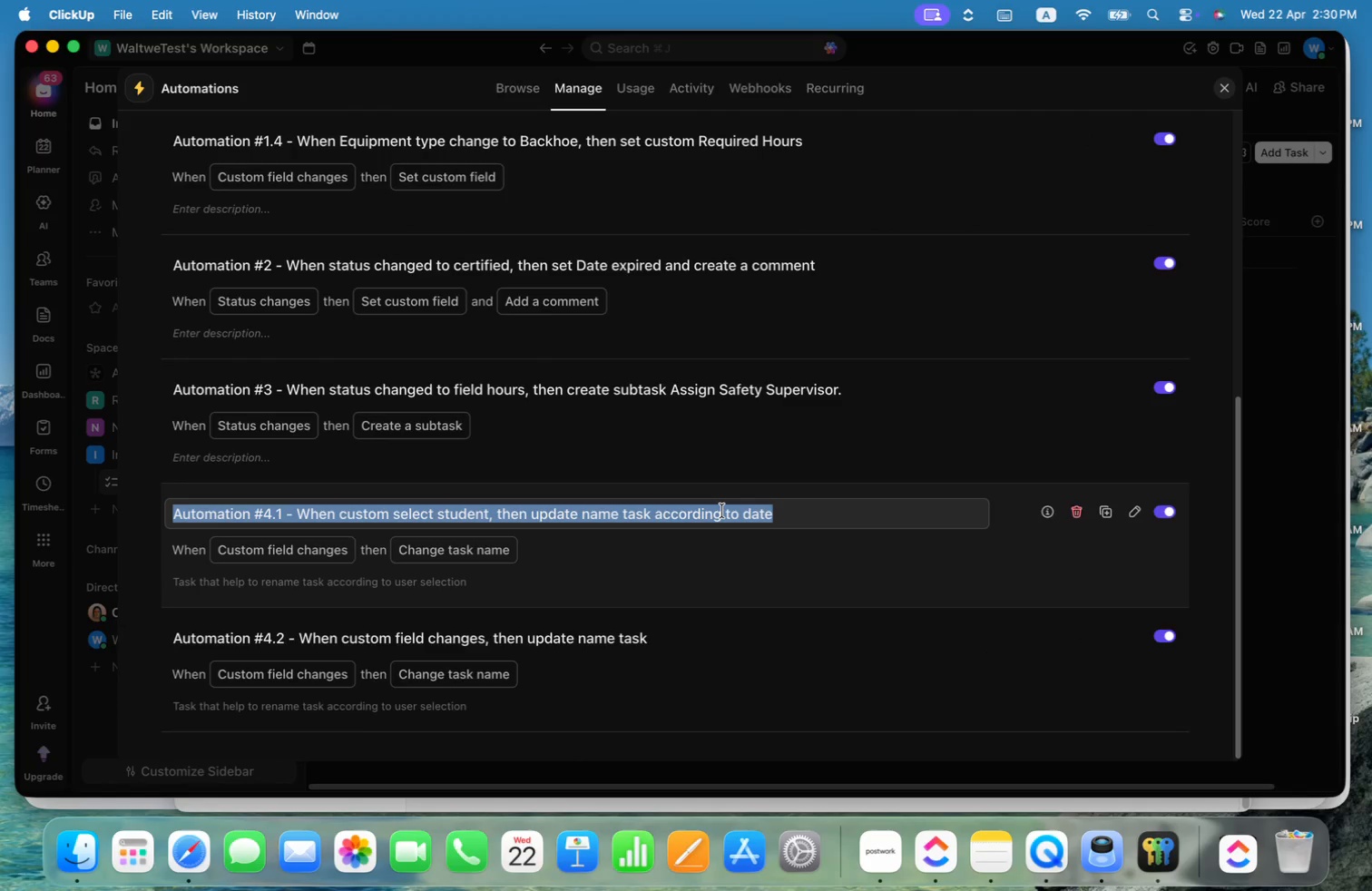 
key(Meta+Shift+ArrowUp)
 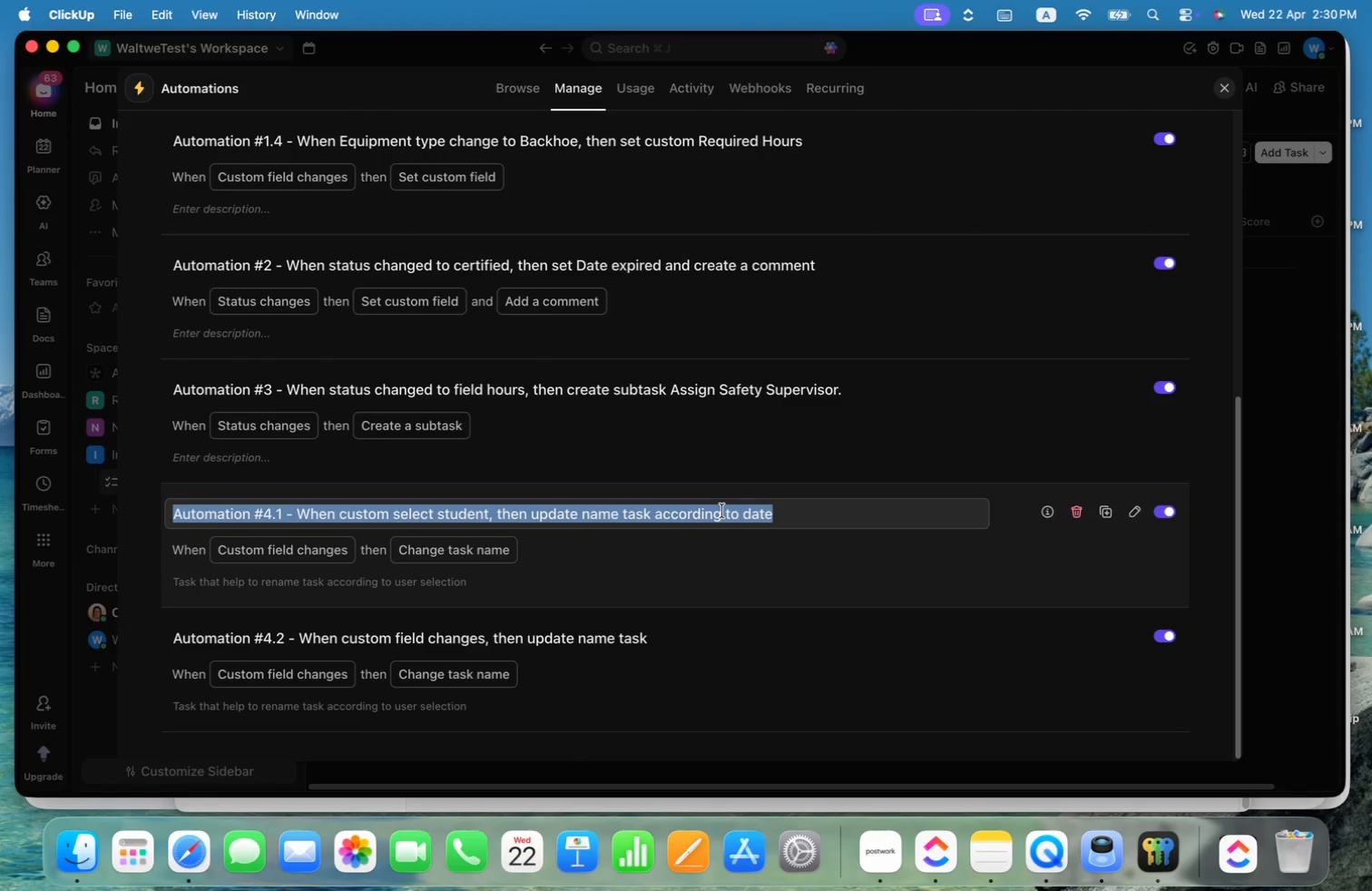 
key(Meta+Shift+ArrowLeft)
 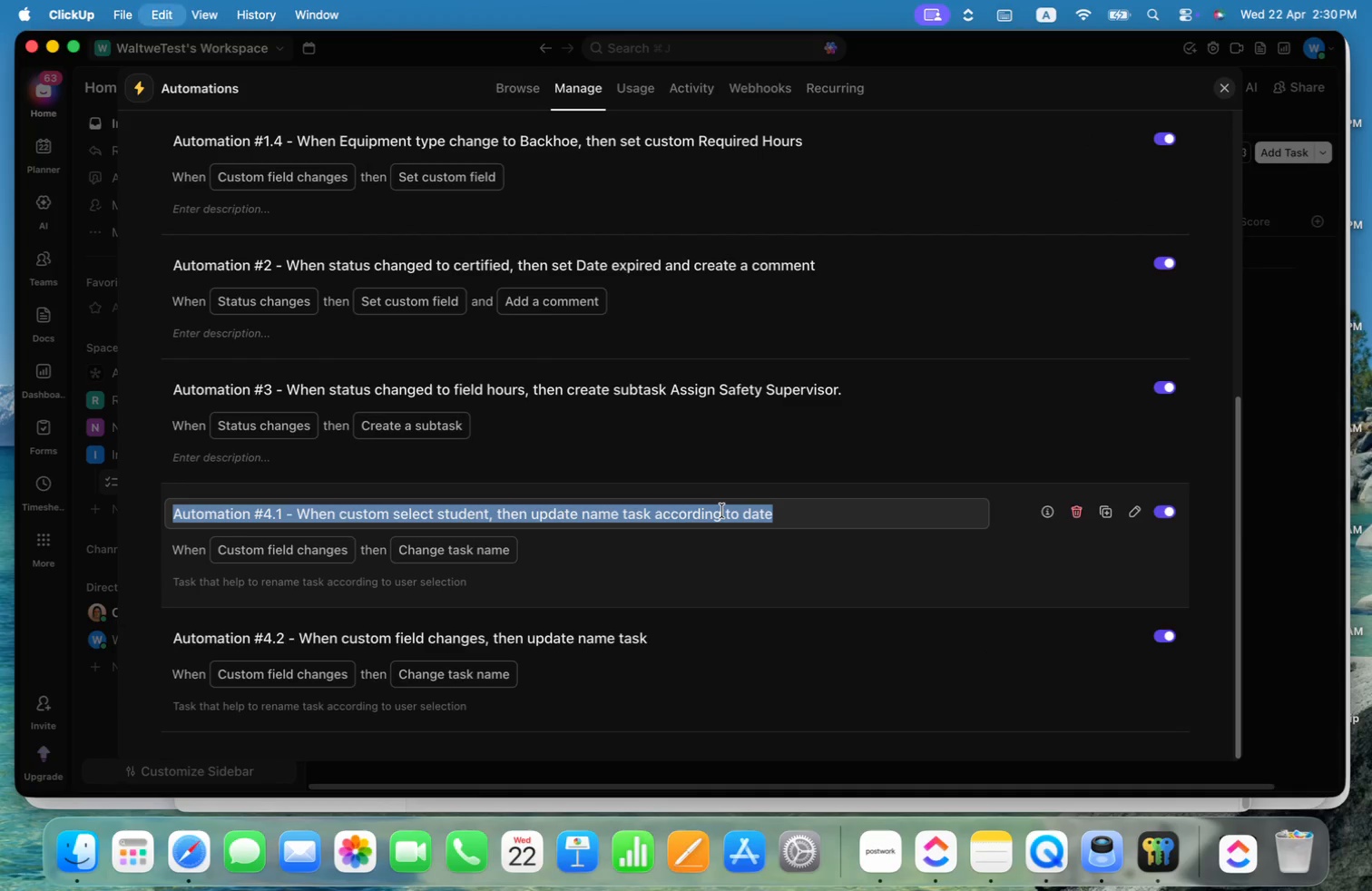 
key(Meta+C)
 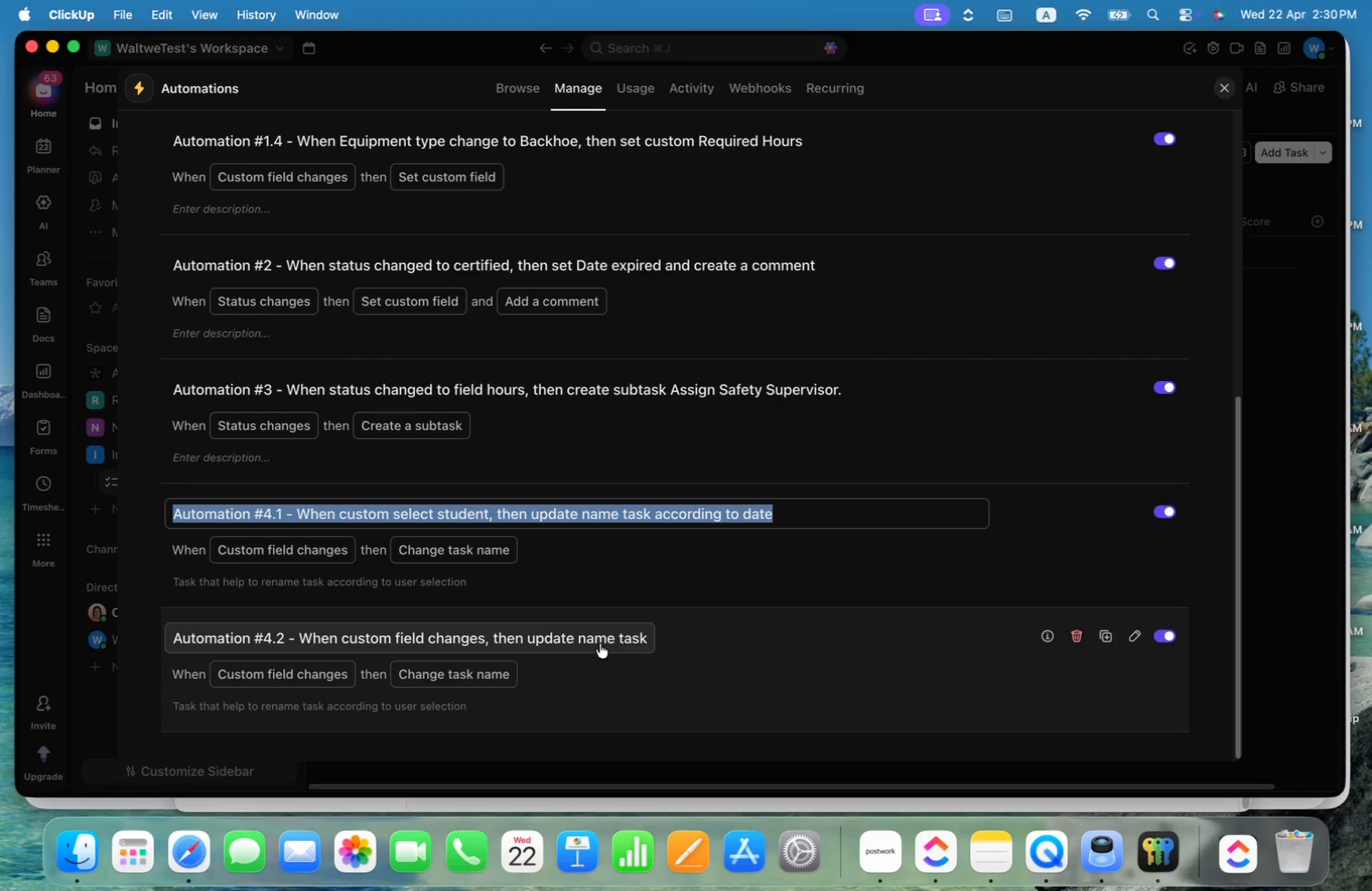 
left_click([638, 637])
 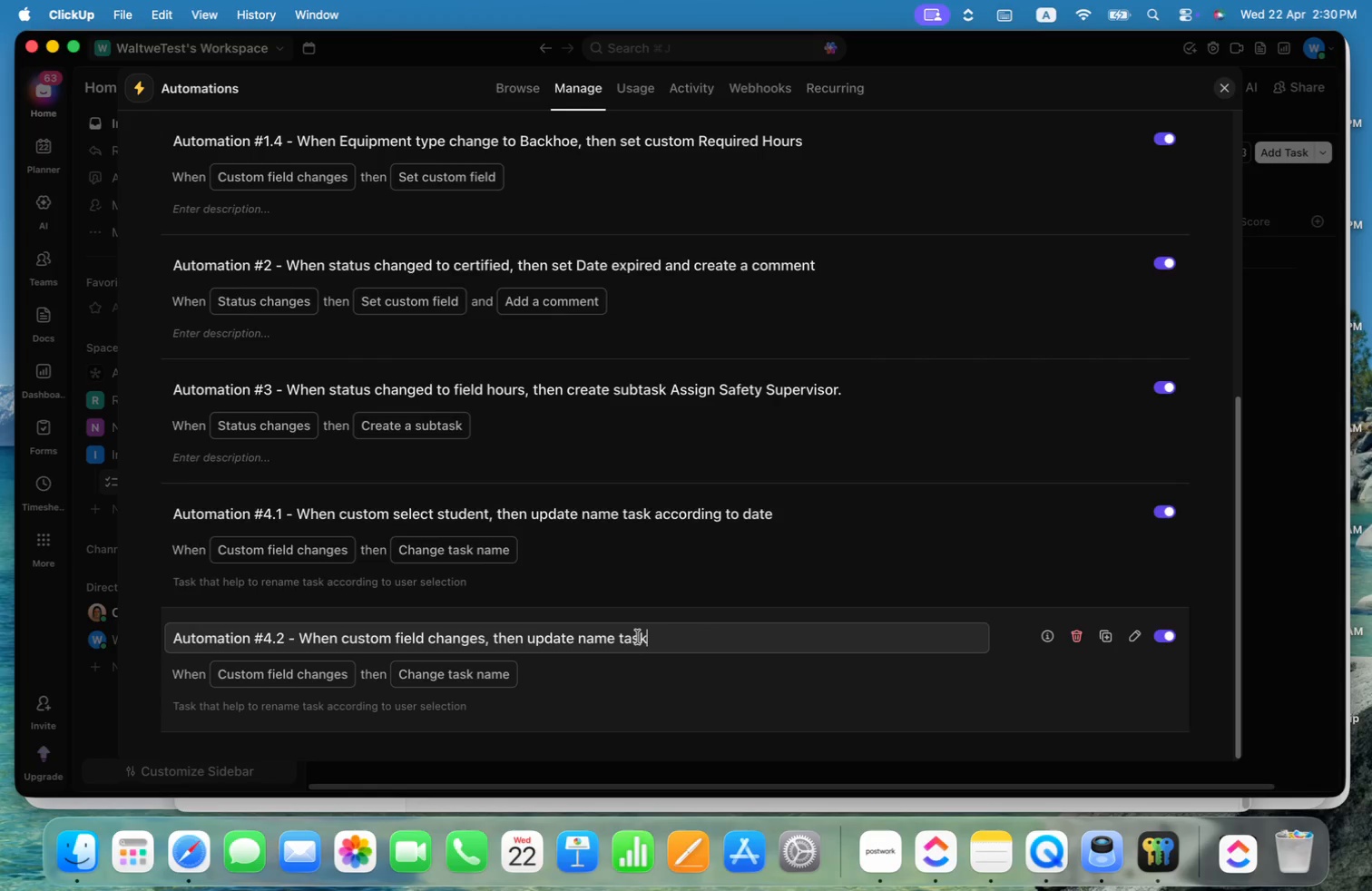 
key(Meta+Shift+ArrowLeft)
 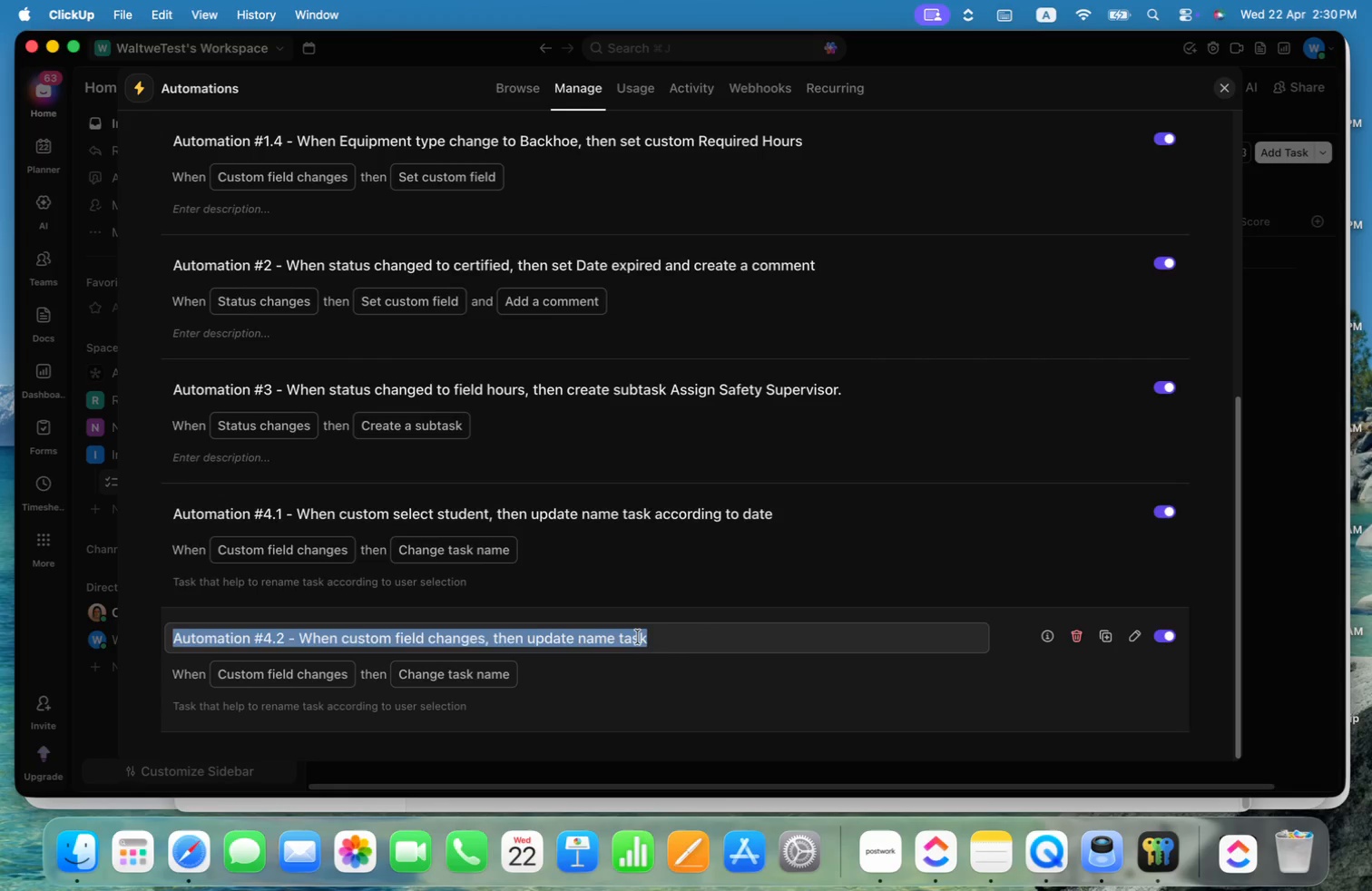 
key(Meta+V)
 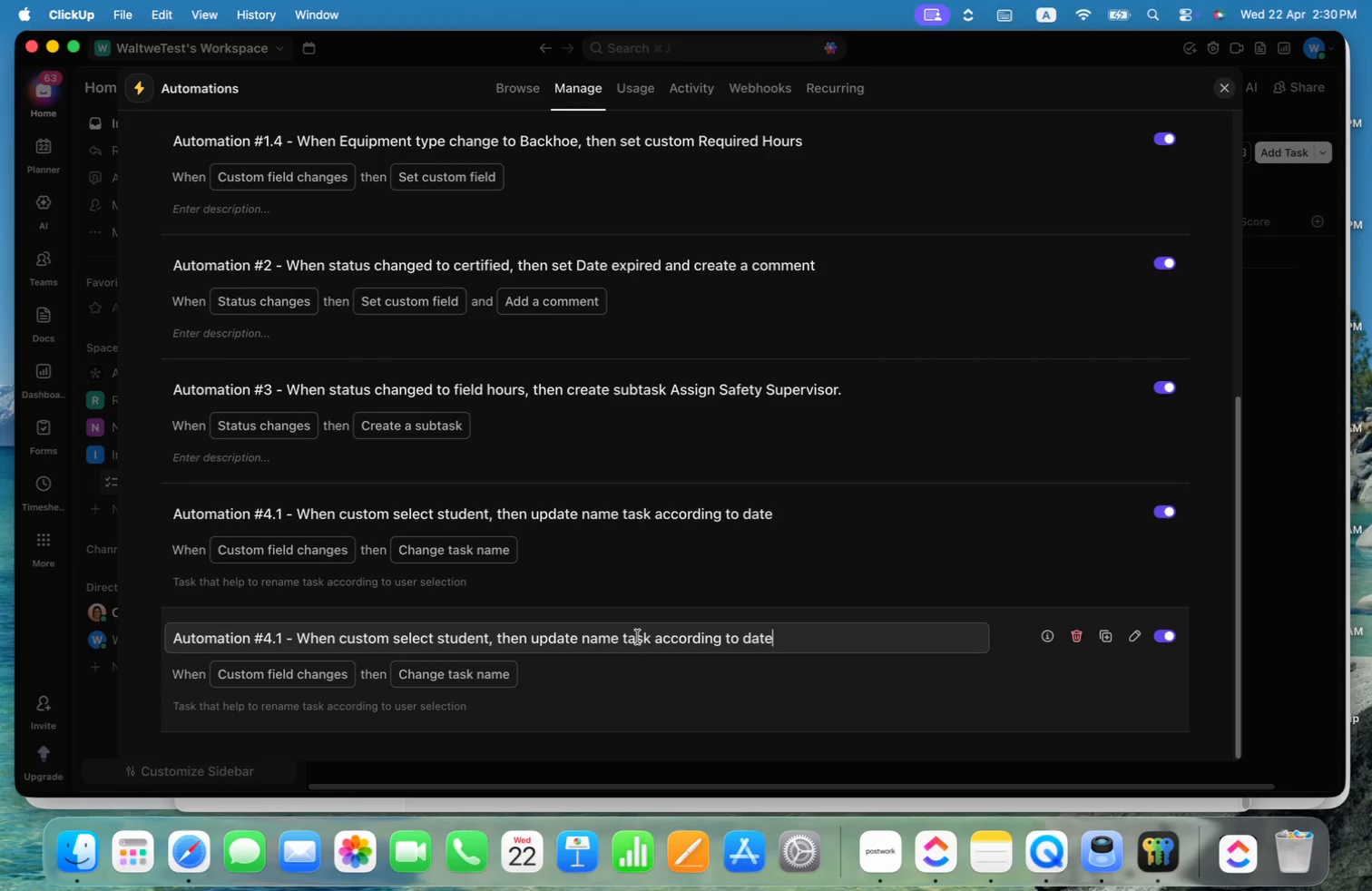 
hold_key(key=ArrowLeft, duration=0.31)
 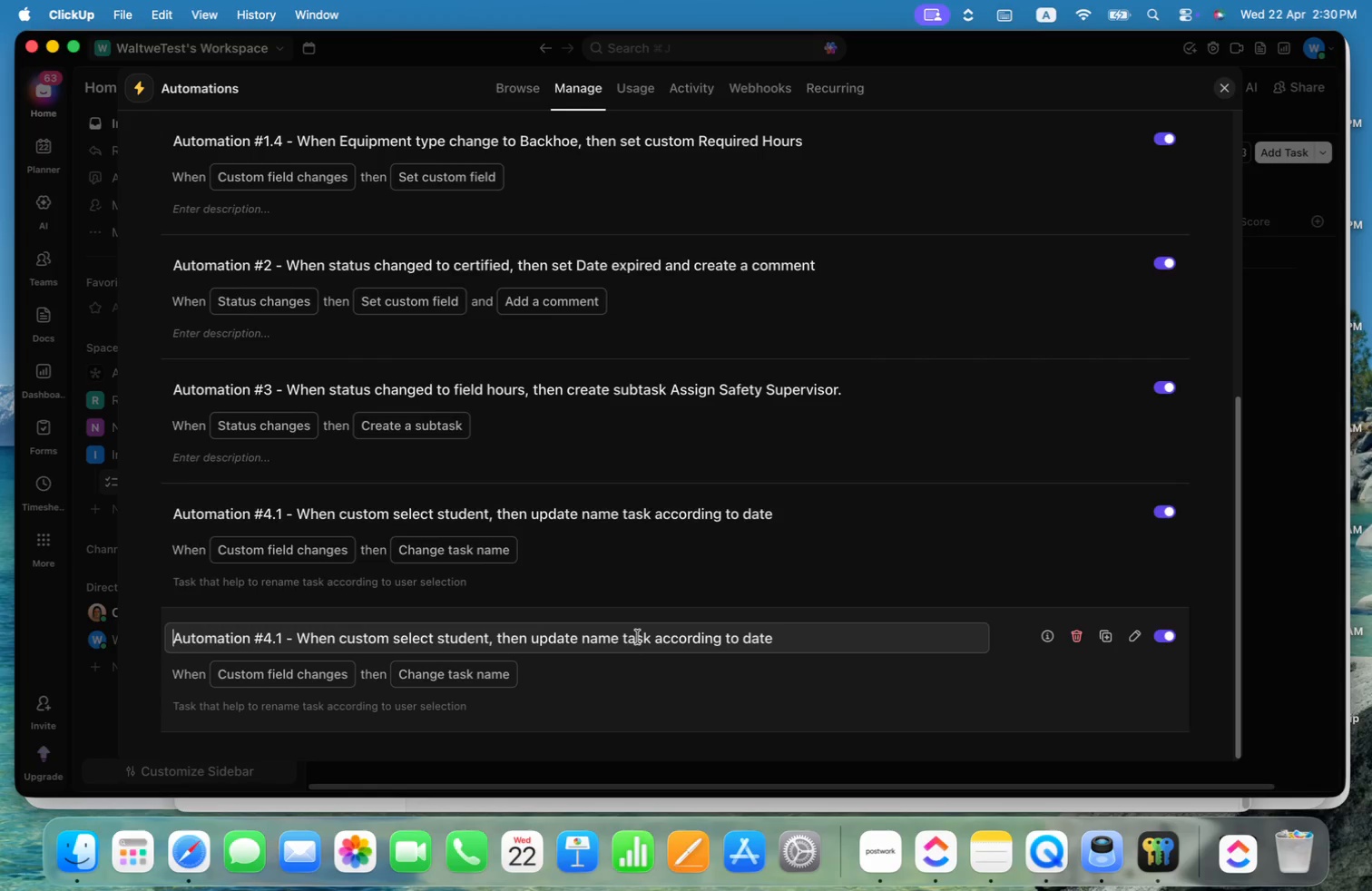 
key(Meta+CommandLeft)
 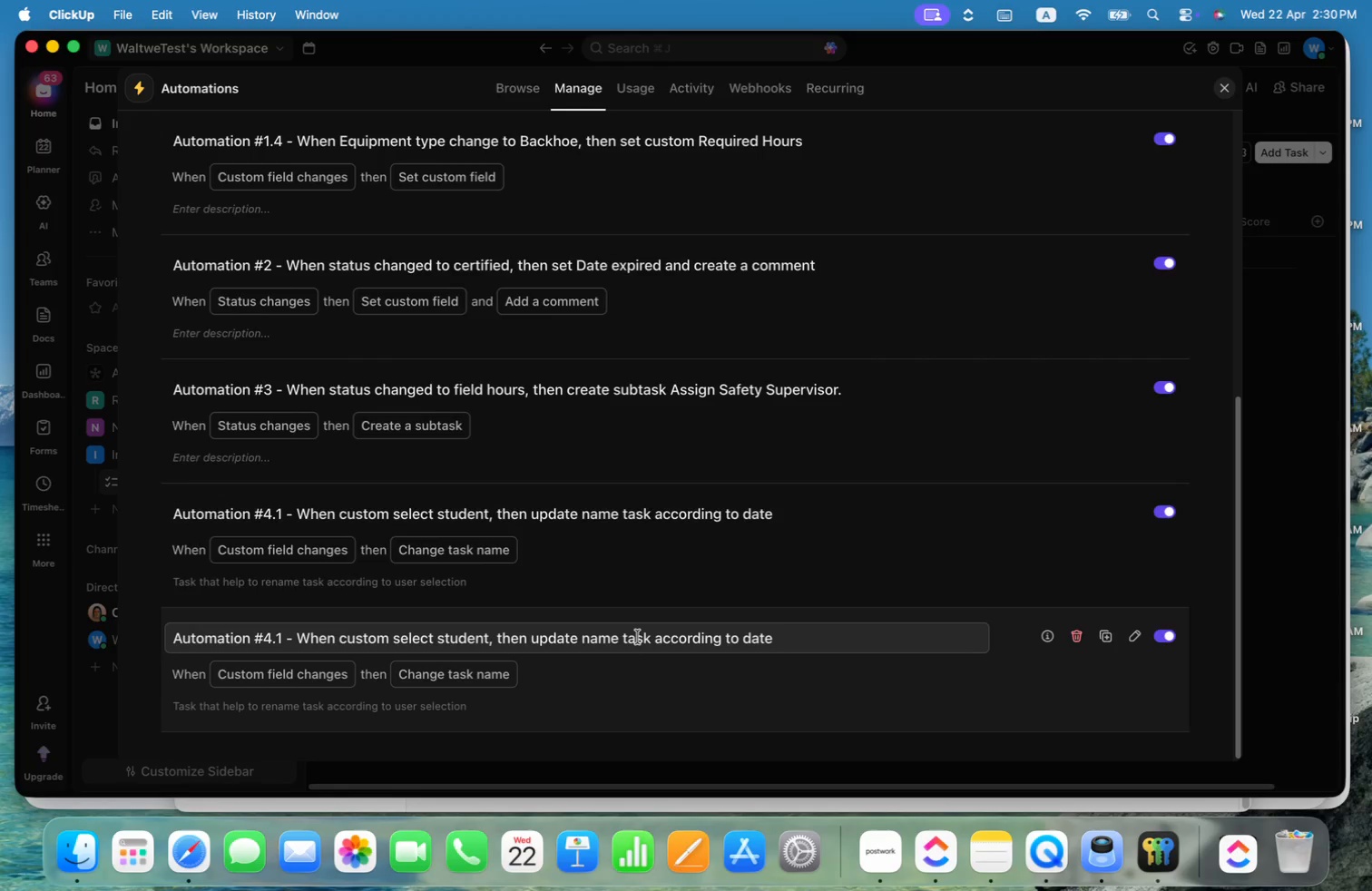 
key(Meta+ArrowLeft)
 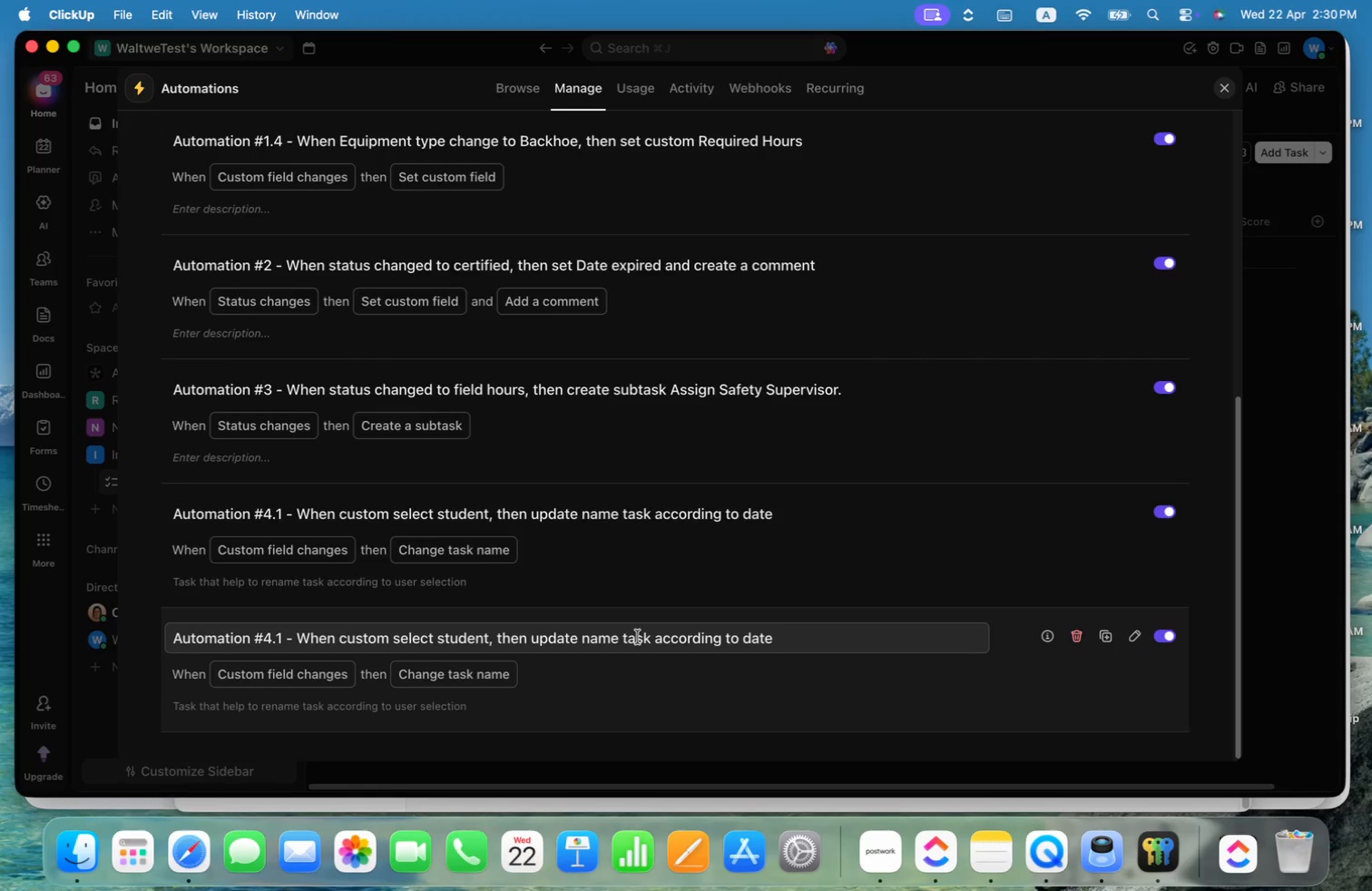 
key(Alt+ArrowRight)
 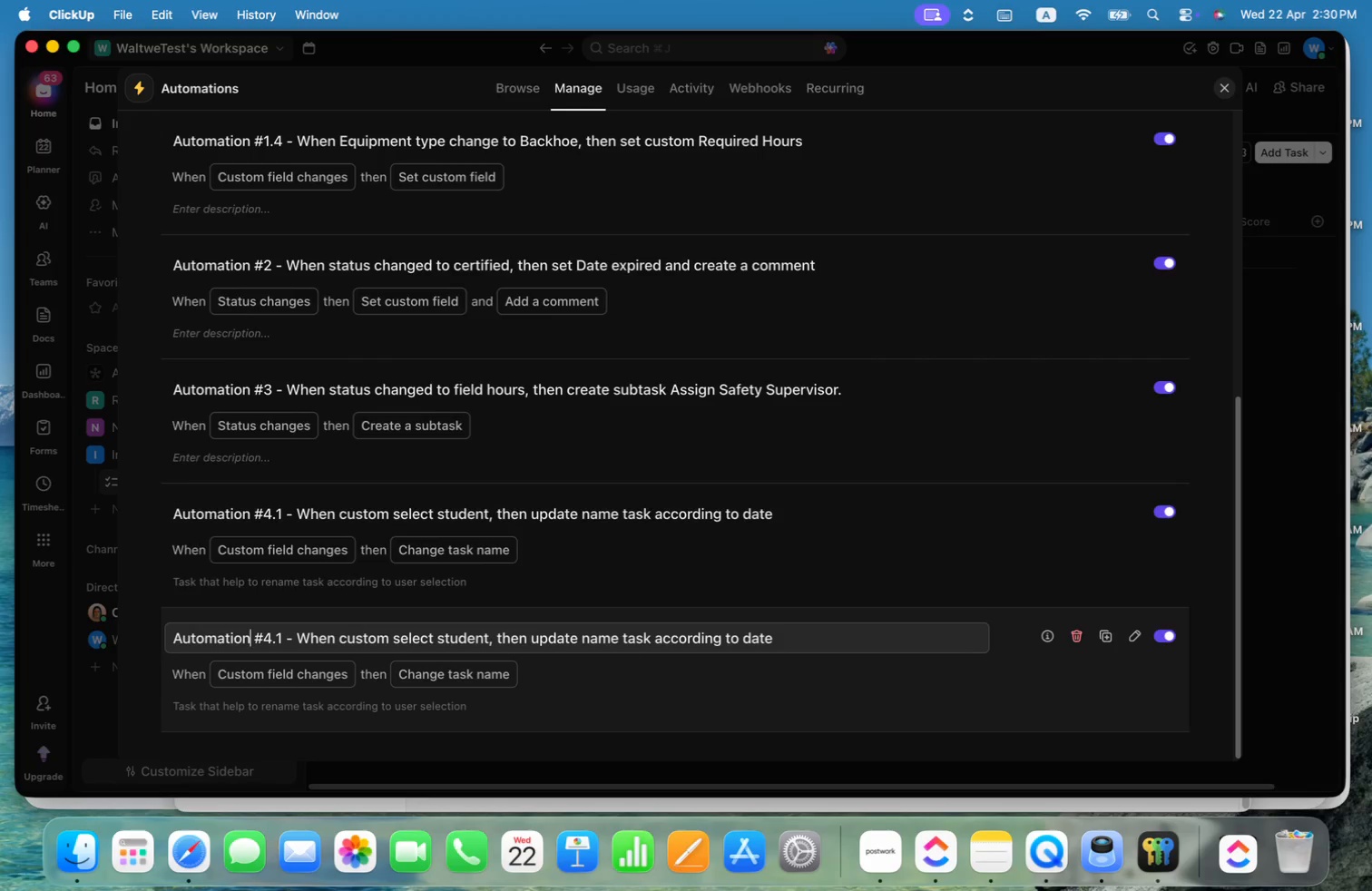 
key(Alt+ArrowRight)
 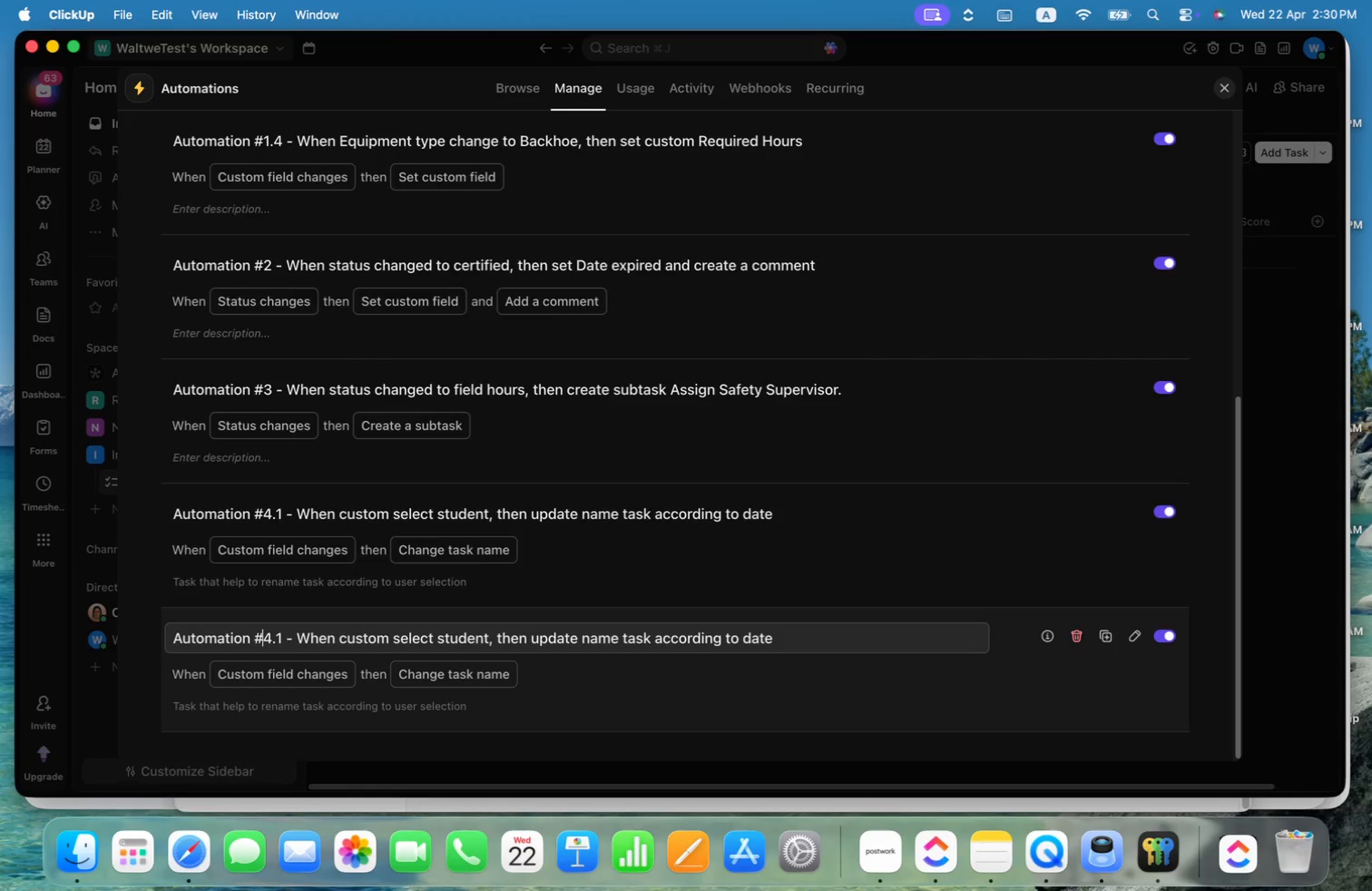 
key(Alt+ArrowRight)
 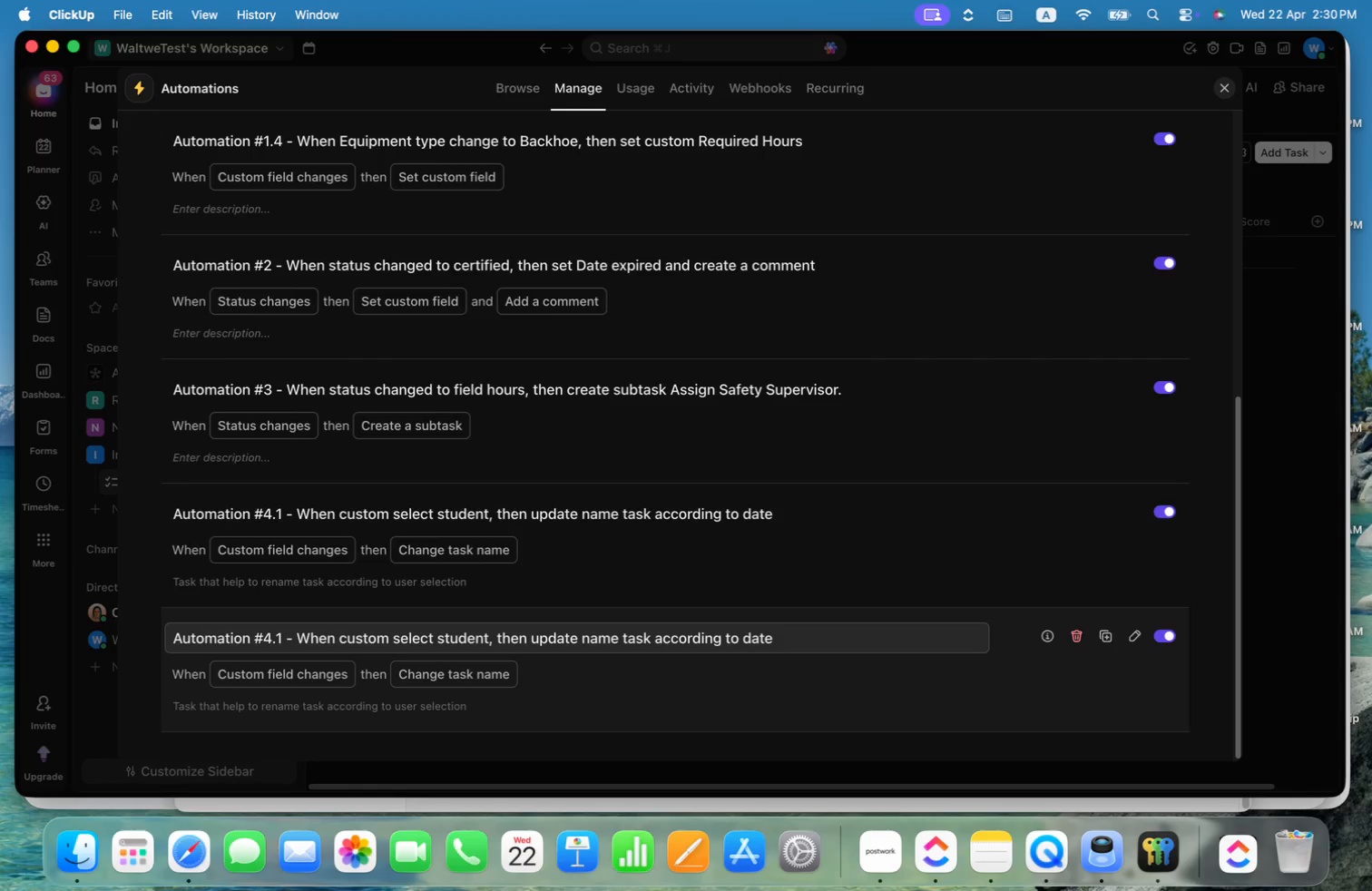 
key(Backspace)
 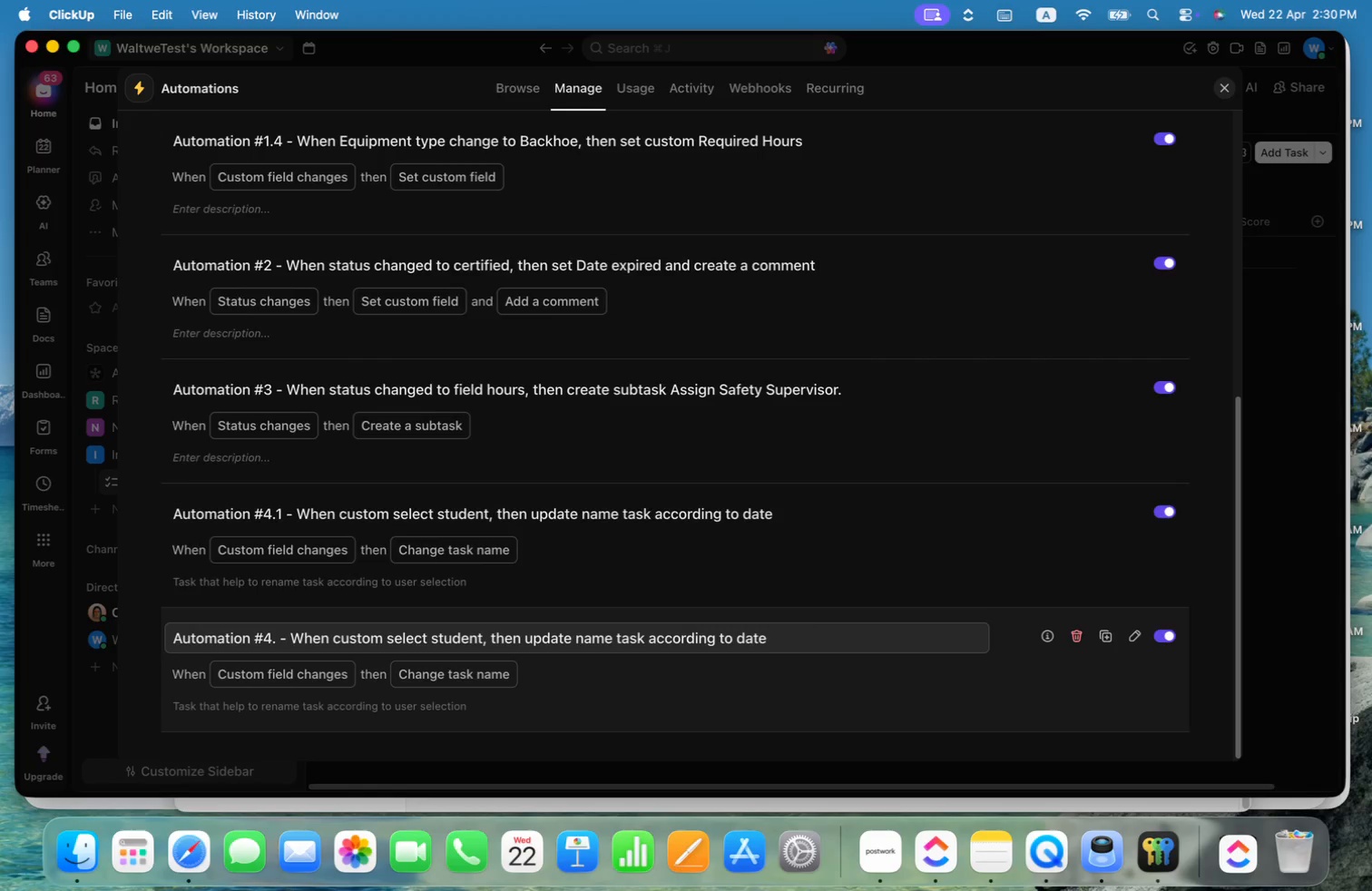 
key(2)
 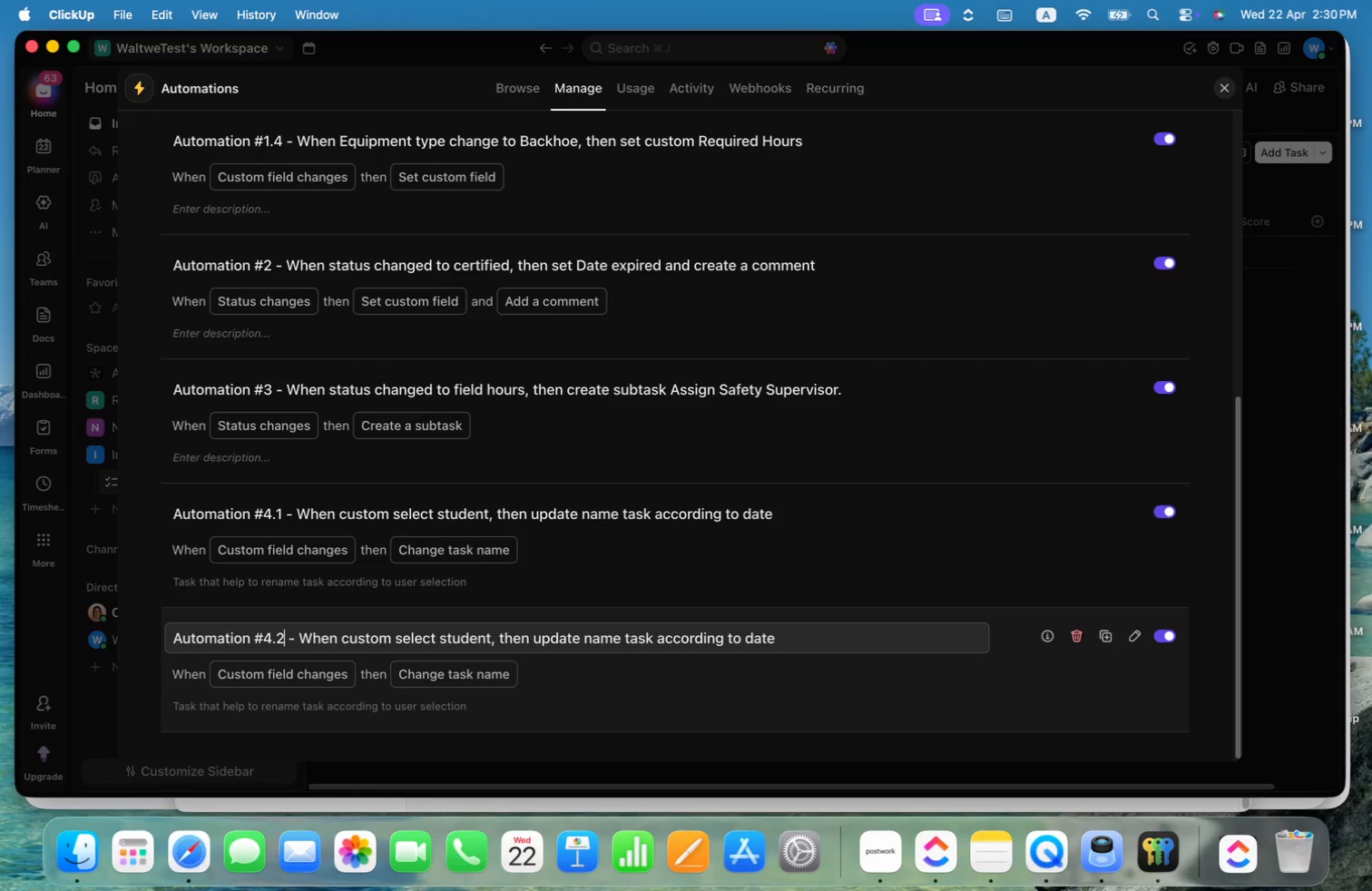 
key(Enter)
 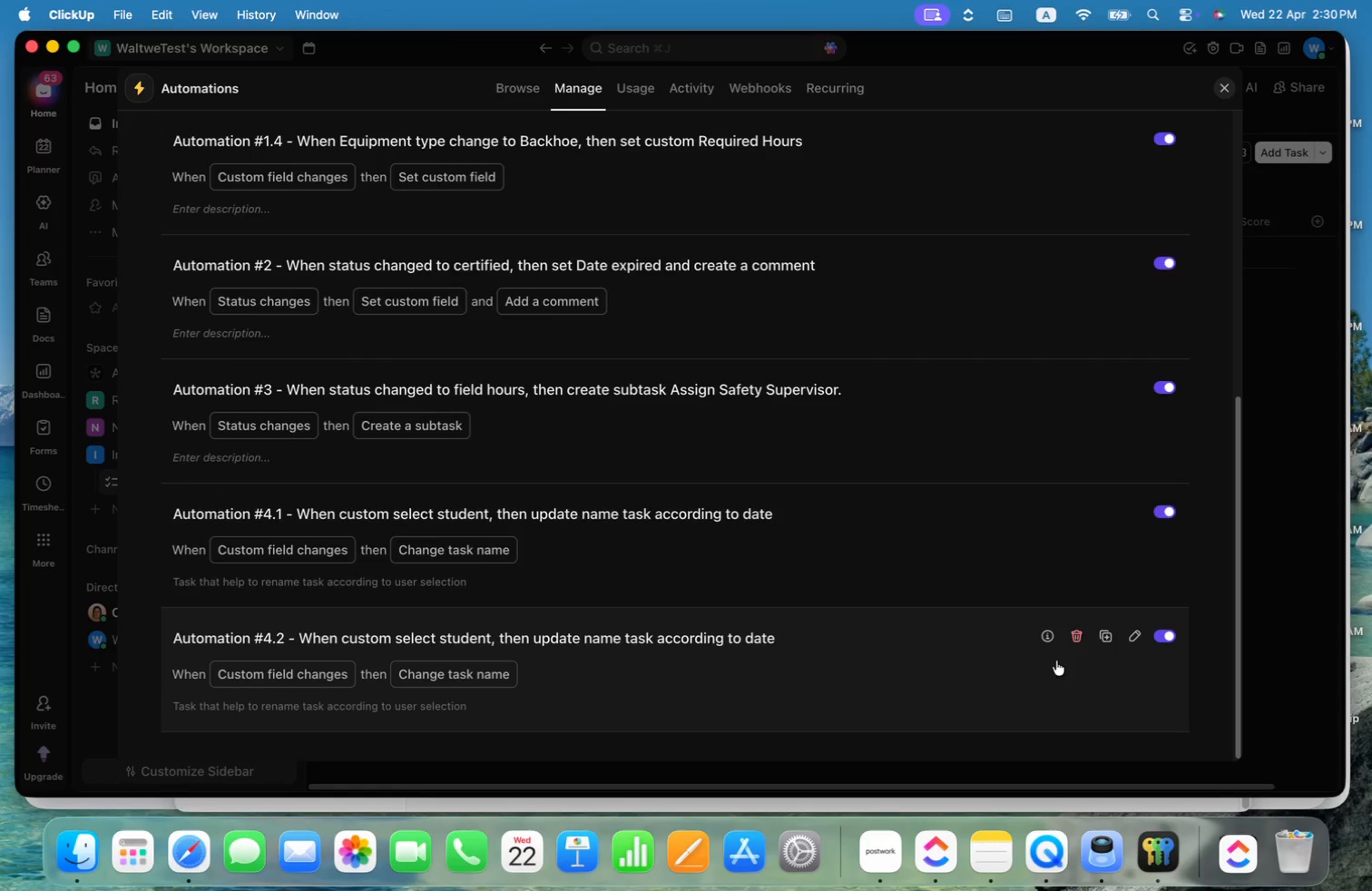 
left_click([1107, 634])
 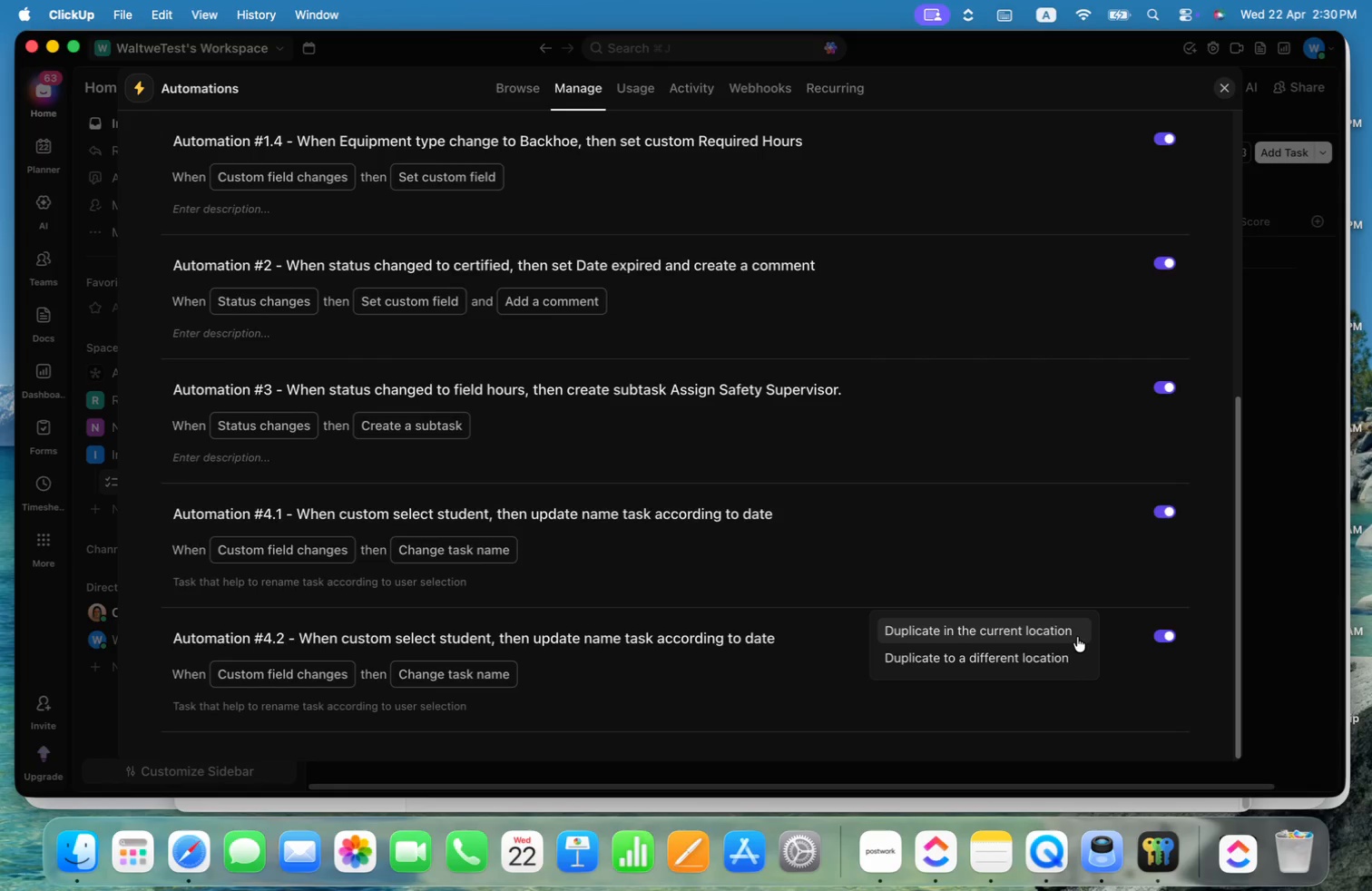 
left_click([1075, 636])
 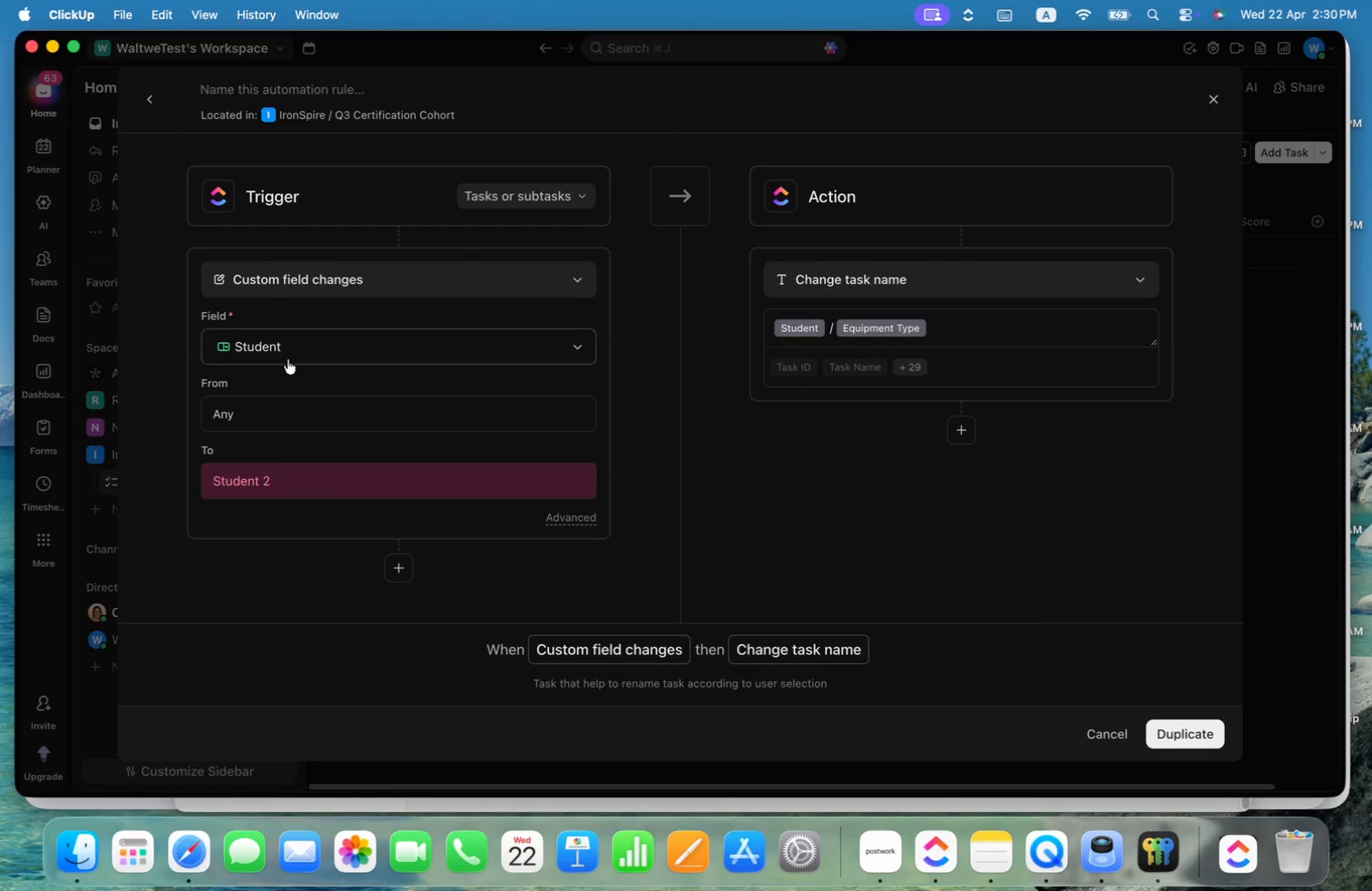 
left_click([296, 466])
 